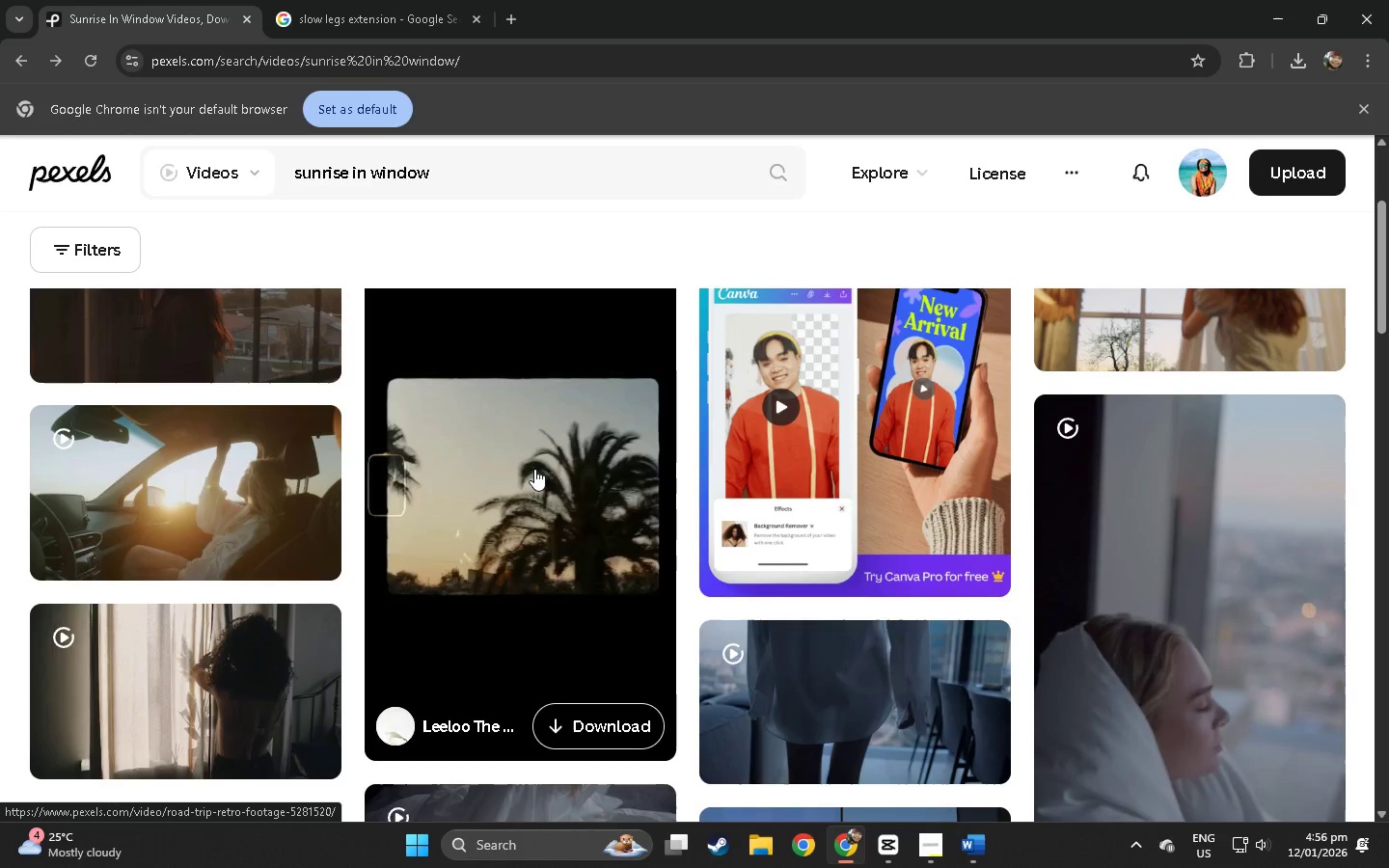 
left_click([192, 381])
 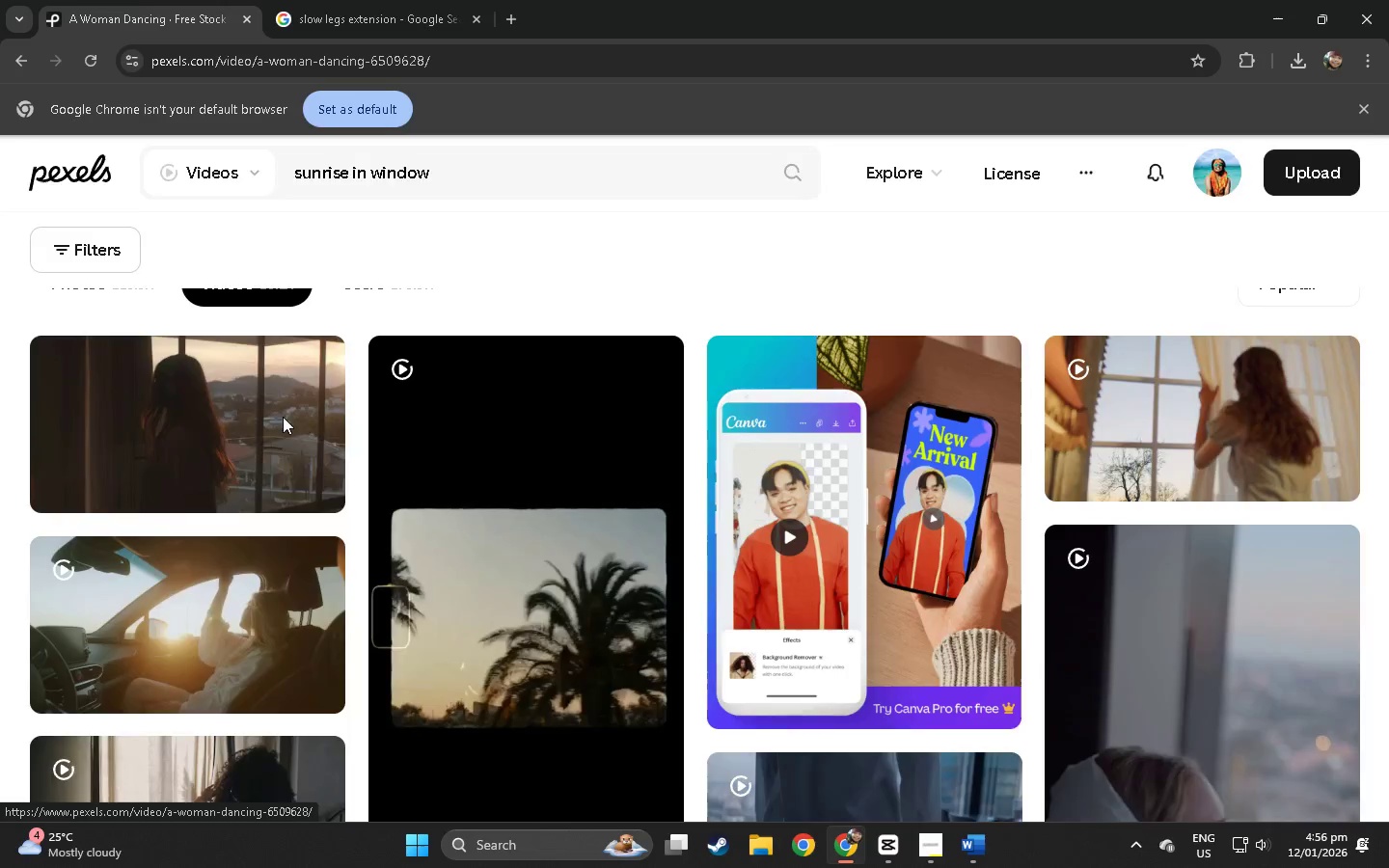 
scroll: coordinate [556, 468], scroll_direction: up, amount: 4.0
 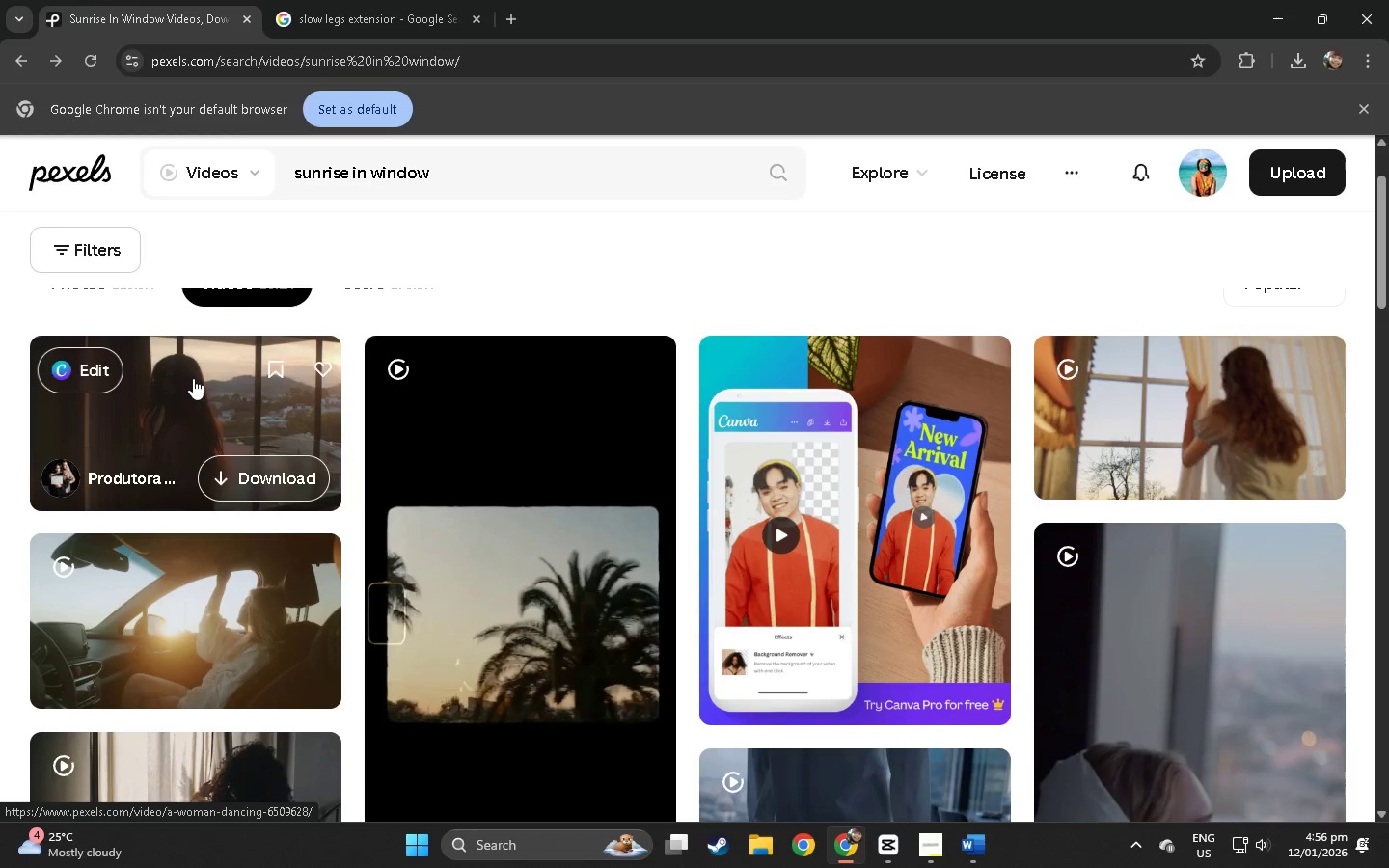 
scroll: coordinate [631, 457], scroll_direction: down, amount: 24.0
 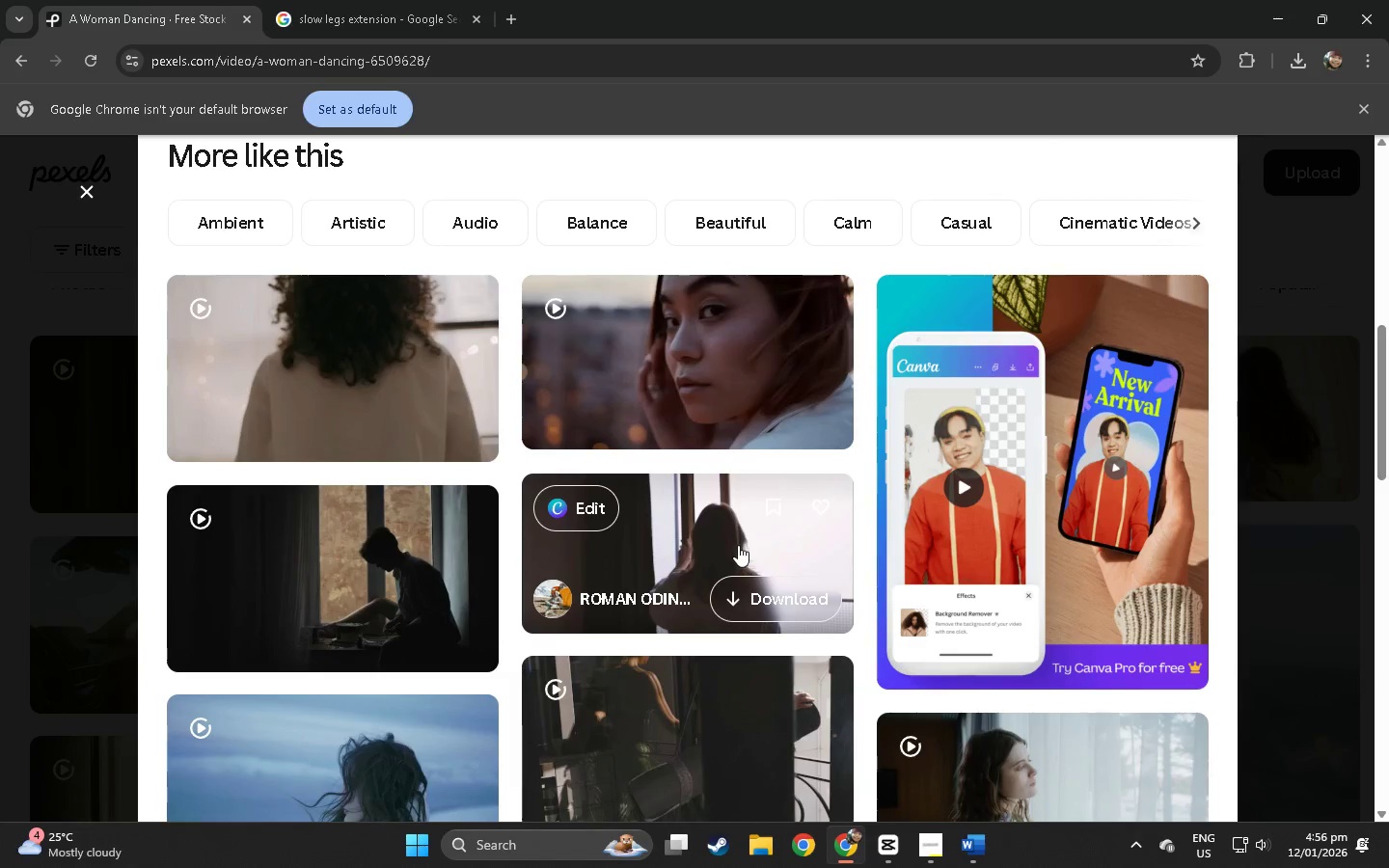 
left_click([703, 534])
 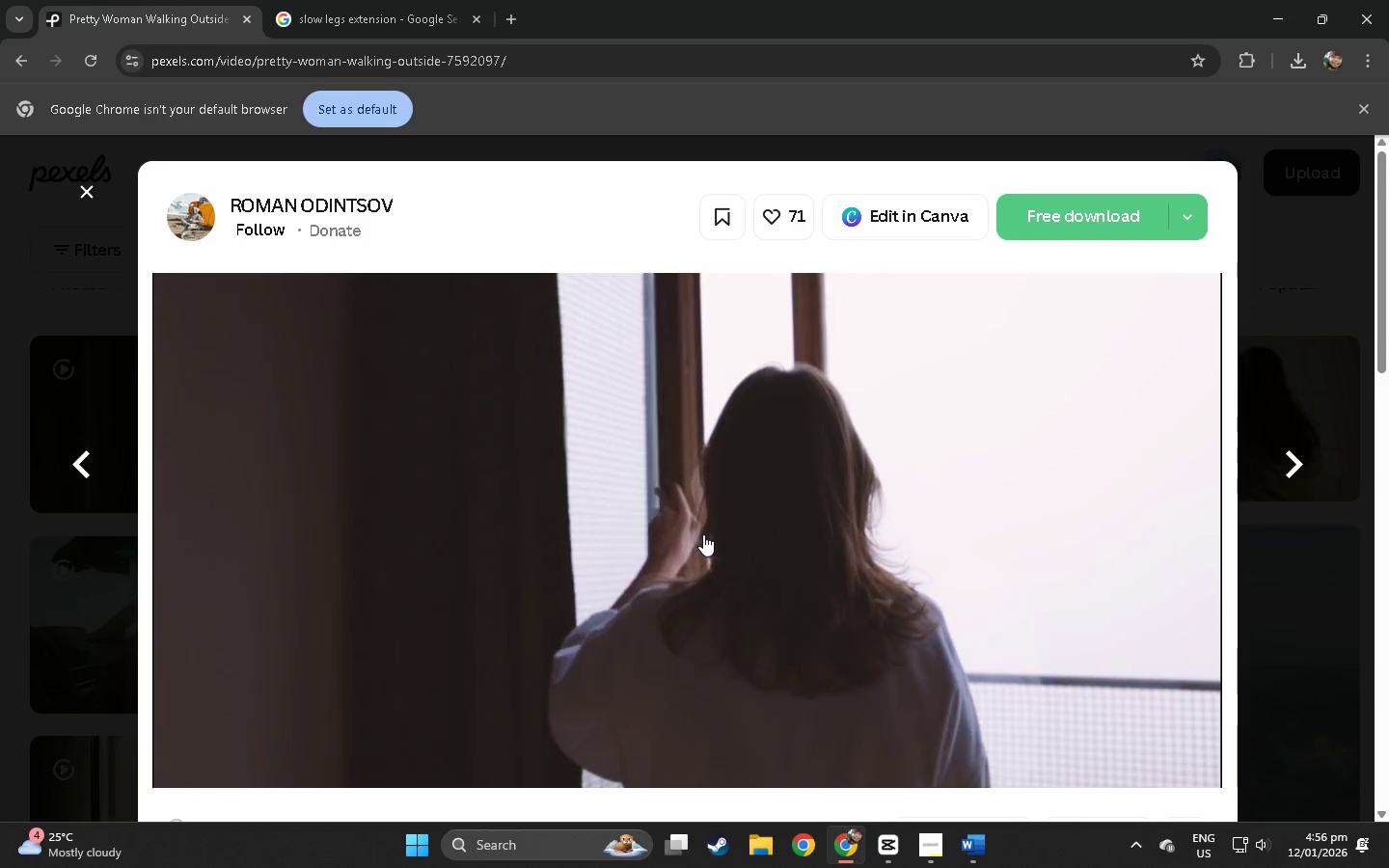 
left_click([1053, 221])
 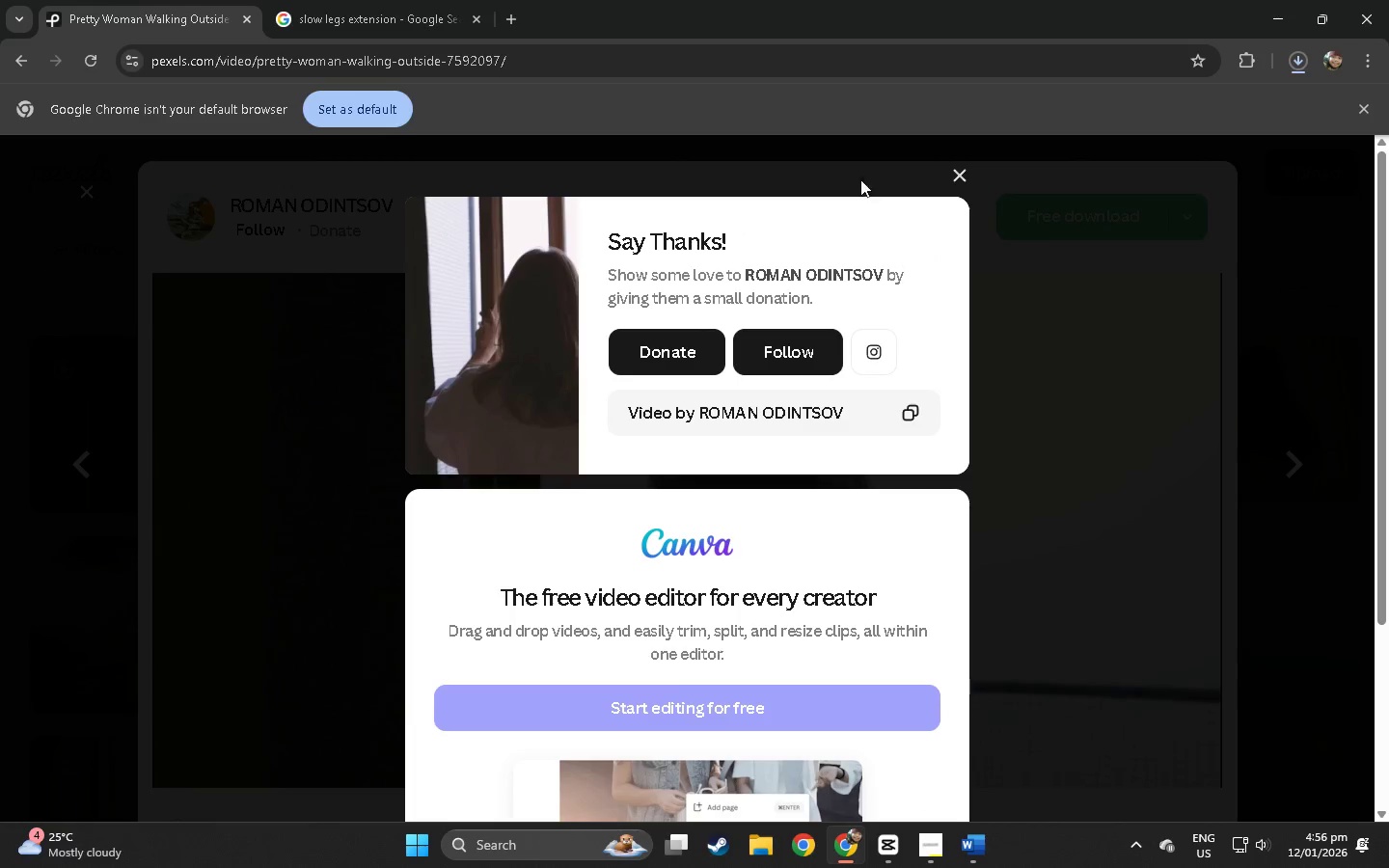 
left_click([690, 76])
 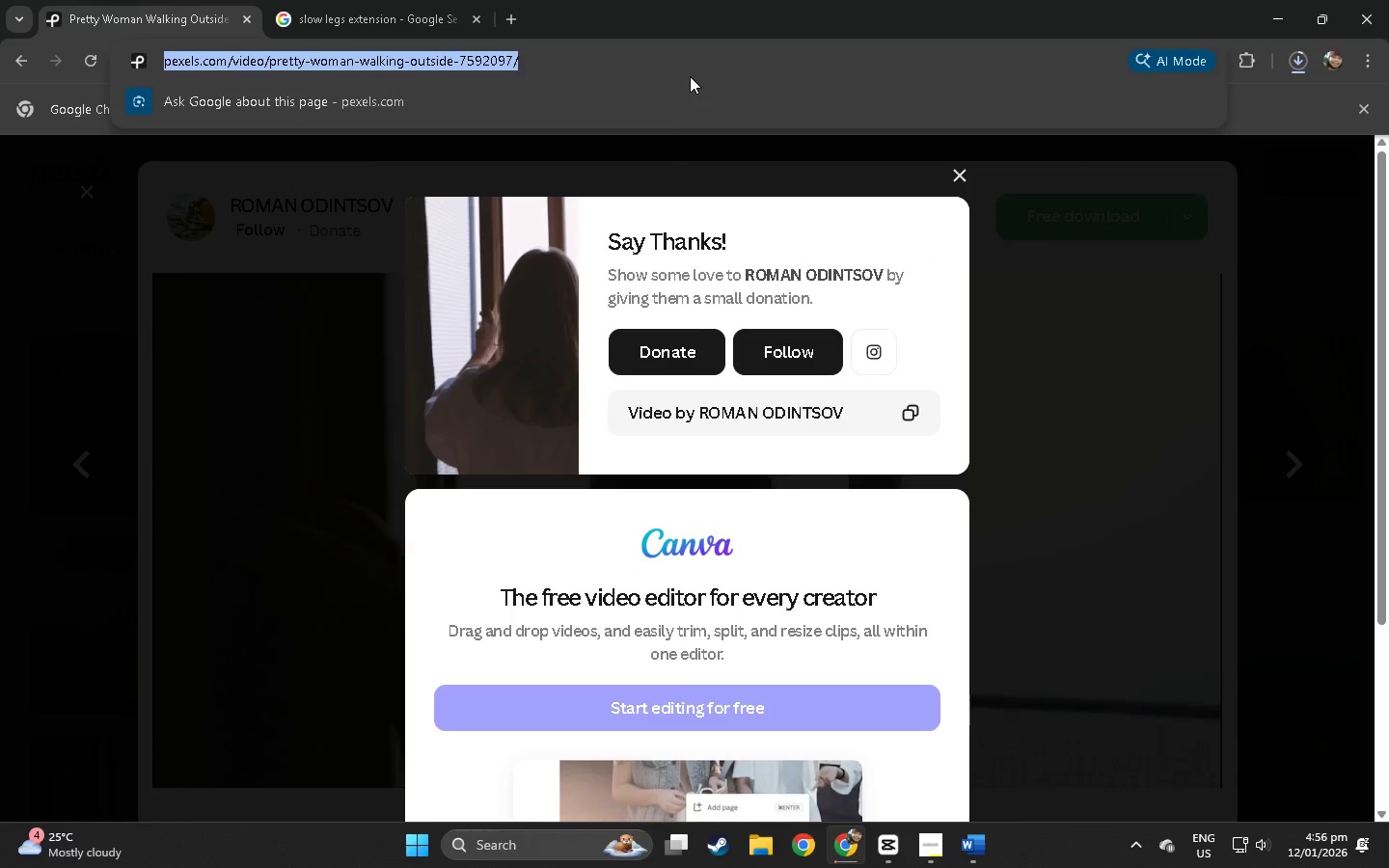 
key(Control+ControlLeft)
 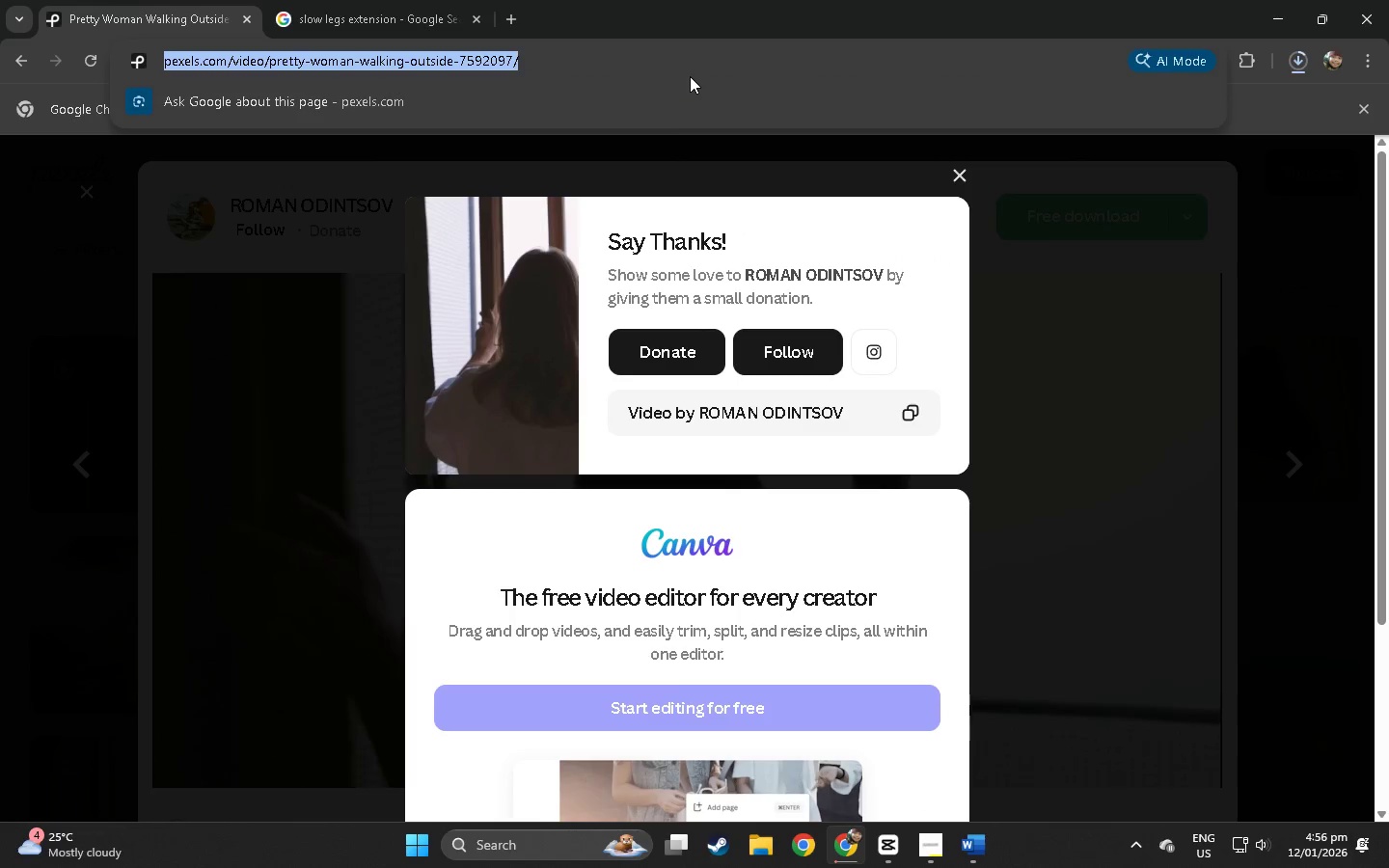 
key(Control+C)
 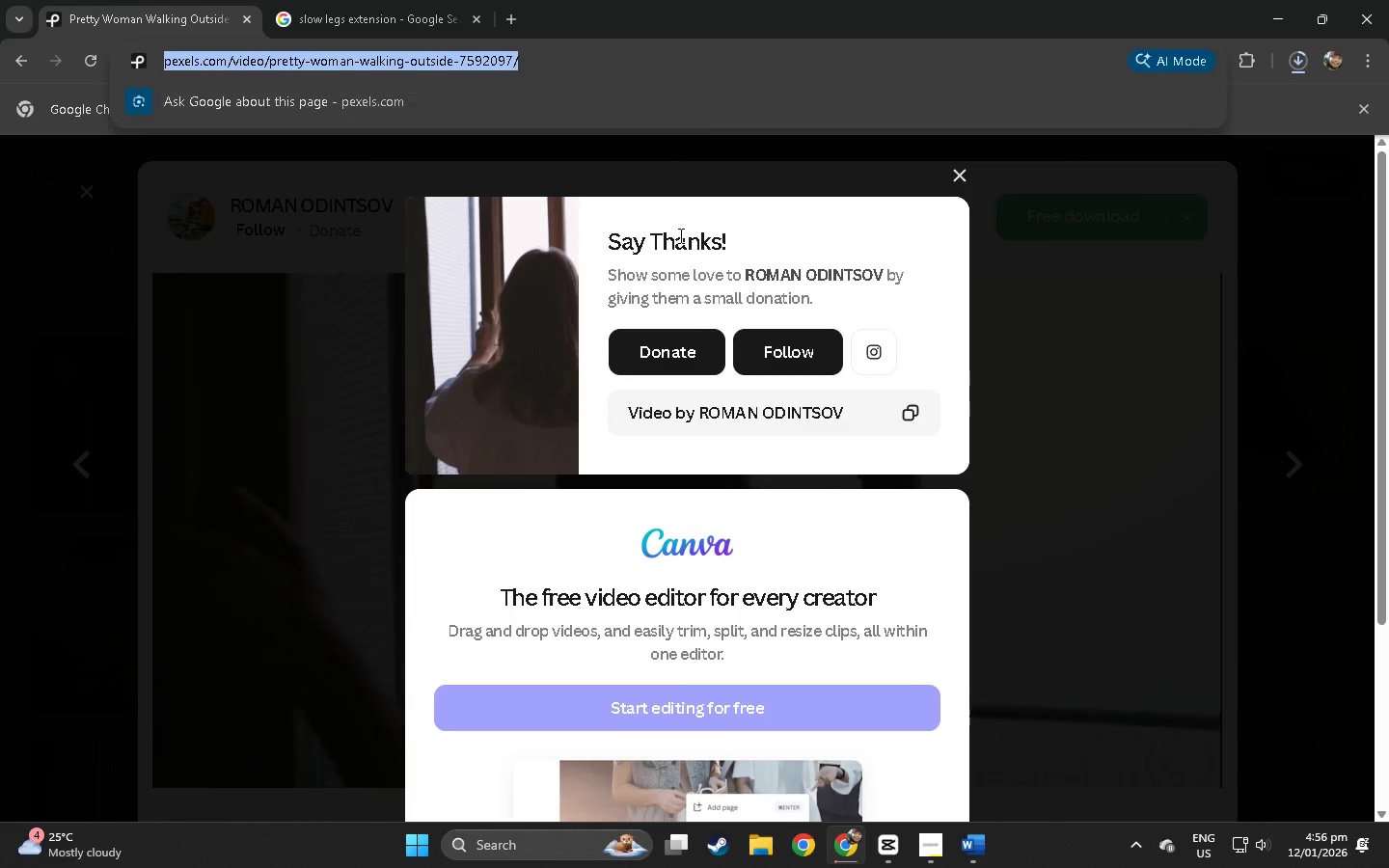 
key(Alt+AltLeft)
 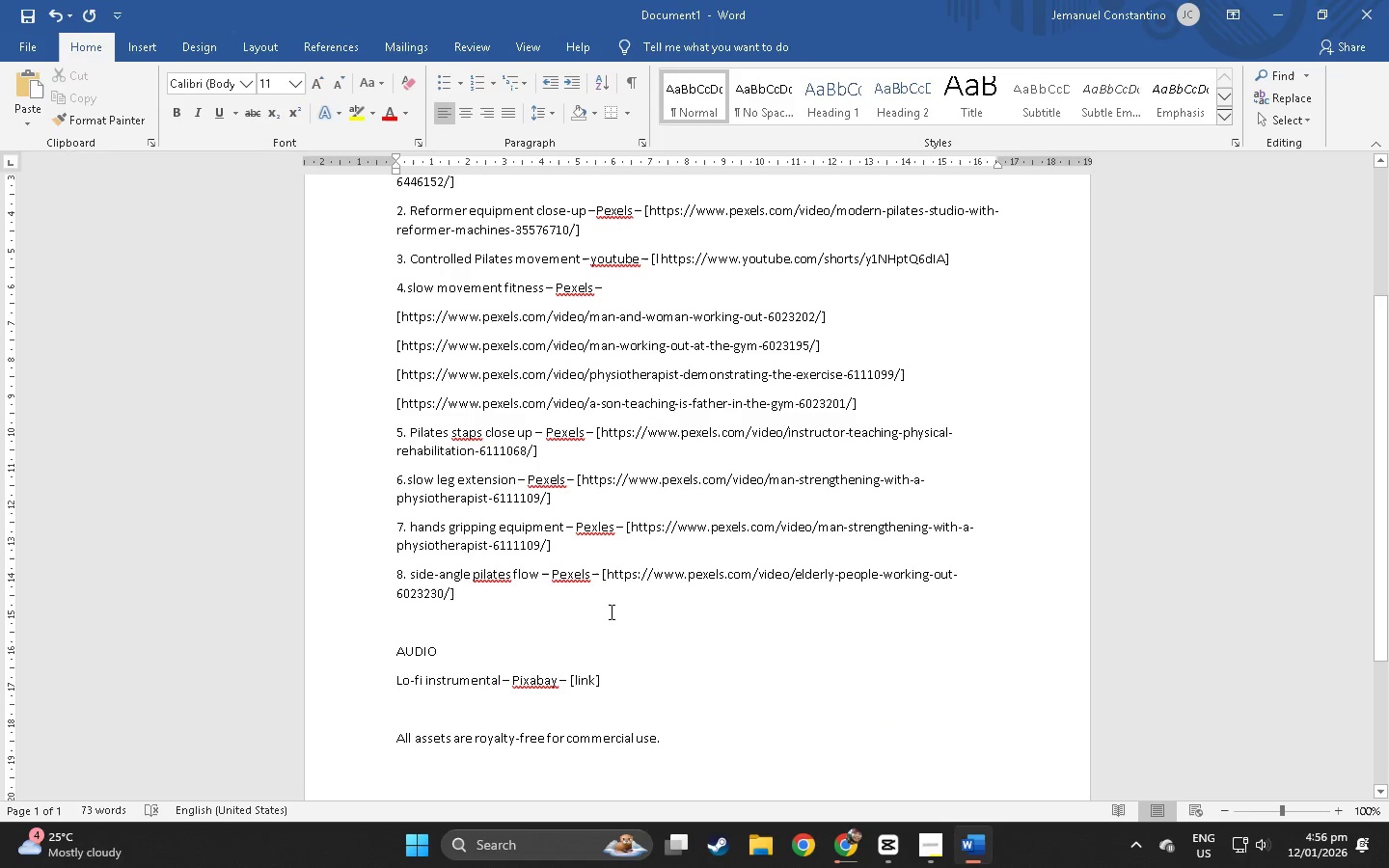 
key(Alt+Tab)
 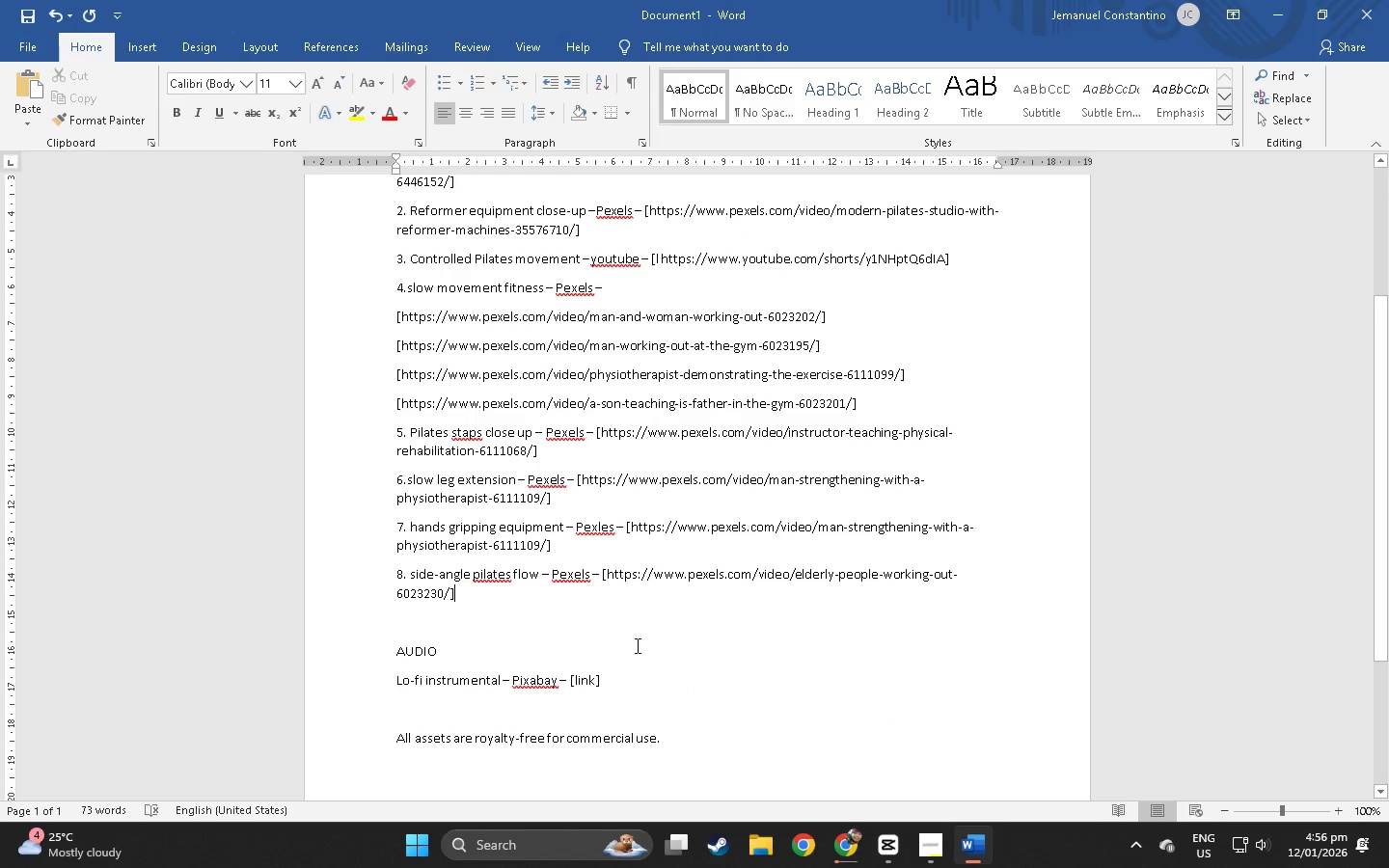 
key(Enter)
 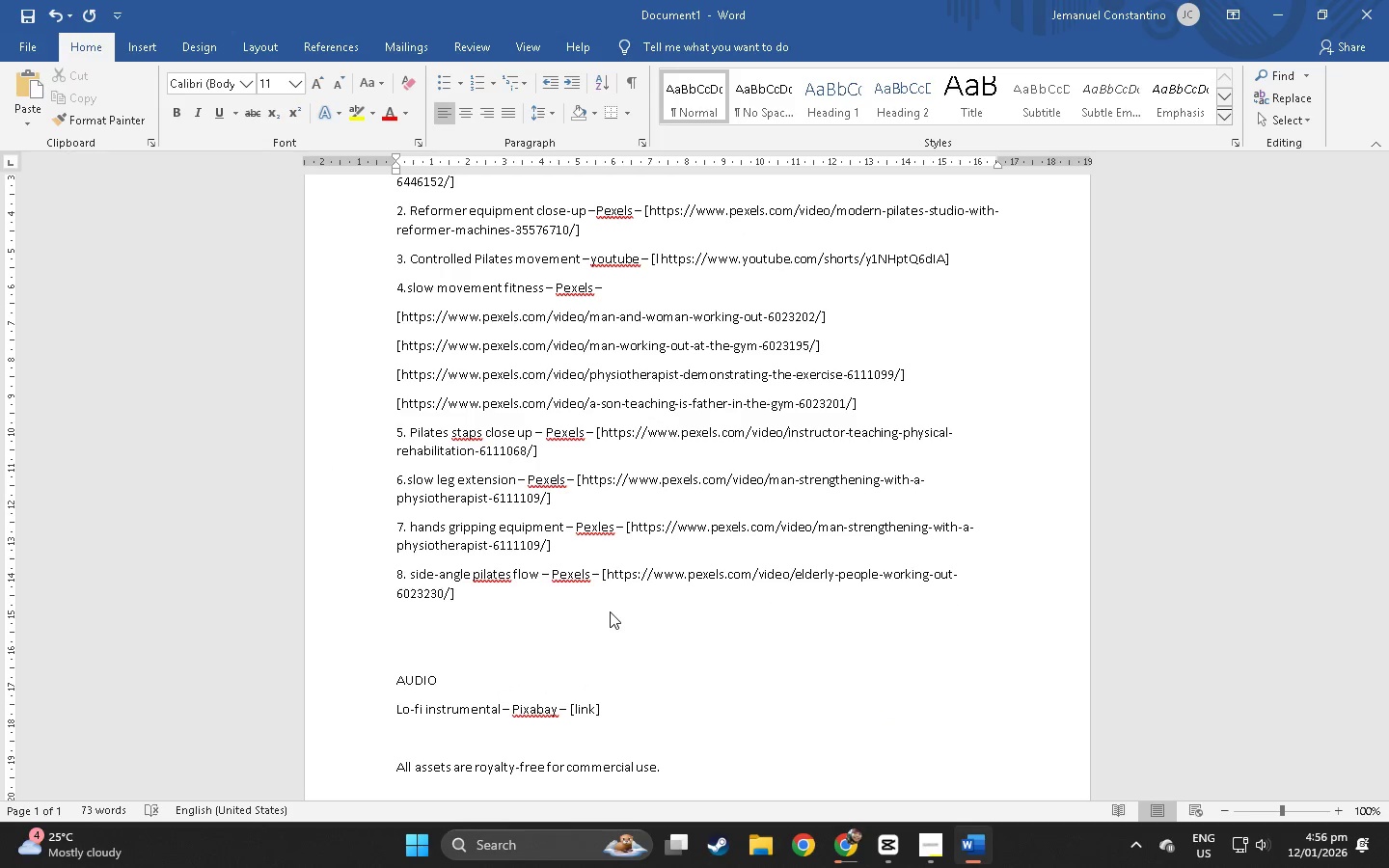 
type(9/)
key(Backspace)
type(.cal)
key(Backspace)
type(lm exj)
key(Backspace)
type(j)
key(Backspace)
type(hale - )
 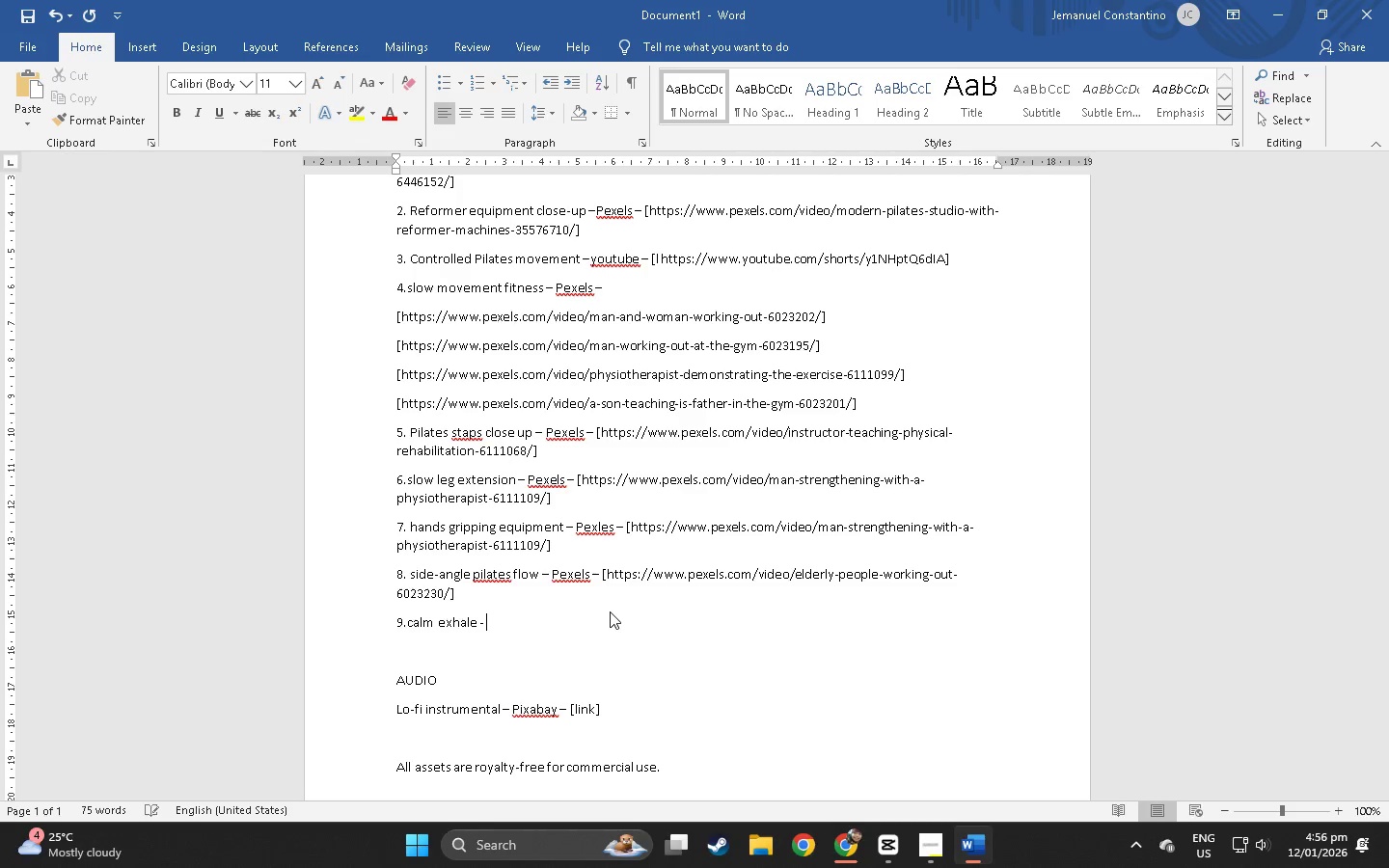 
key(Control+ControlLeft)
 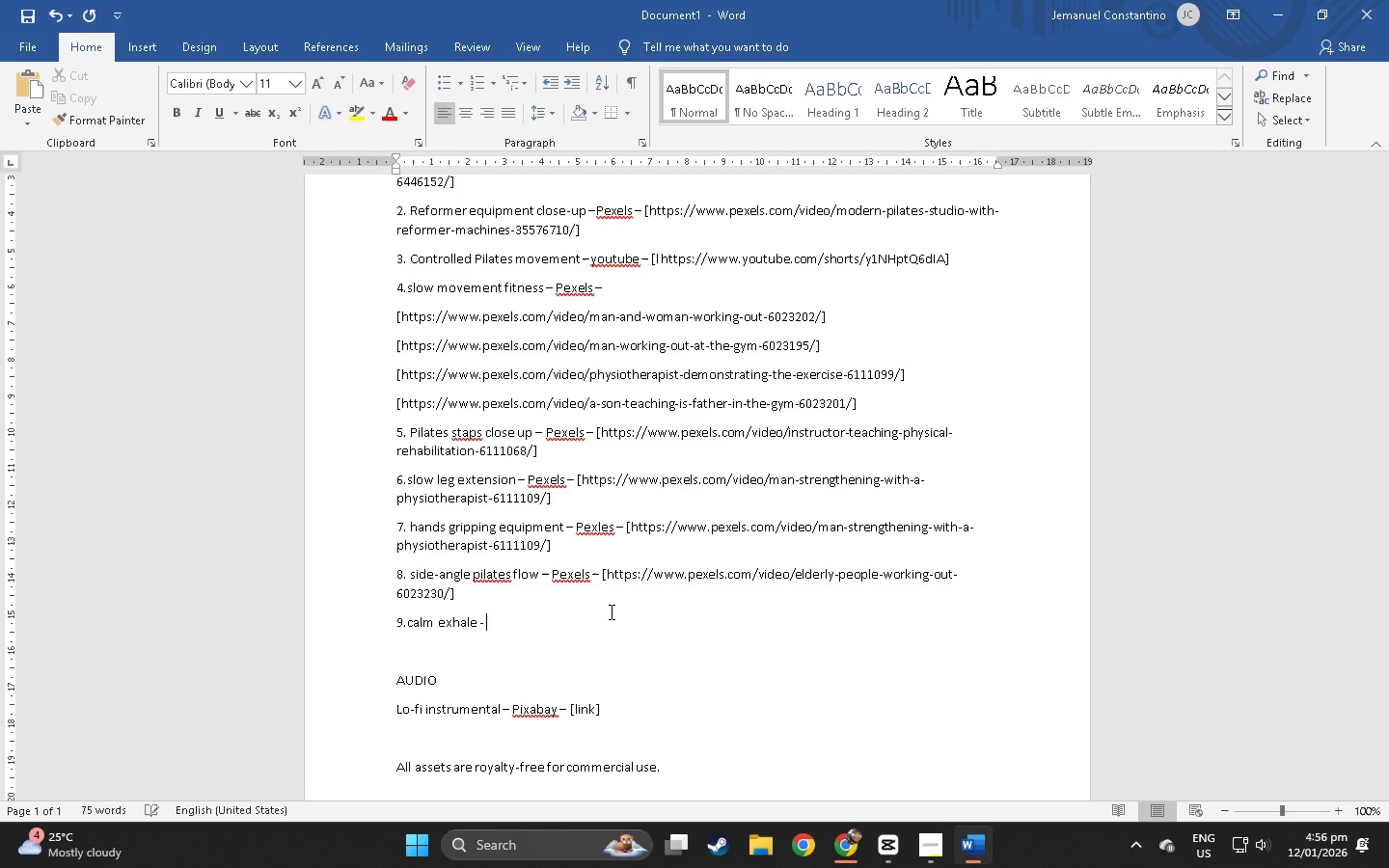 
key(Control+V)
 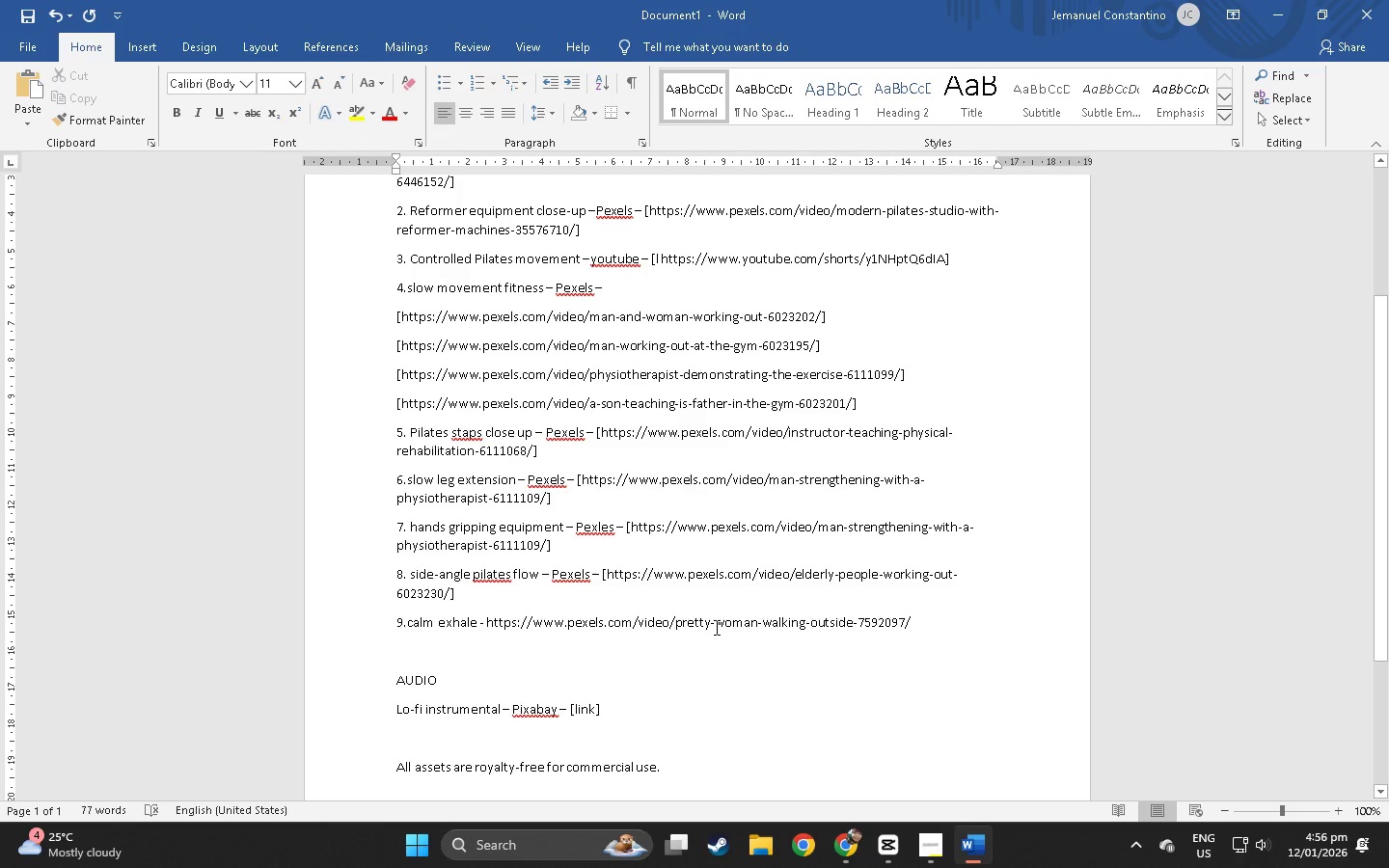 
key(Enter)
 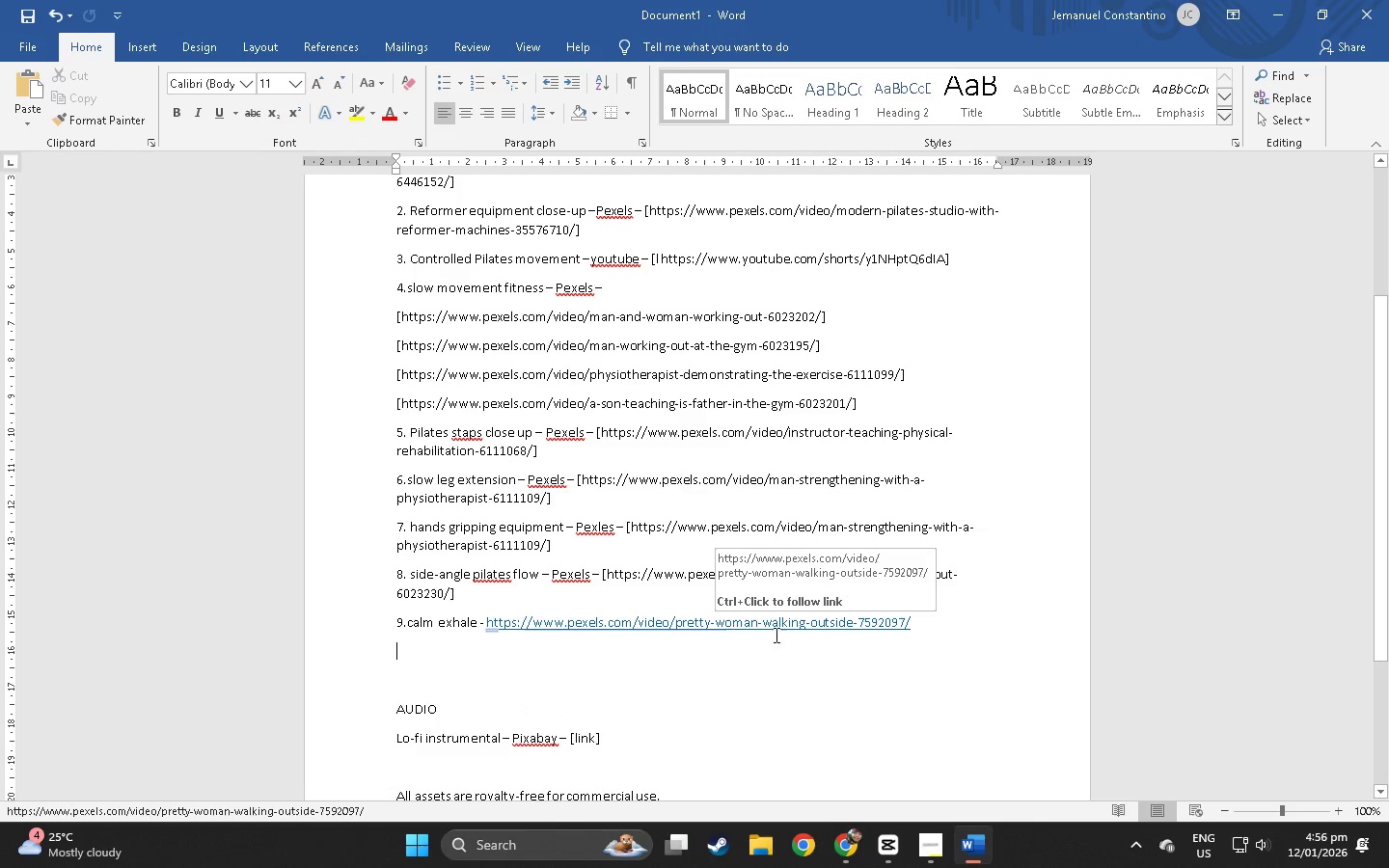 
key(Control+ControlLeft)
 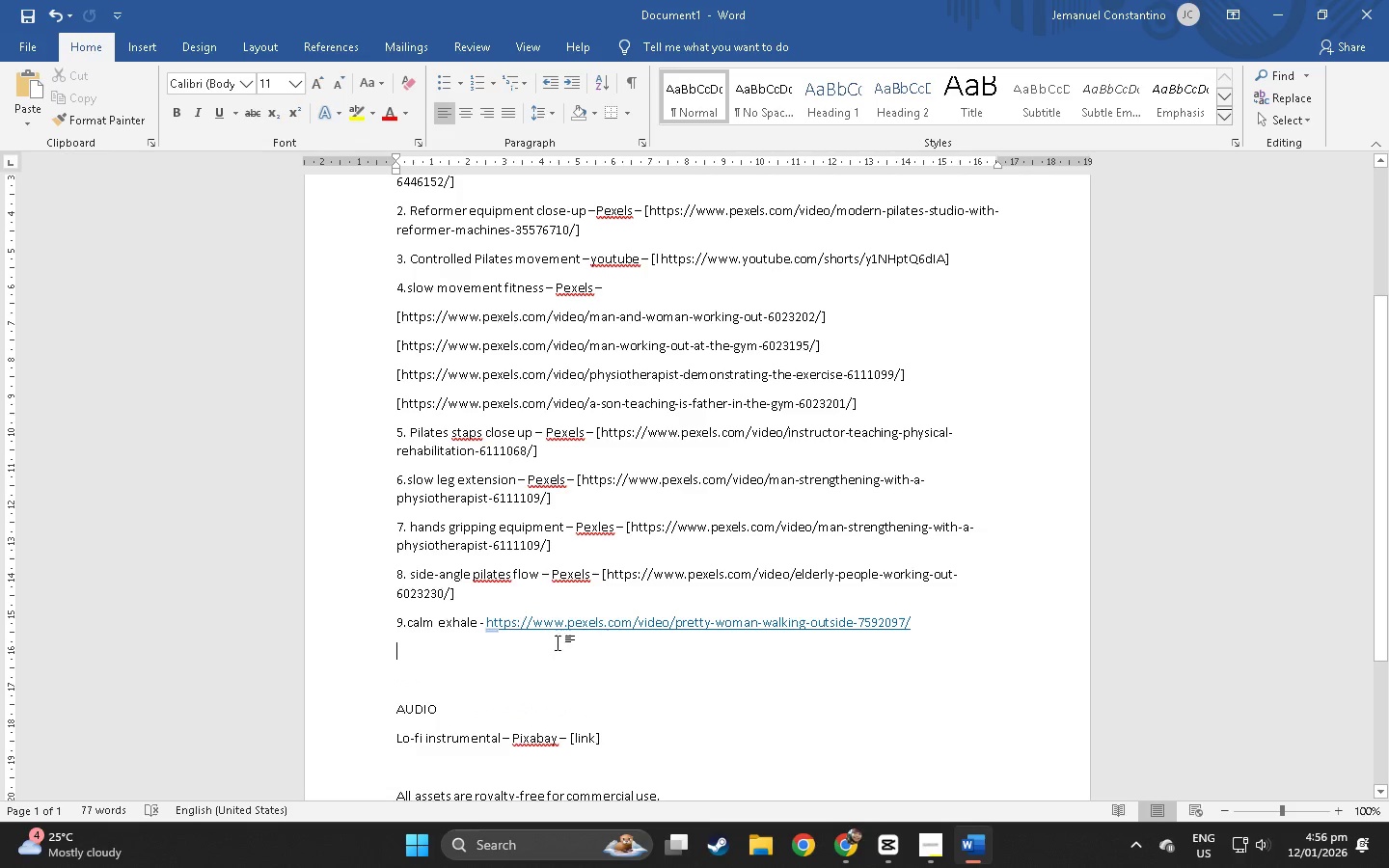 
key(Control+Z)
 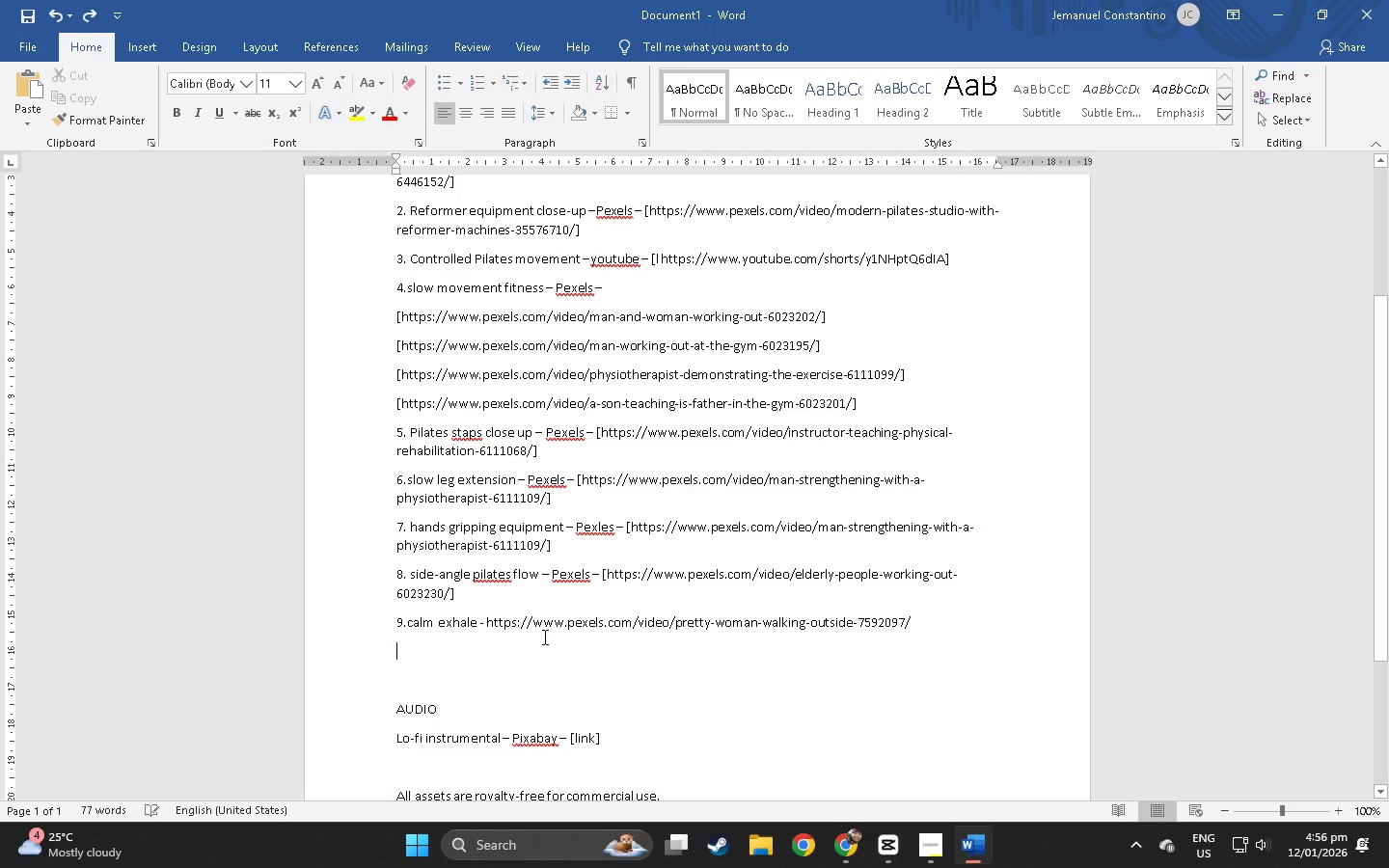 
key(Control+ControlLeft)
 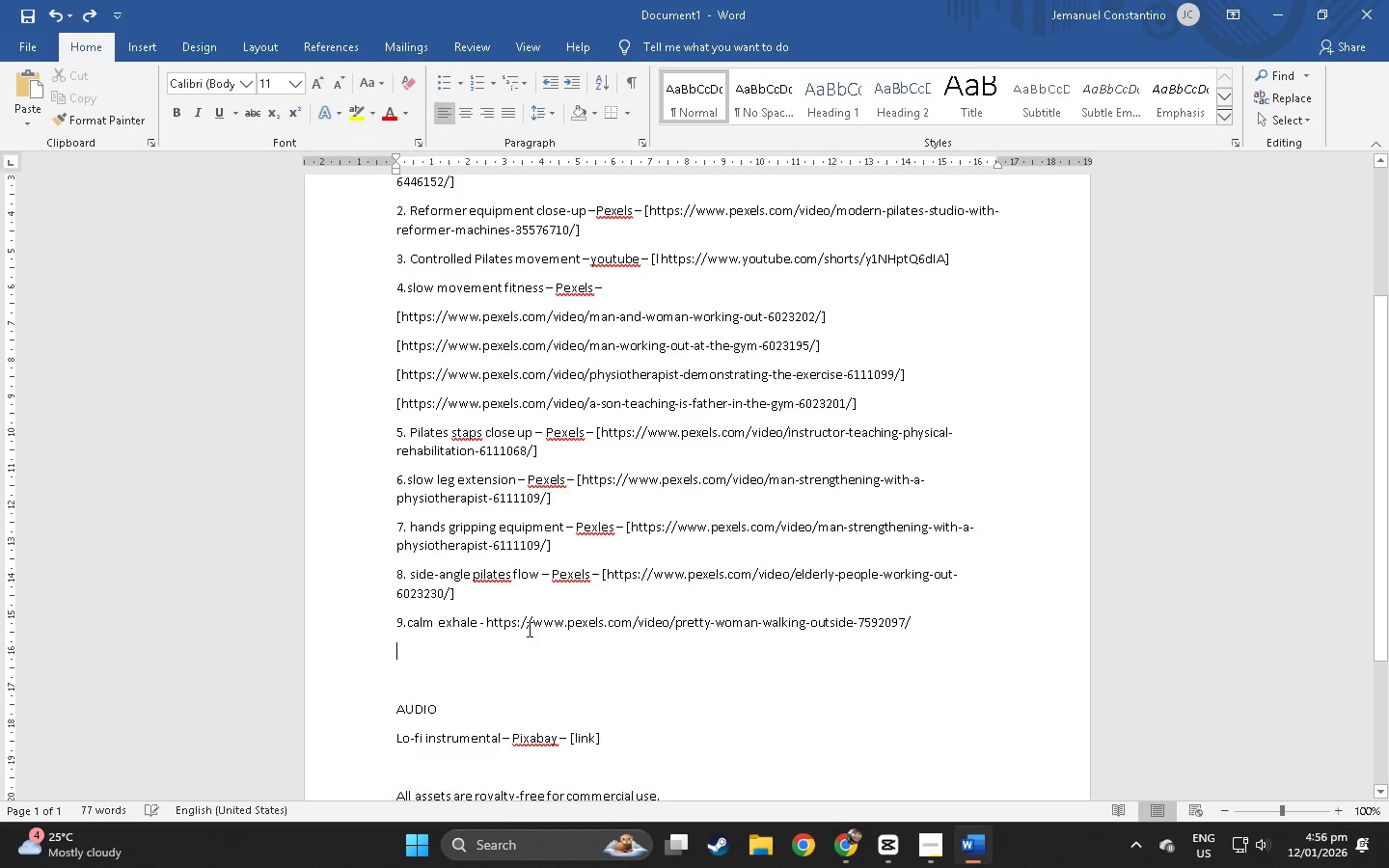 
key(Control+Z)
 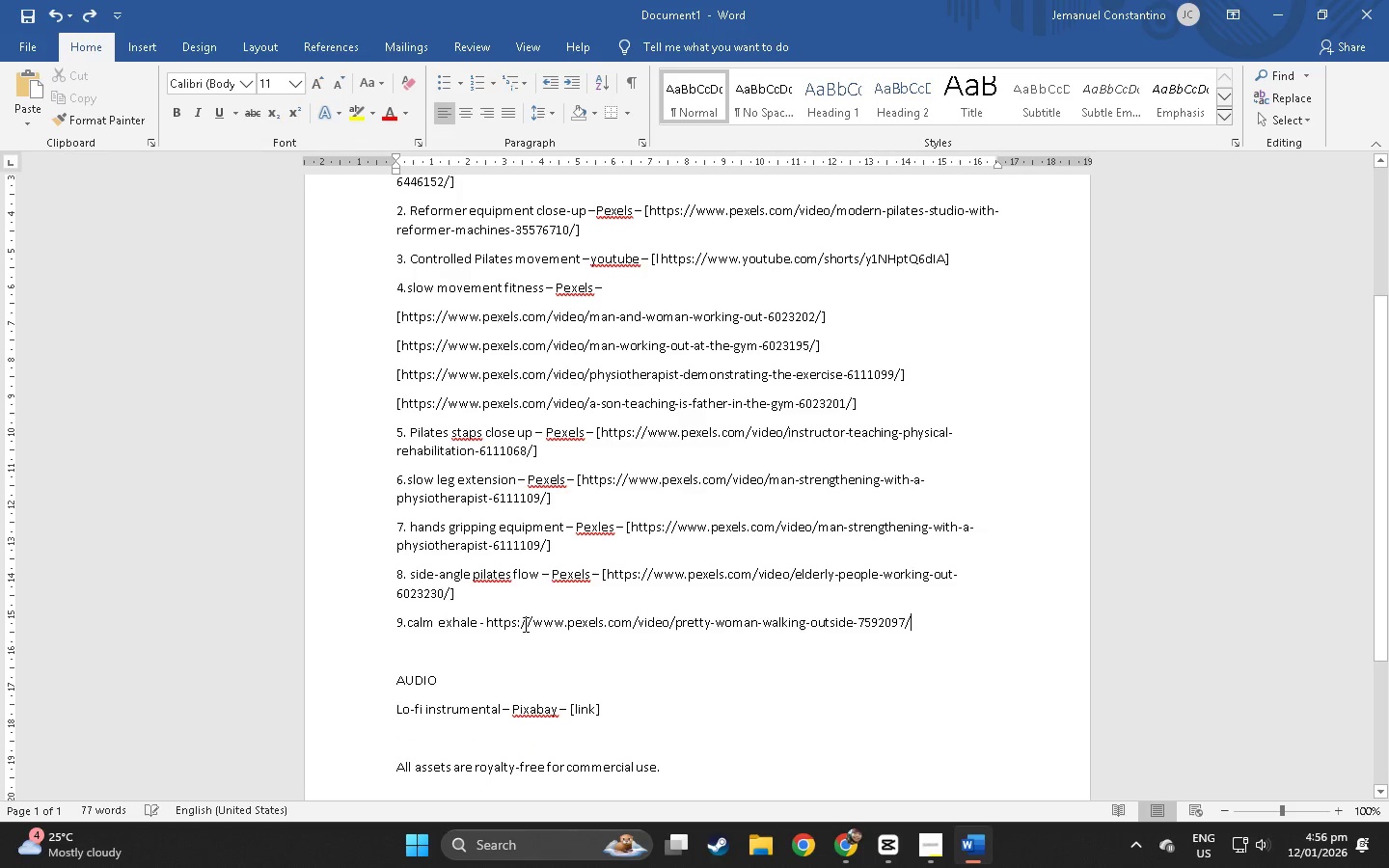 
key(Control+Z)
 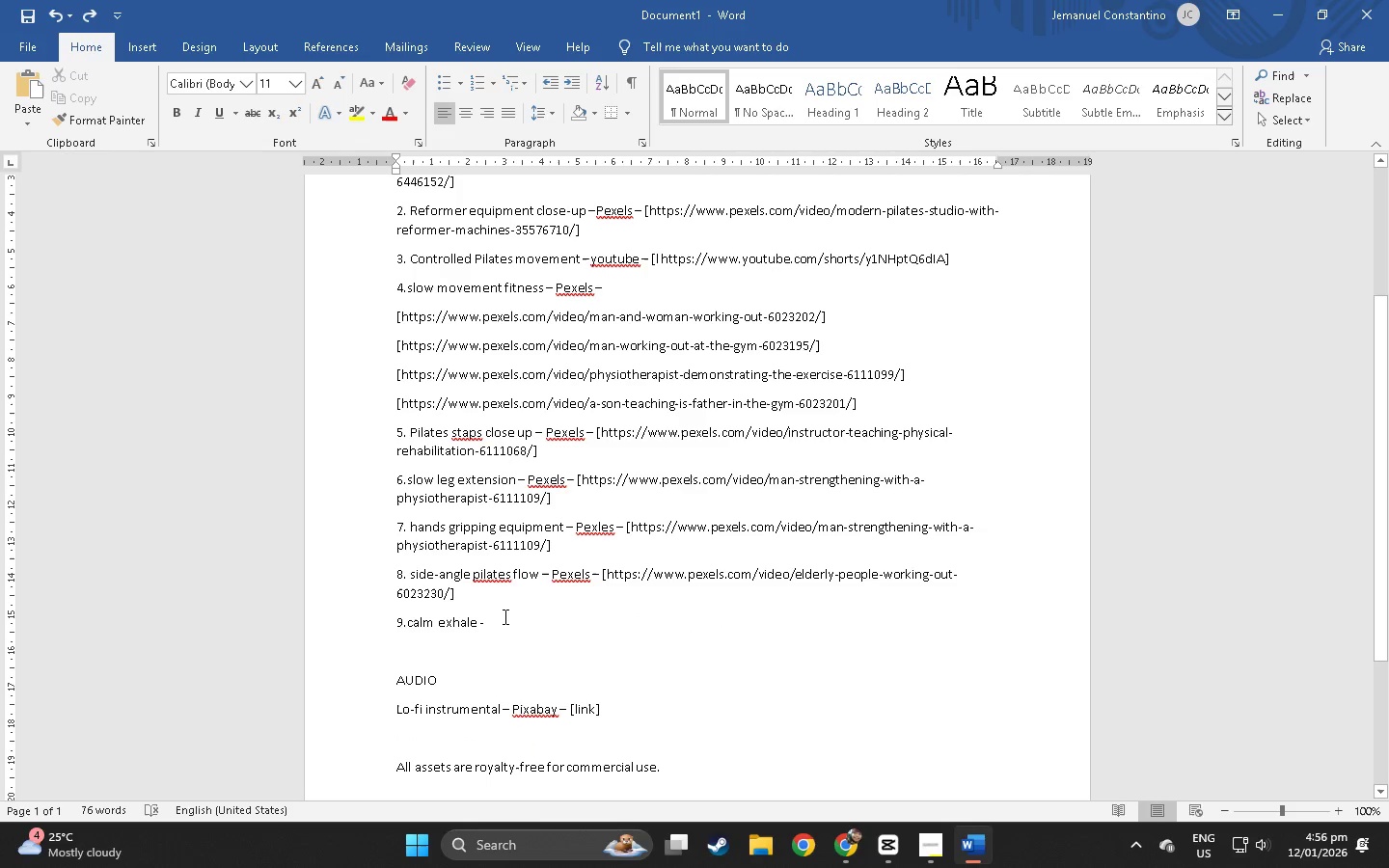 
type( - )
key(Backspace)
key(Backspace)
key(Backspace)
type(p)
key(Backspace)
type(Pexels - [)
 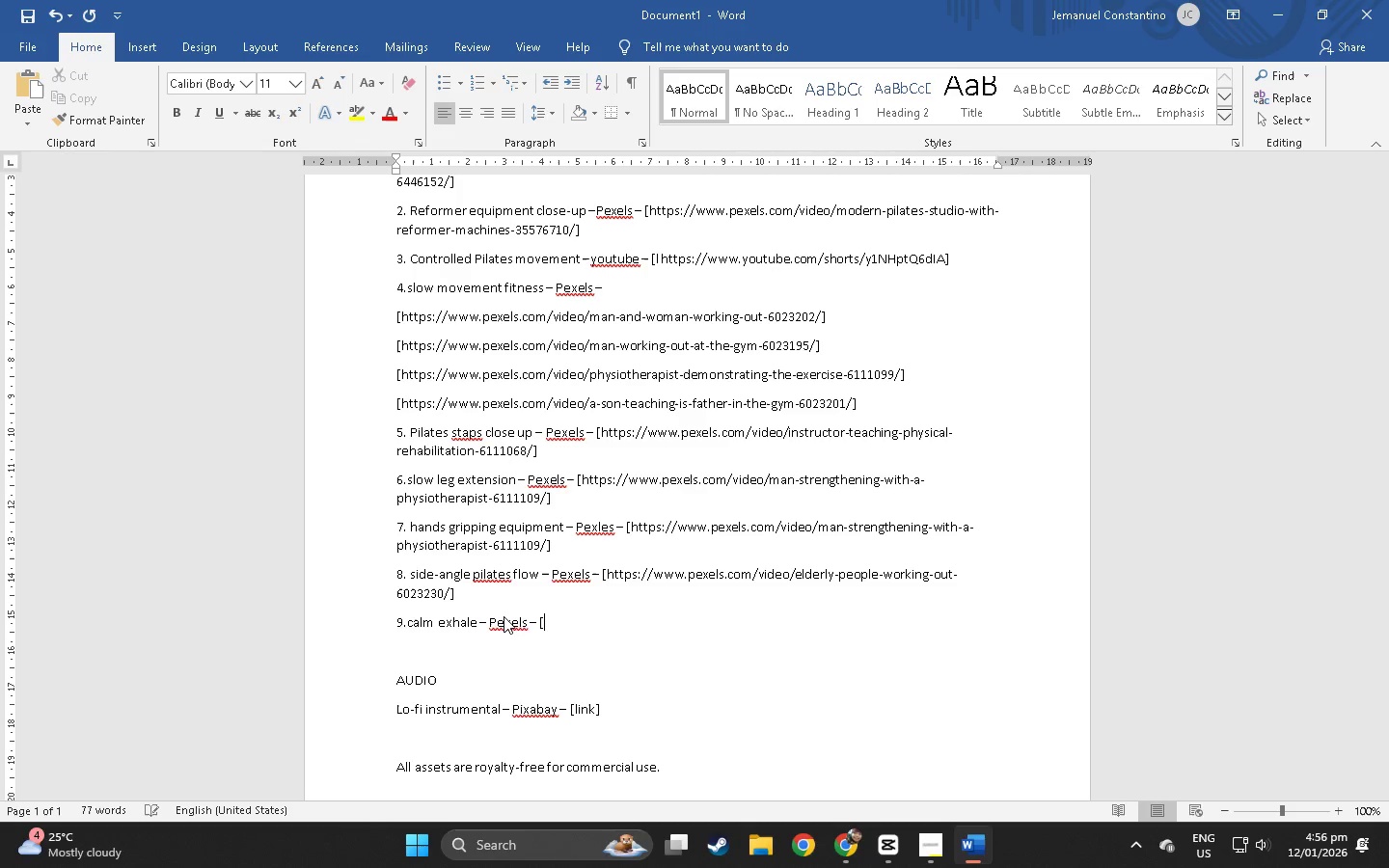 
key(Control+ControlLeft)
 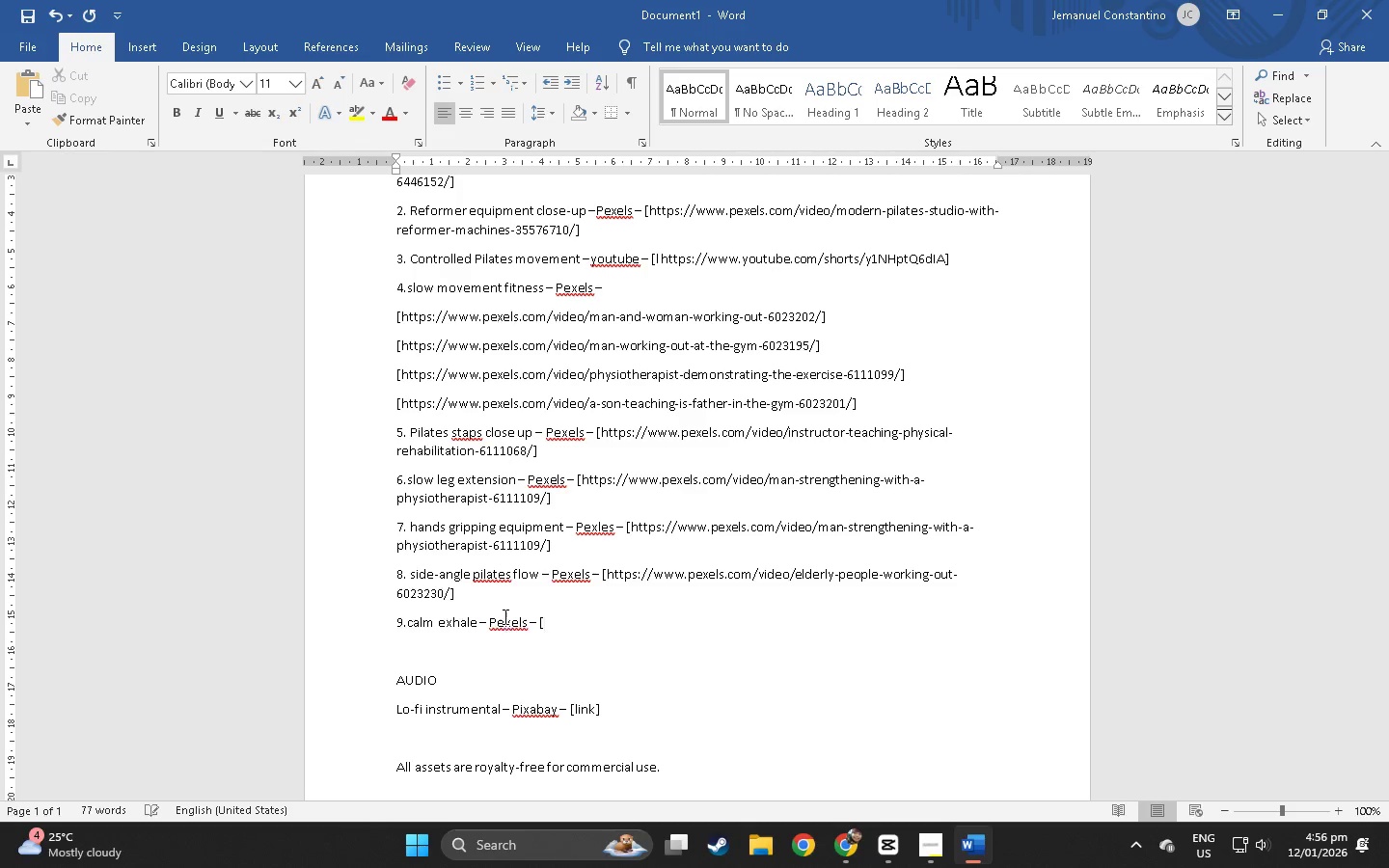 
key(Control+V)
 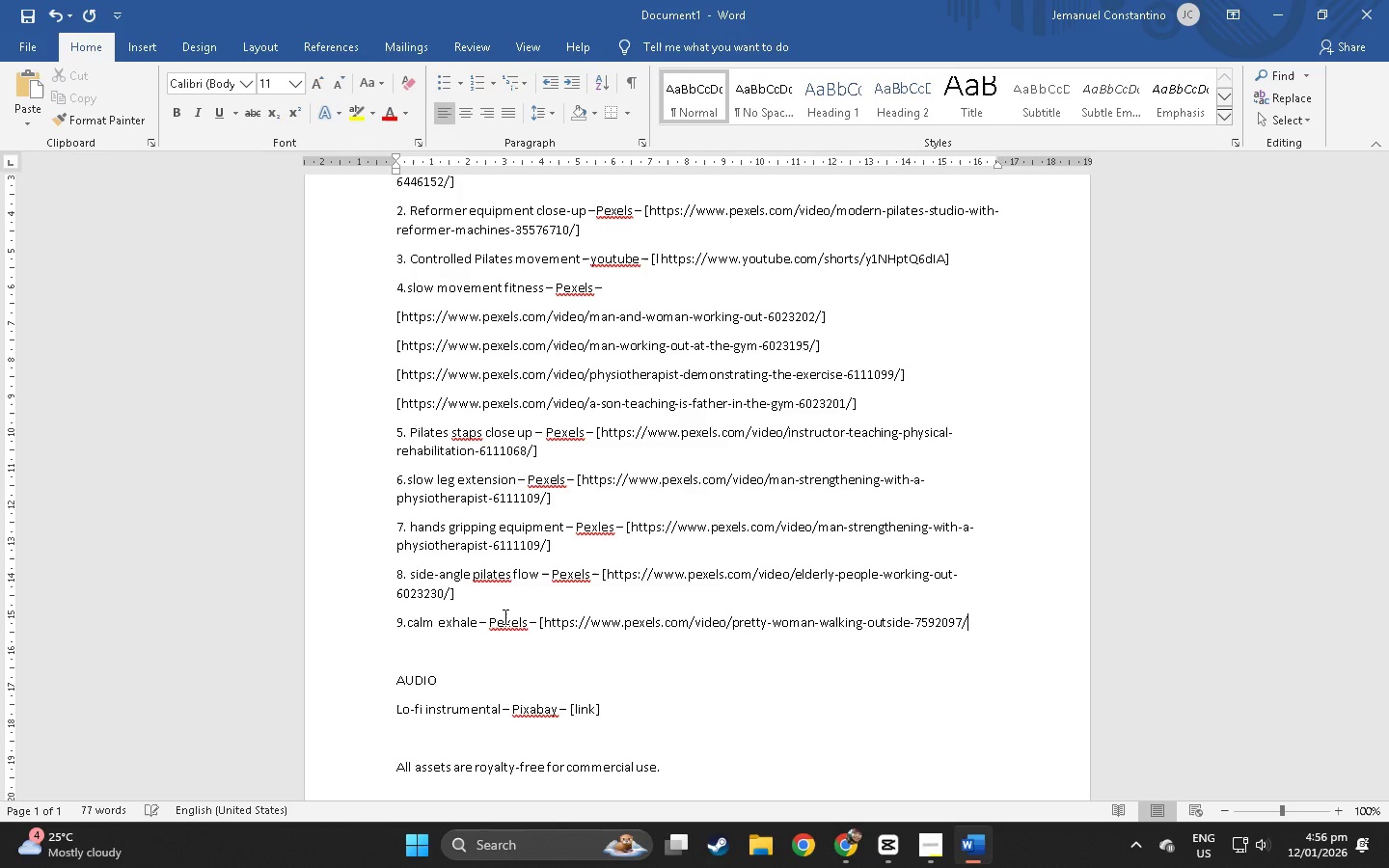 
key(BracketRight)
 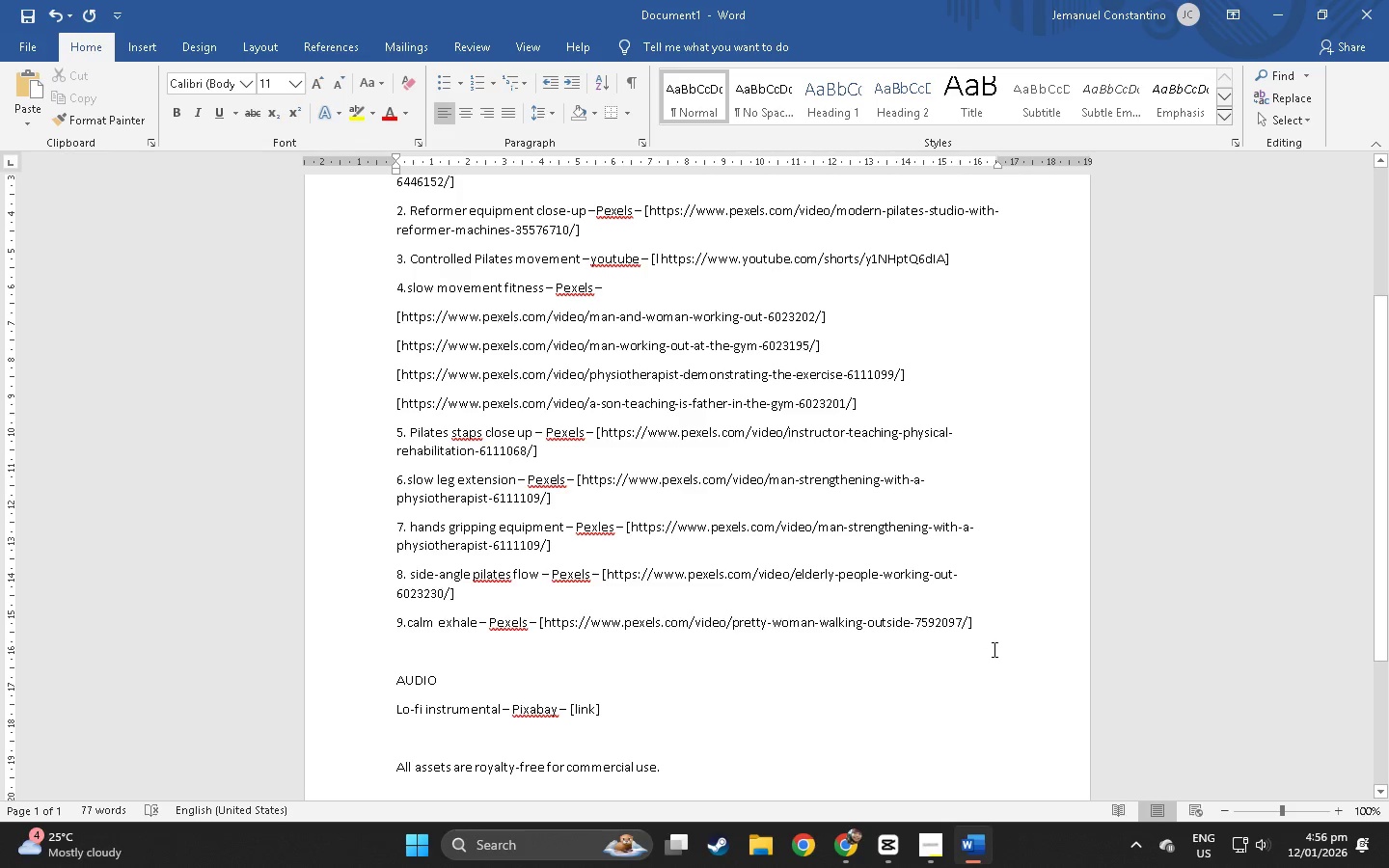 
key(Enter)
 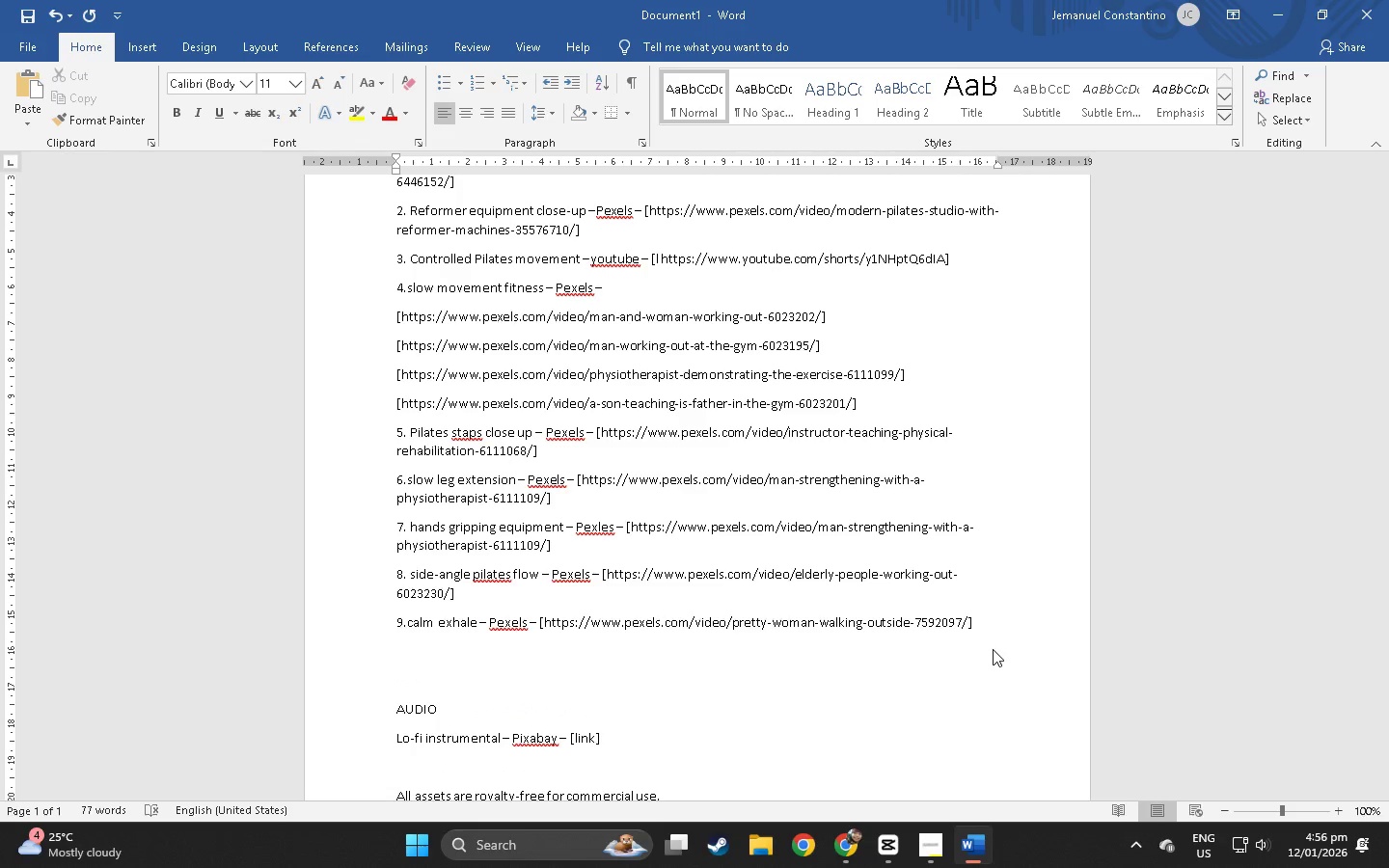 
key(Alt+AltLeft)
 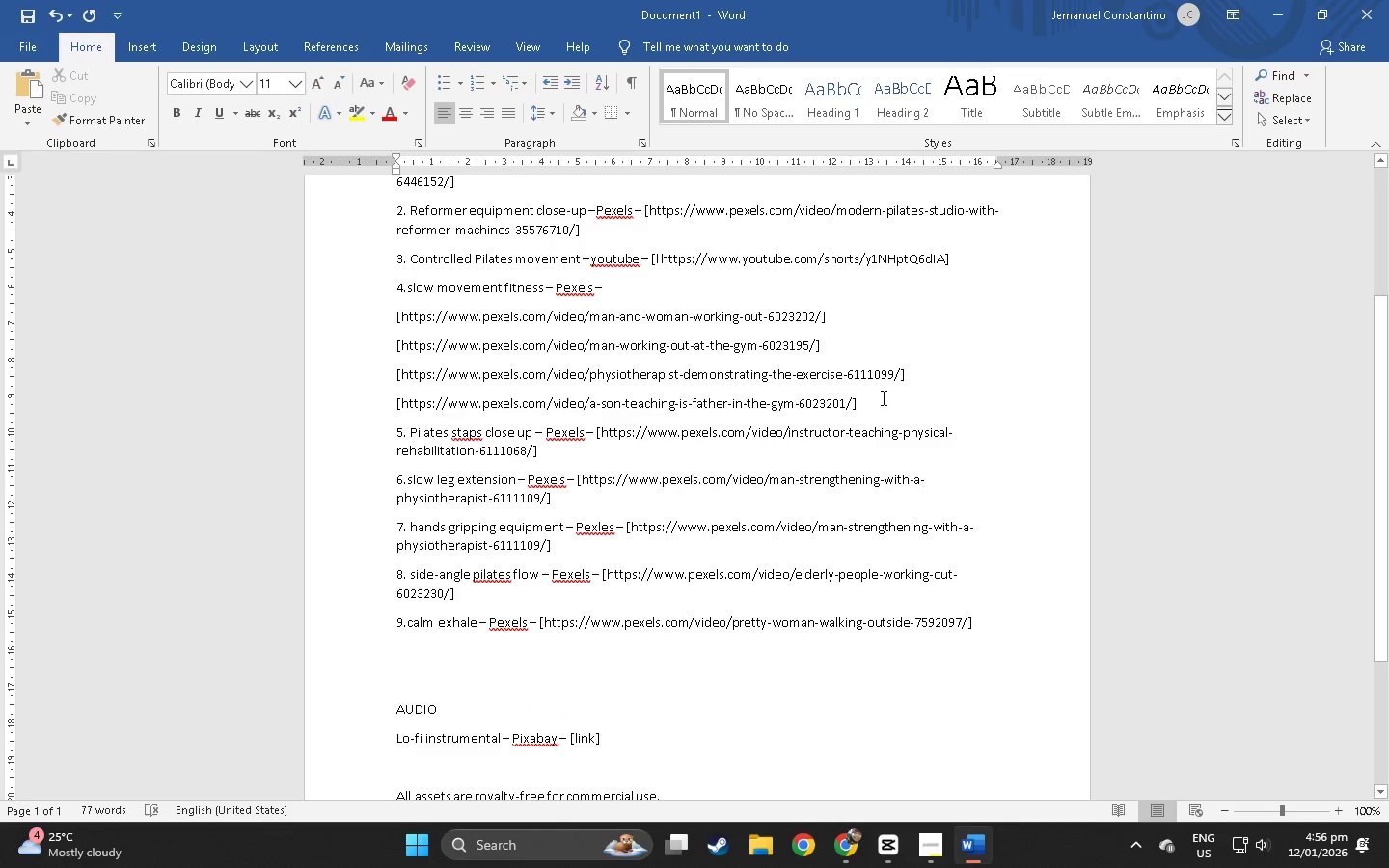 
key(Alt+Tab)
 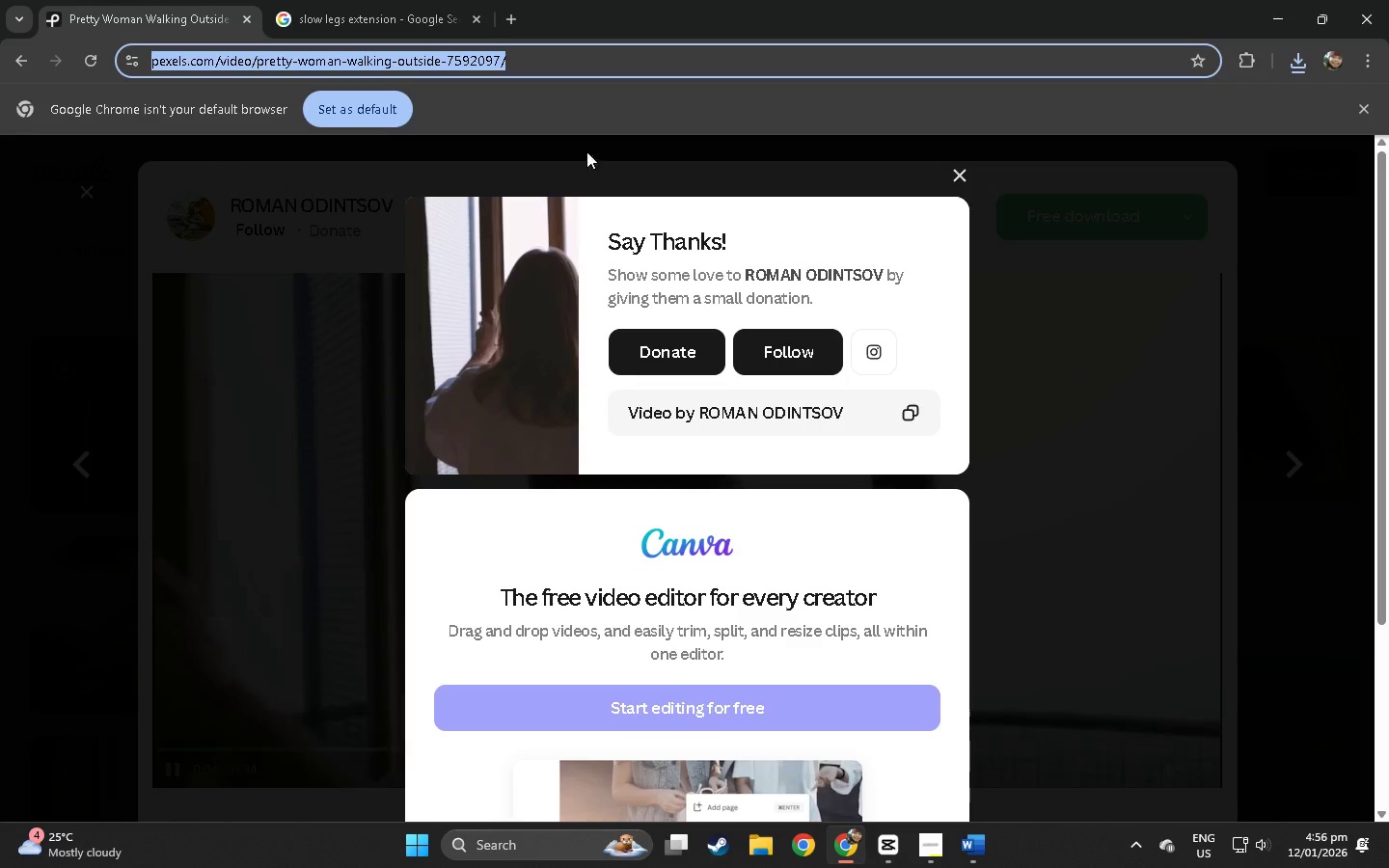 
left_click([279, 238])
 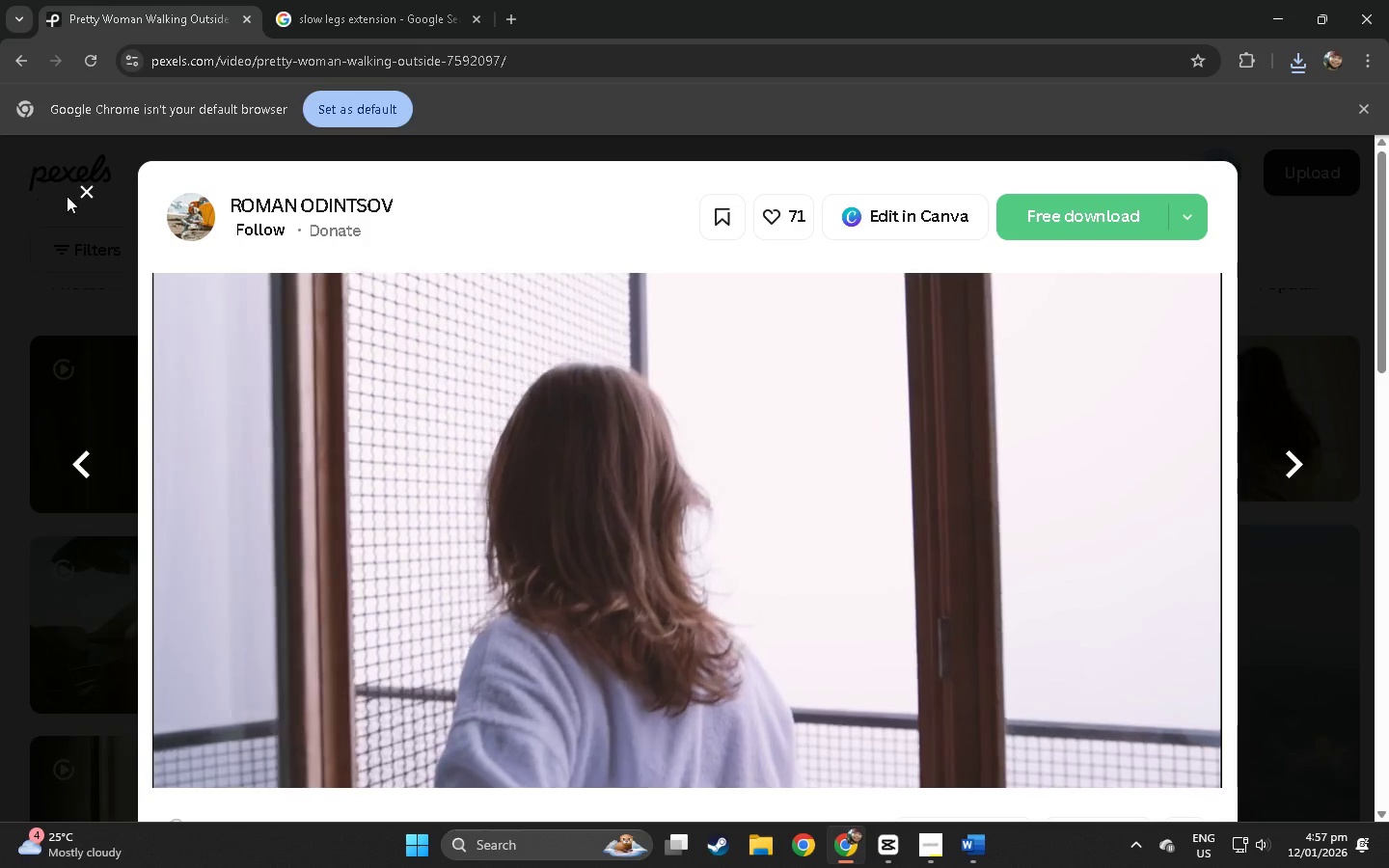 
triple_click([78, 192])
 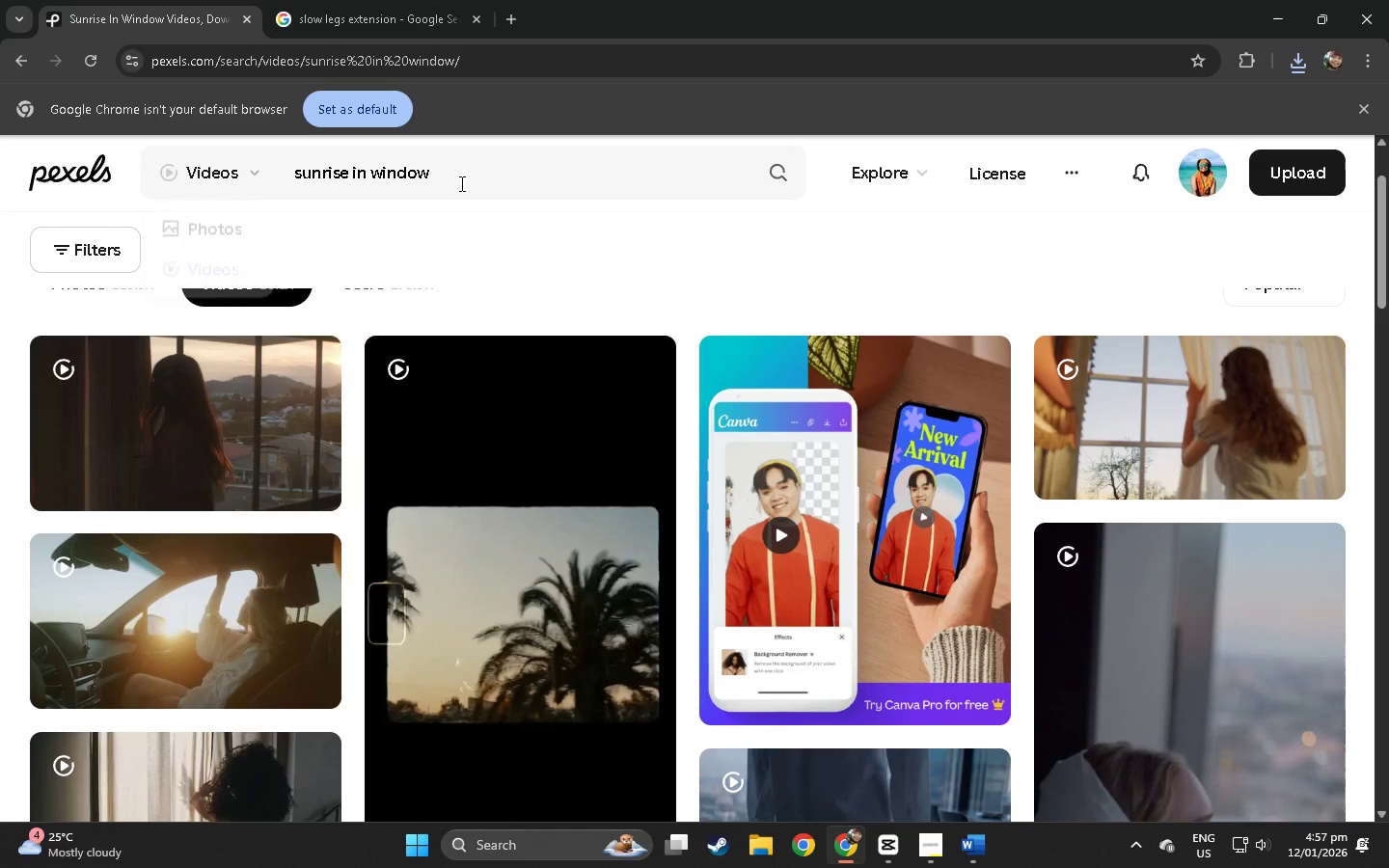 
left_click_drag(start_coordinate=[500, 183], to_coordinate=[97, 193])
 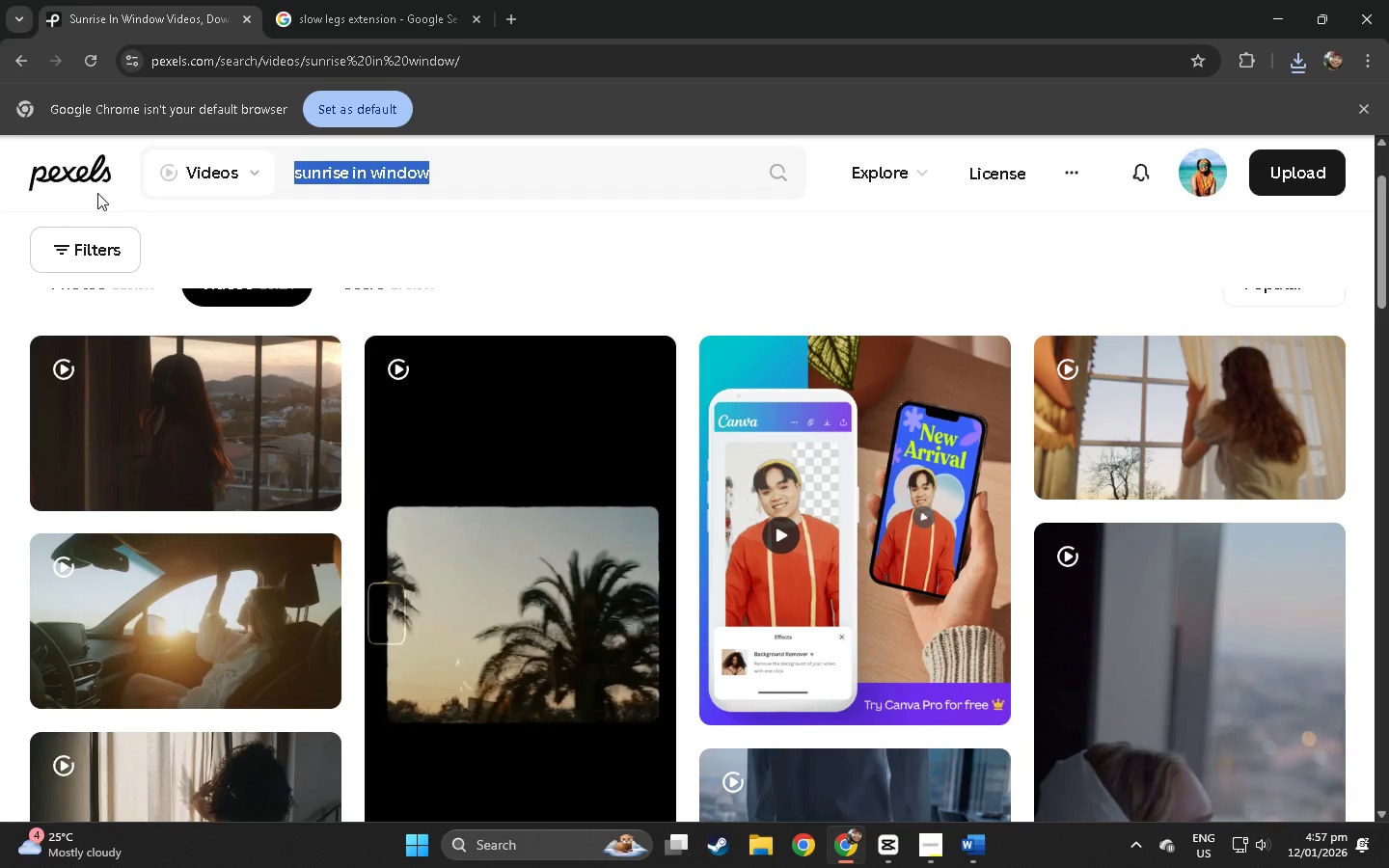 
type(light )
 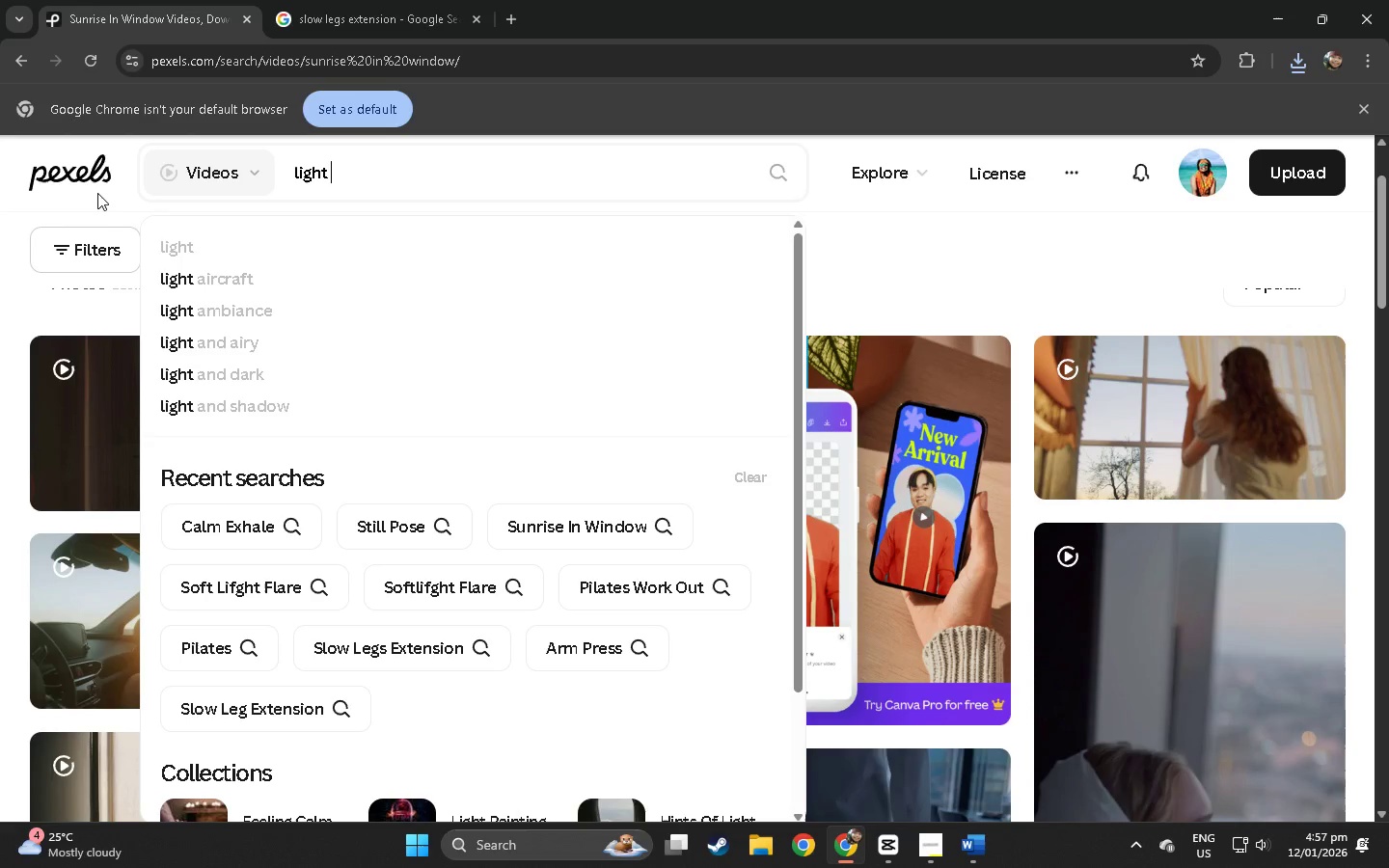 
type(throug wi)
key(Backspace)
key(Backspace)
key(Backspace)
type(h window)
 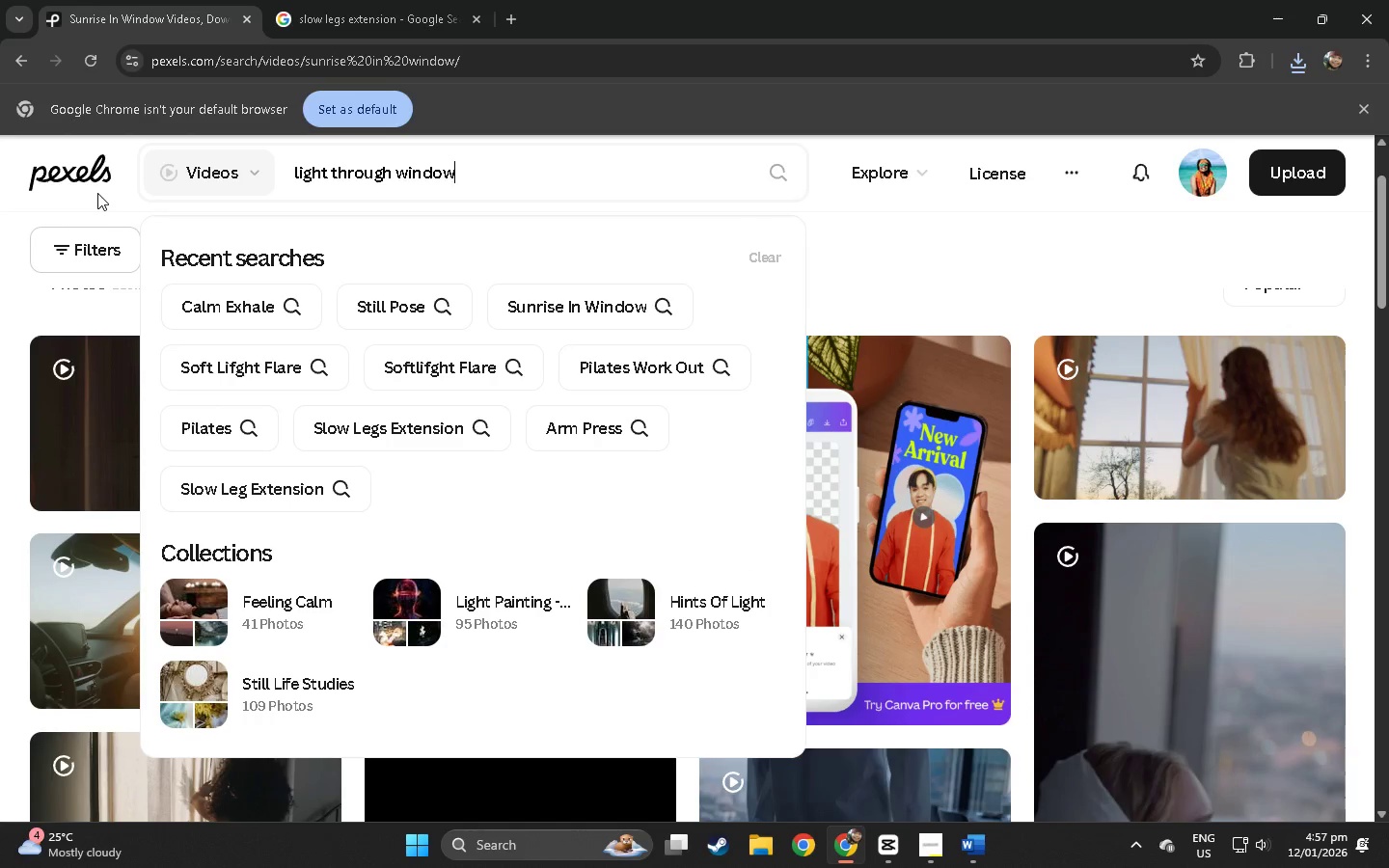 
key(Enter)
 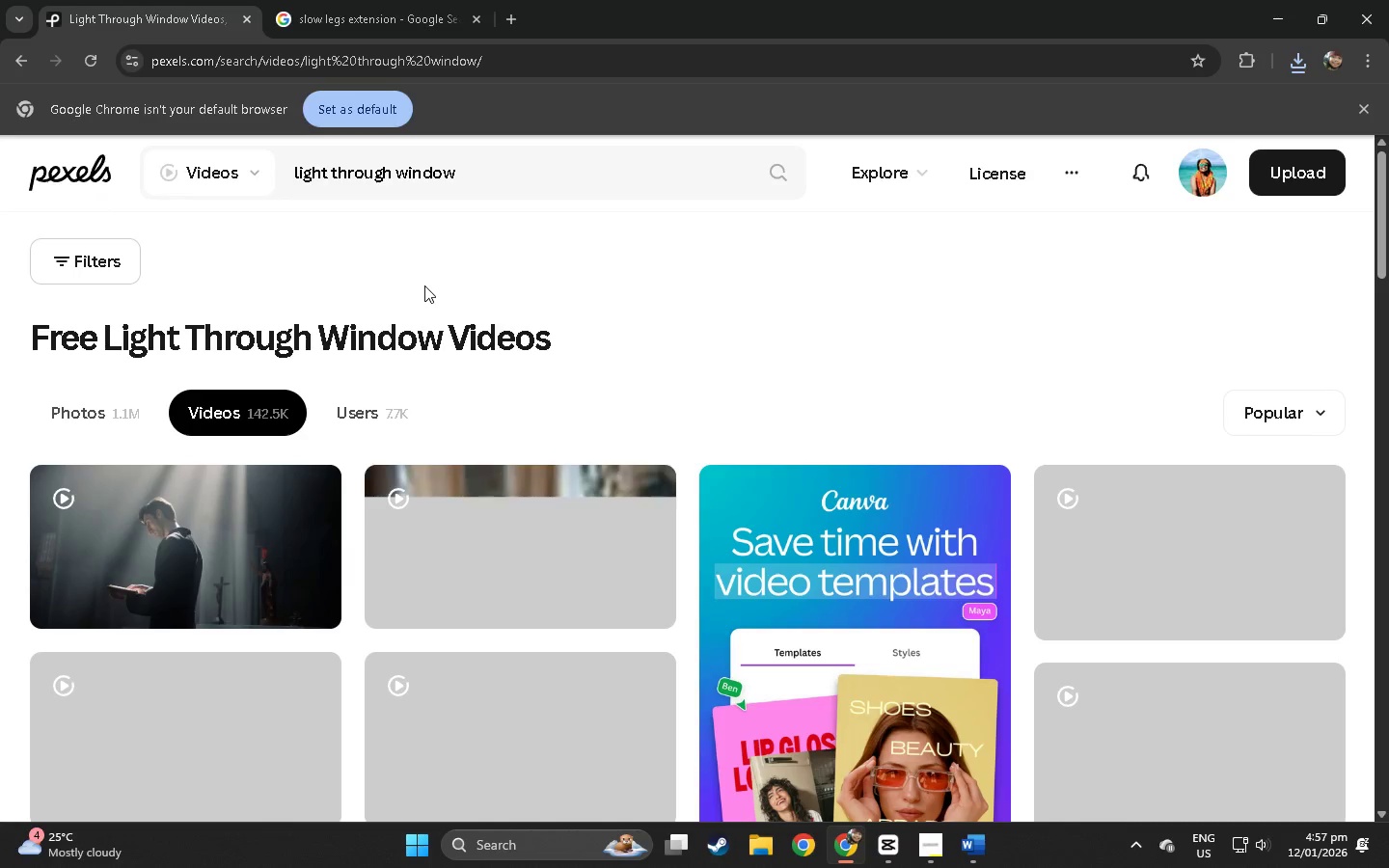 
wait(5.55)
 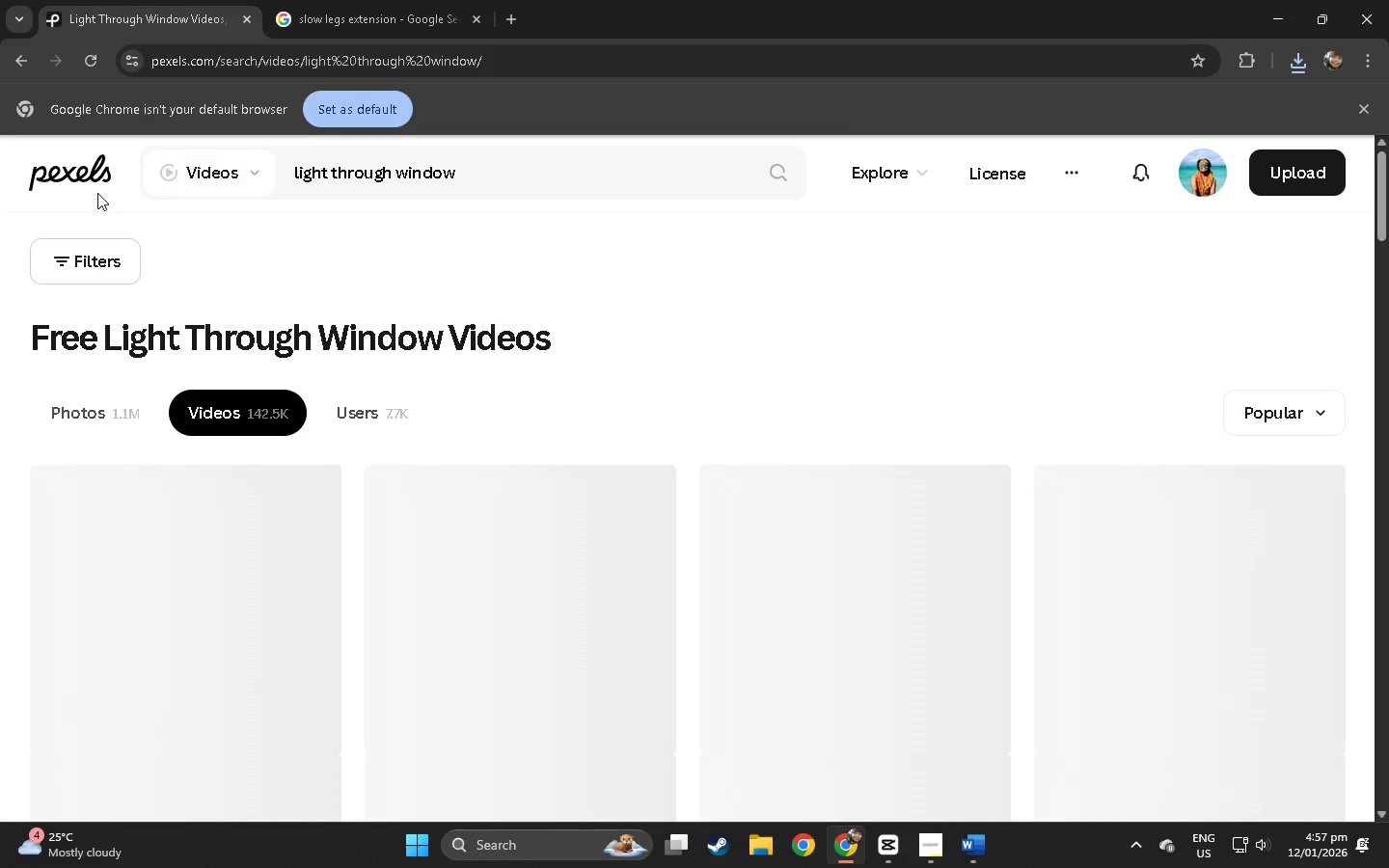 
scroll: coordinate [439, 313], scroll_direction: down, amount: 65.0
 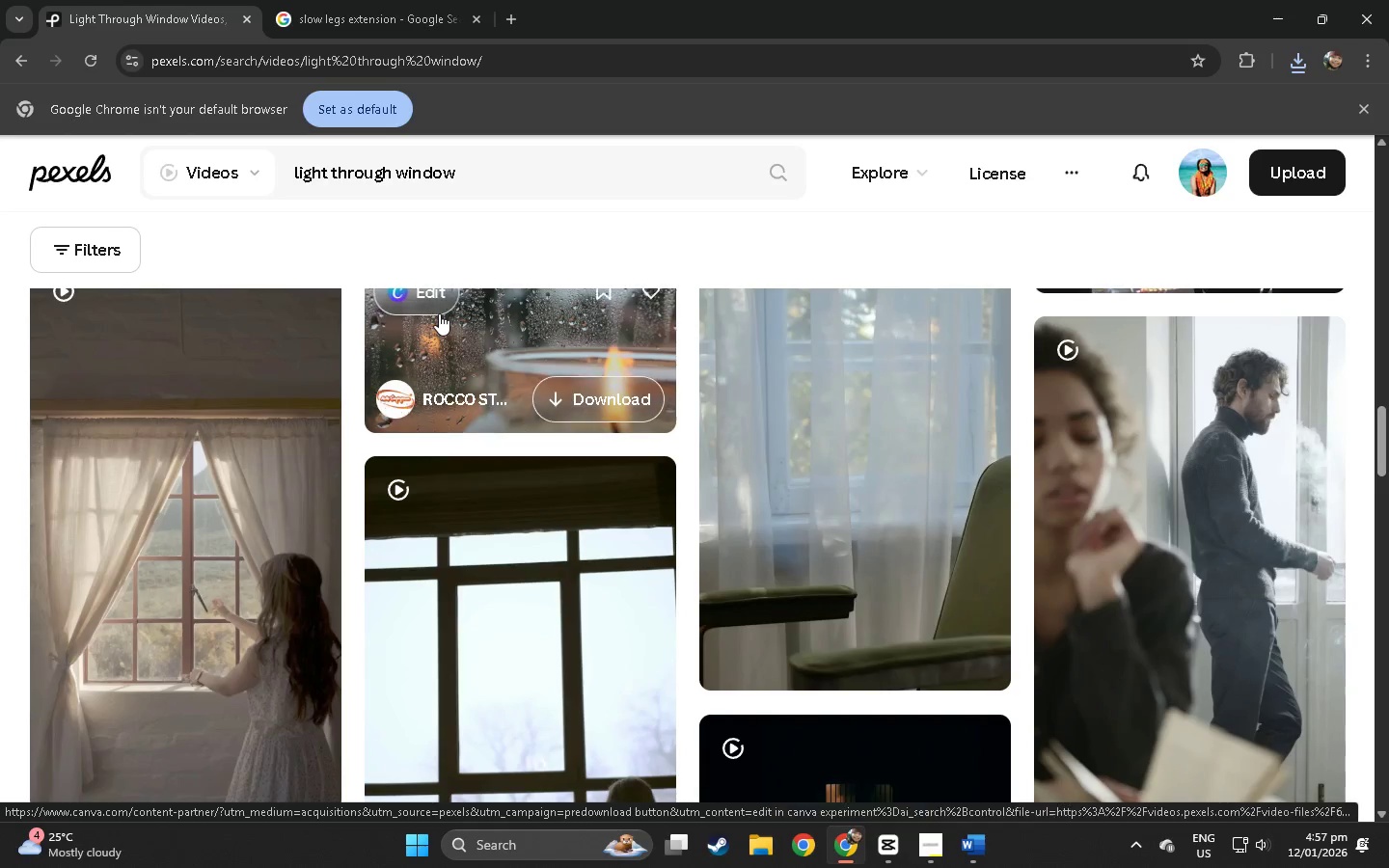 
scroll: coordinate [340, 372], scroll_direction: down, amount: 31.0
 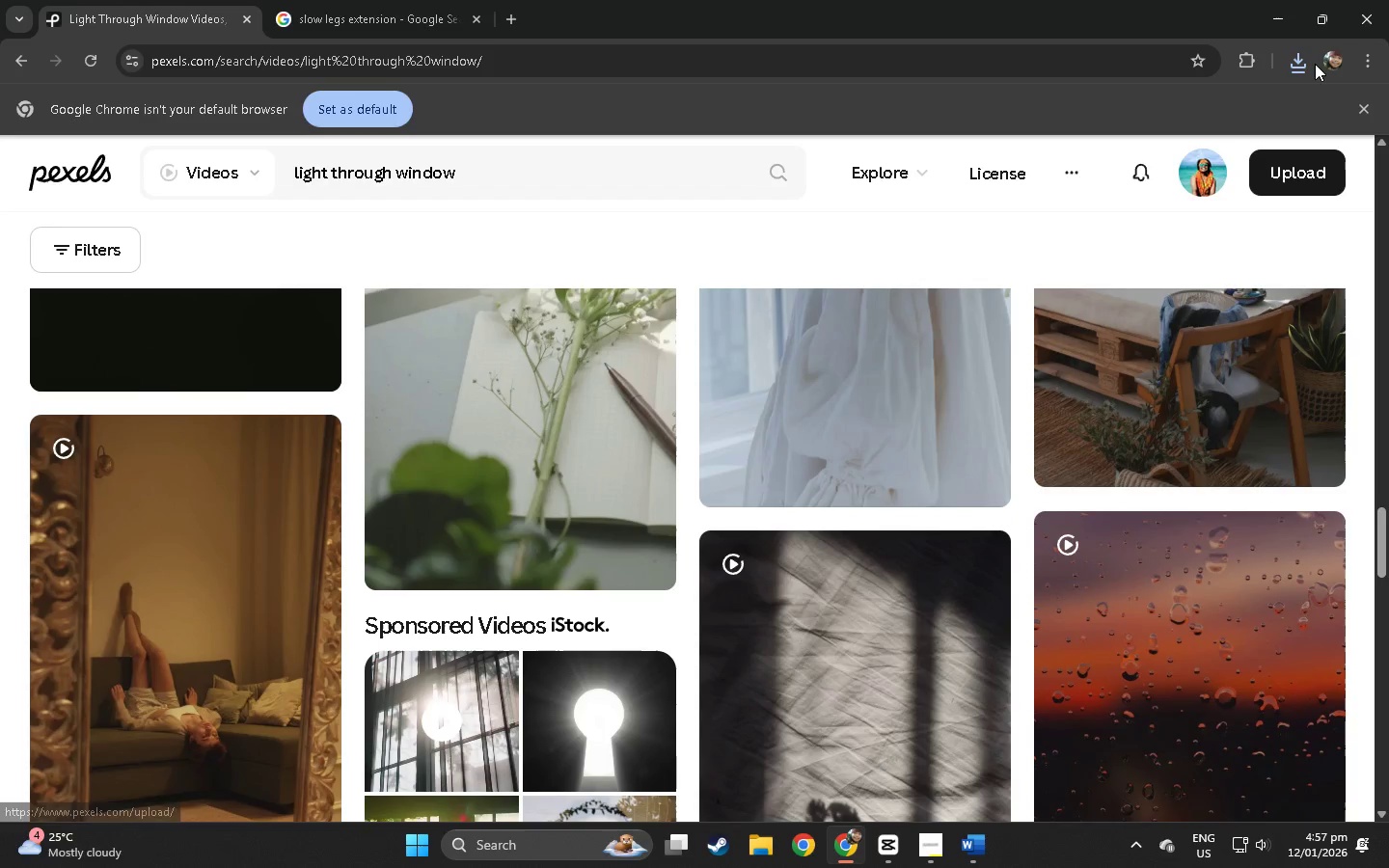 
double_click([1295, 62])
 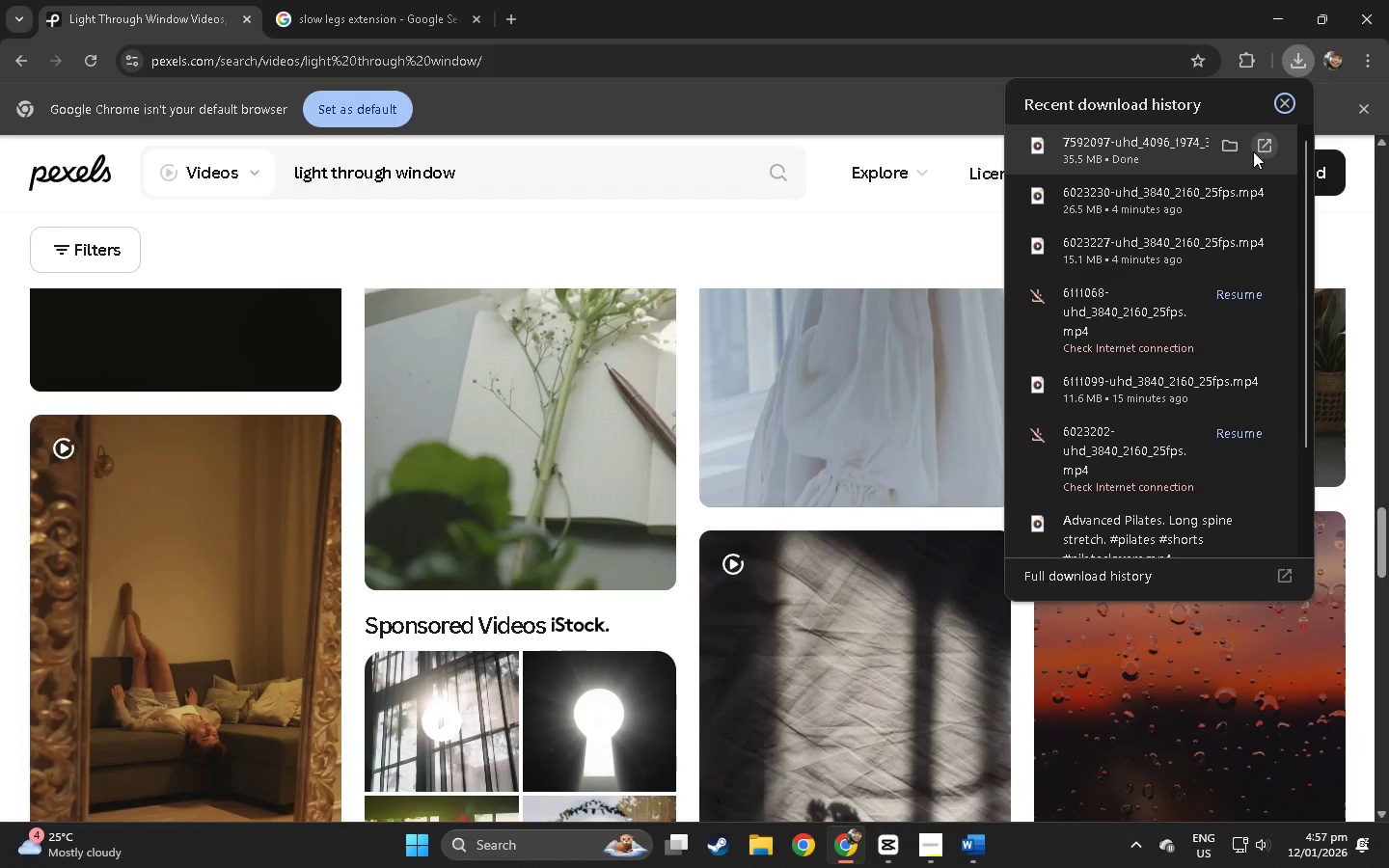 
mouse_move([1236, 163])
 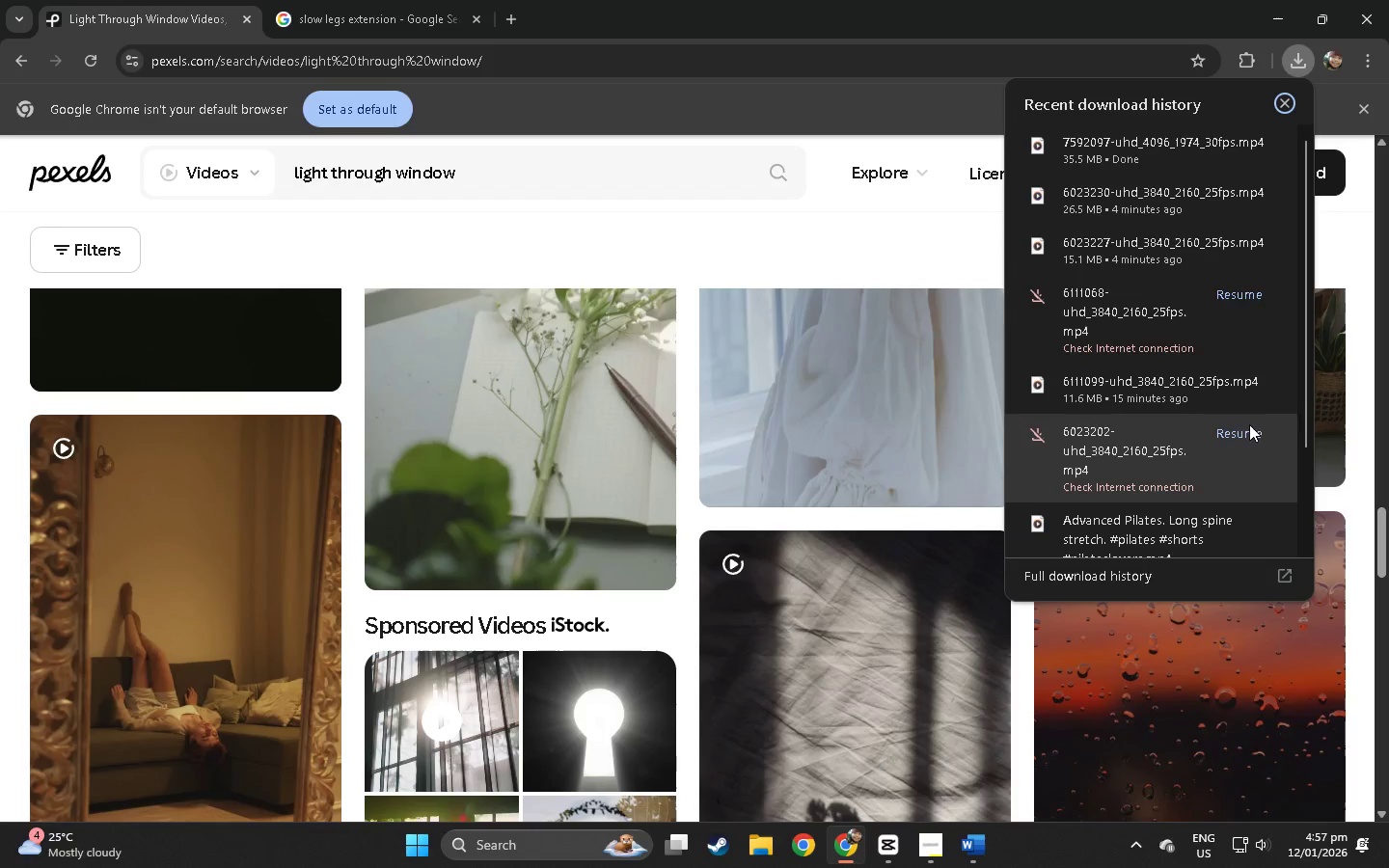 
left_click([1247, 428])
 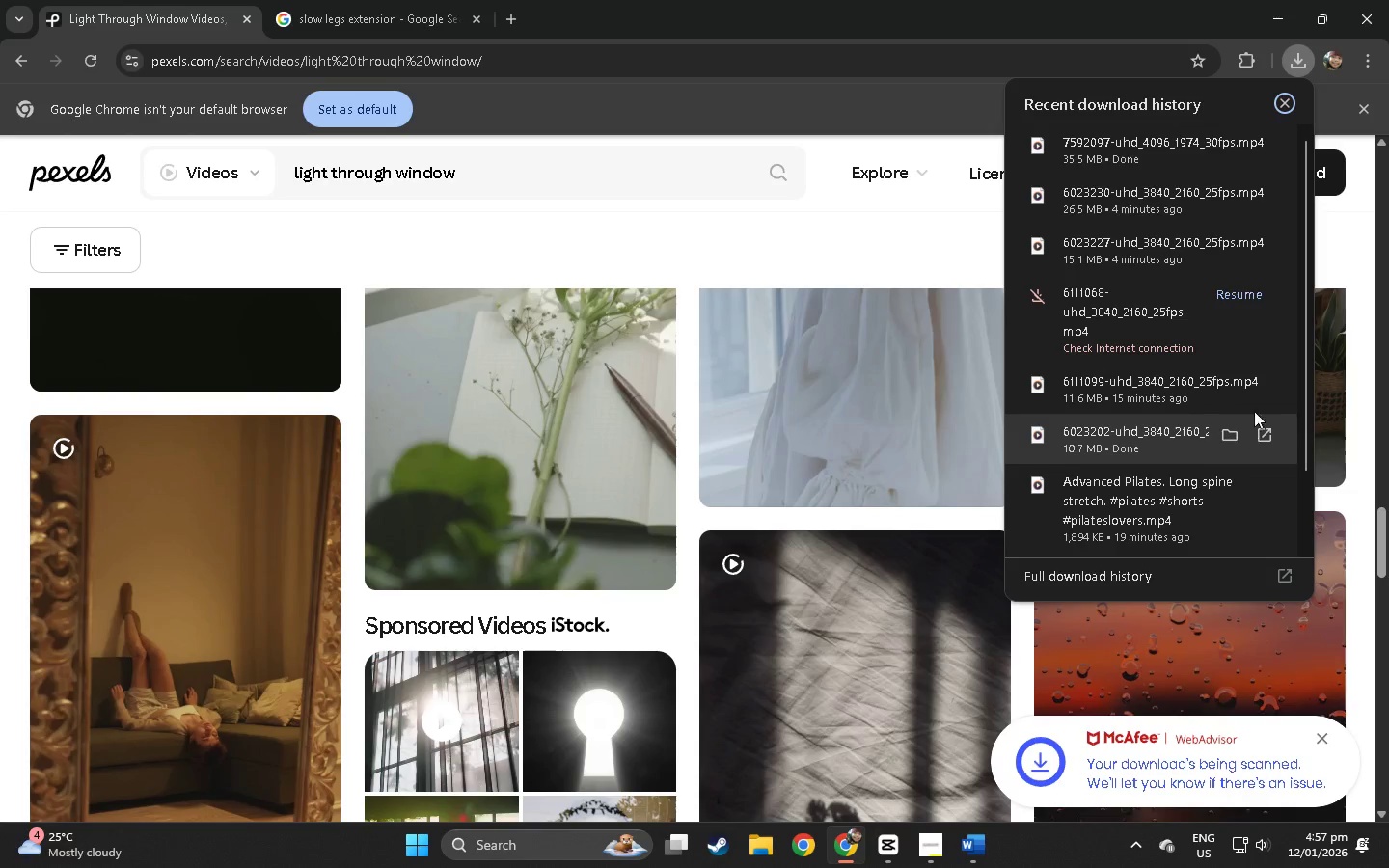 
left_click([1247, 291])
 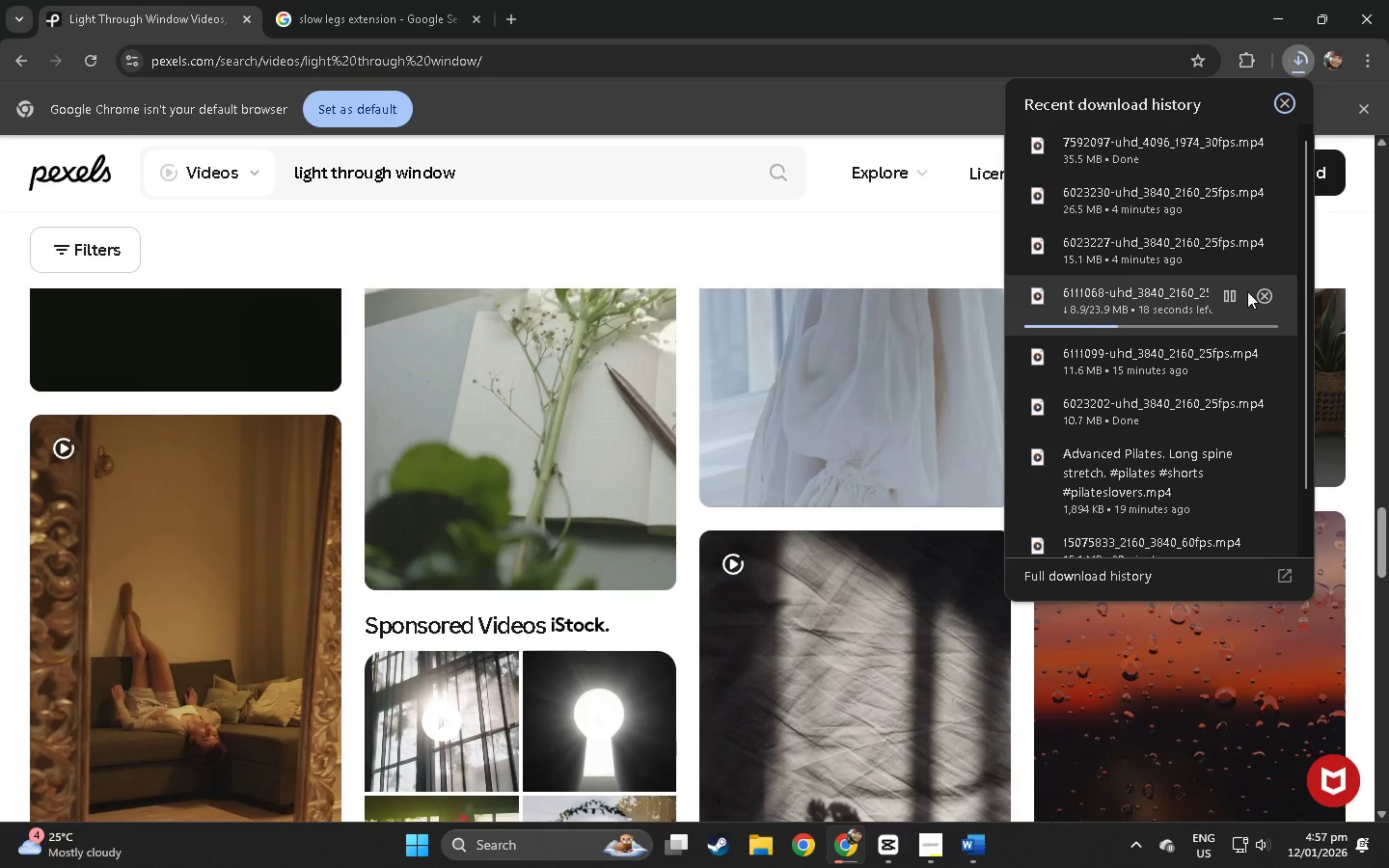 
scroll: coordinate [1247, 291], scroll_direction: down, amount: 4.0
 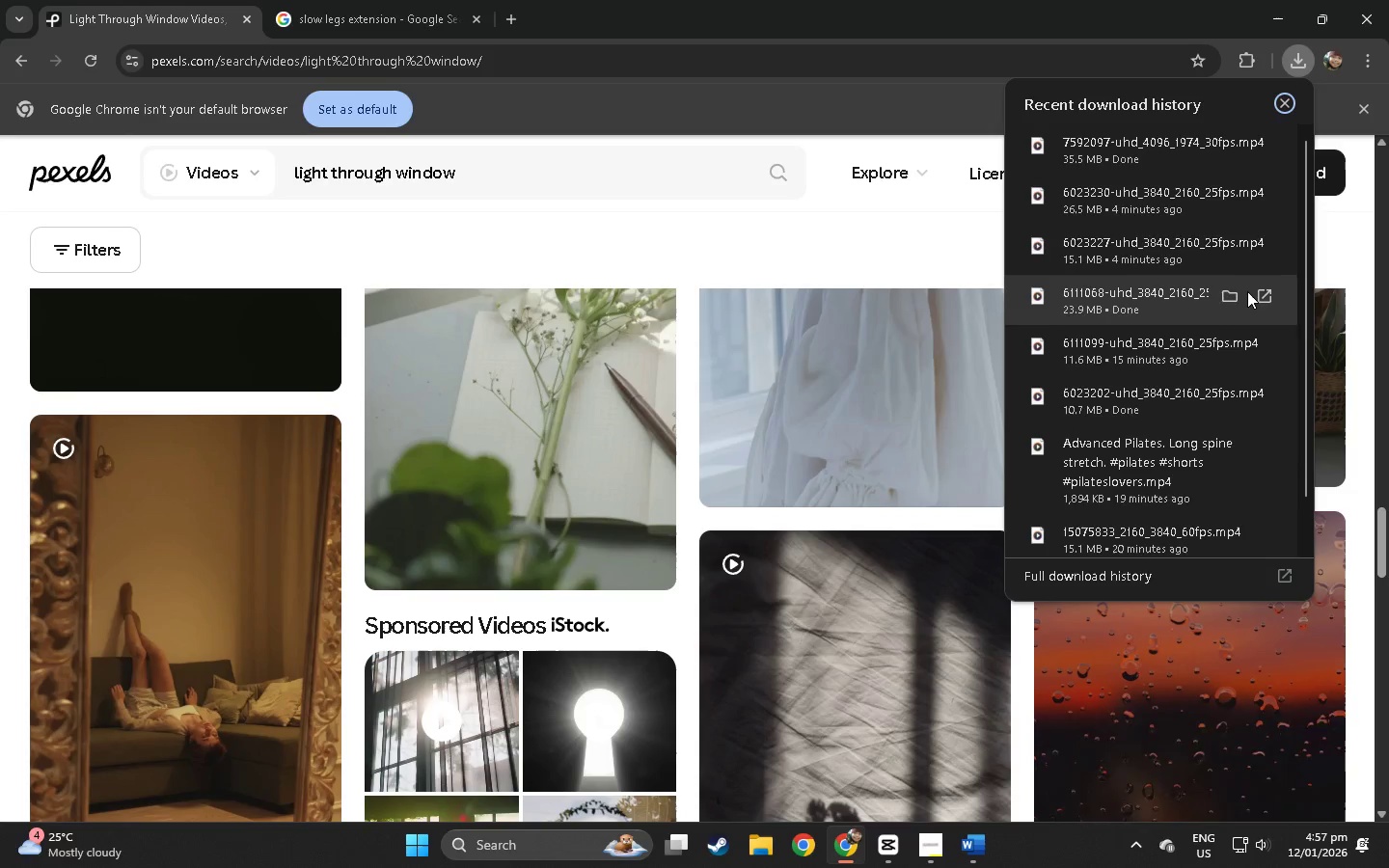 
left_click([1222, 147])
 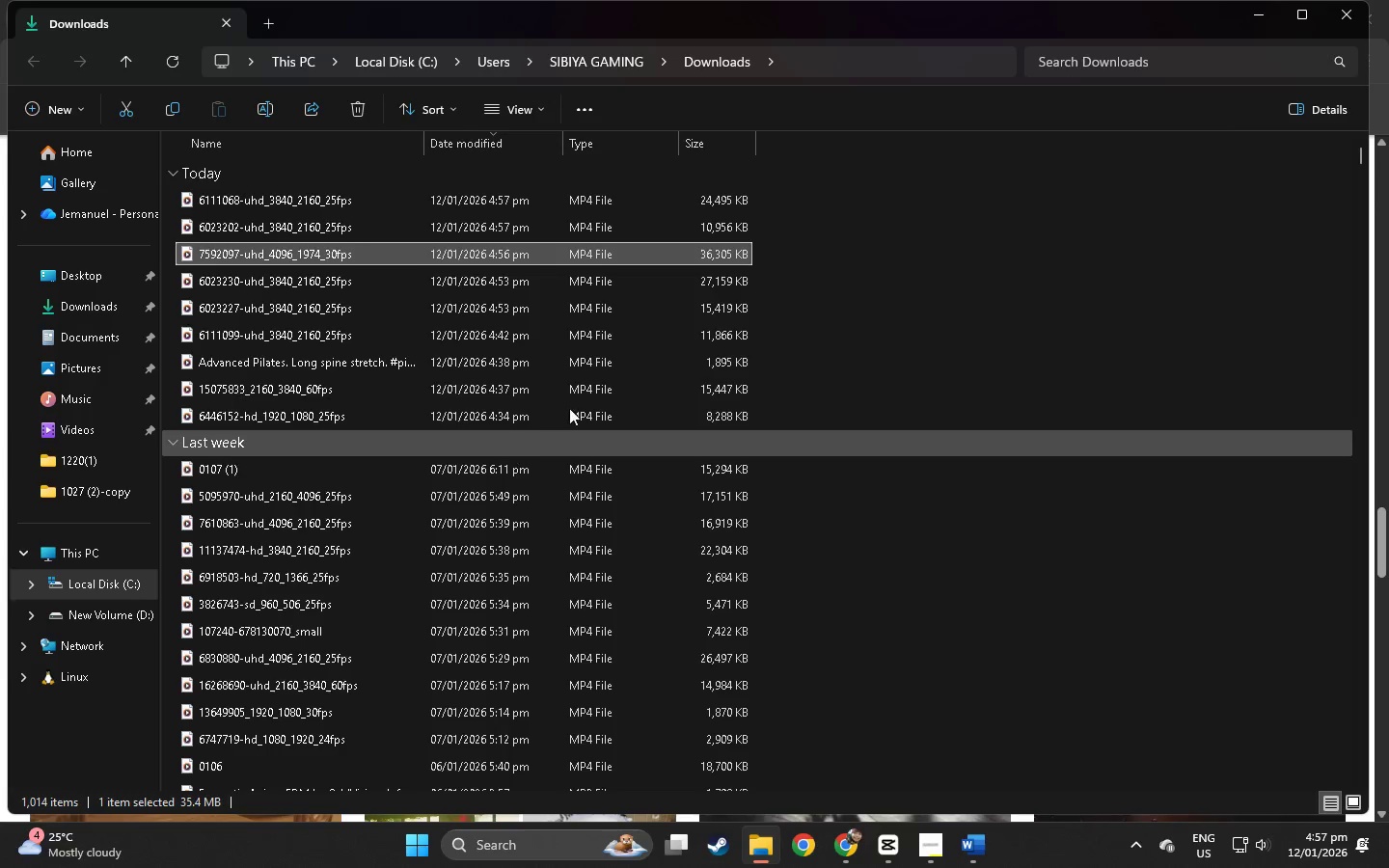 
left_click([877, 272])
 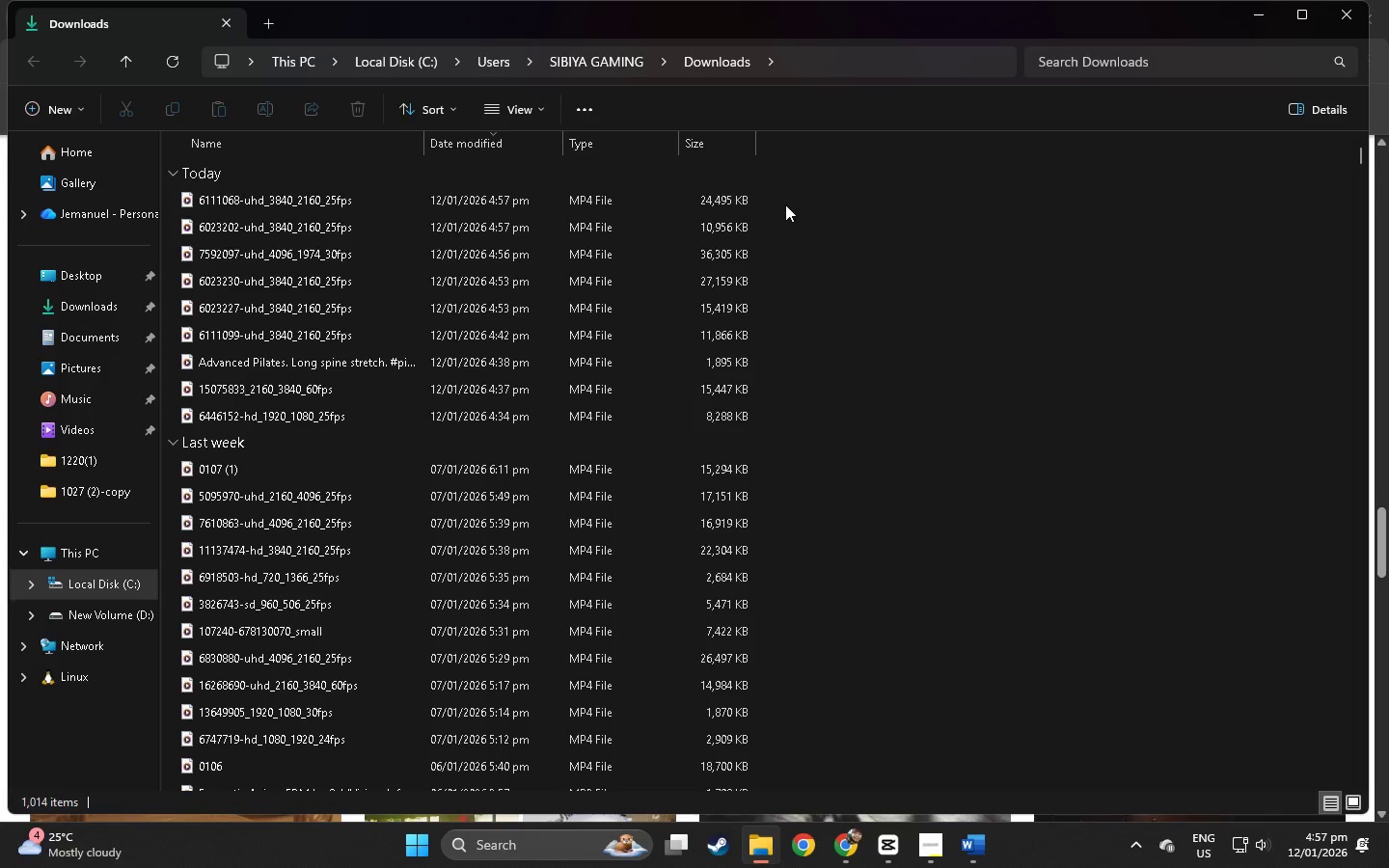 
left_click_drag(start_coordinate=[784, 203], to_coordinate=[559, 415])
 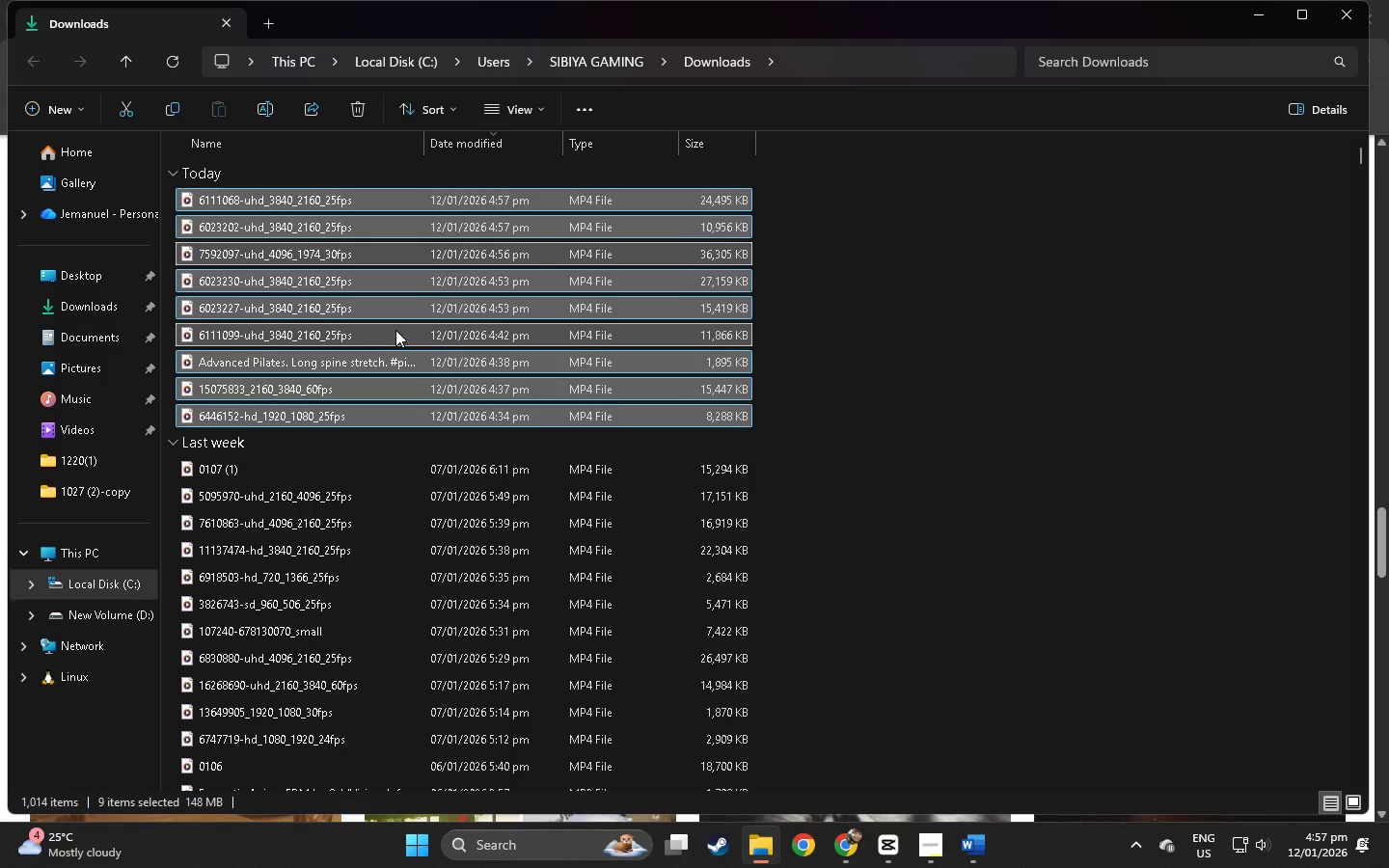 
left_click_drag(start_coordinate=[395, 329], to_coordinate=[360, 719])
 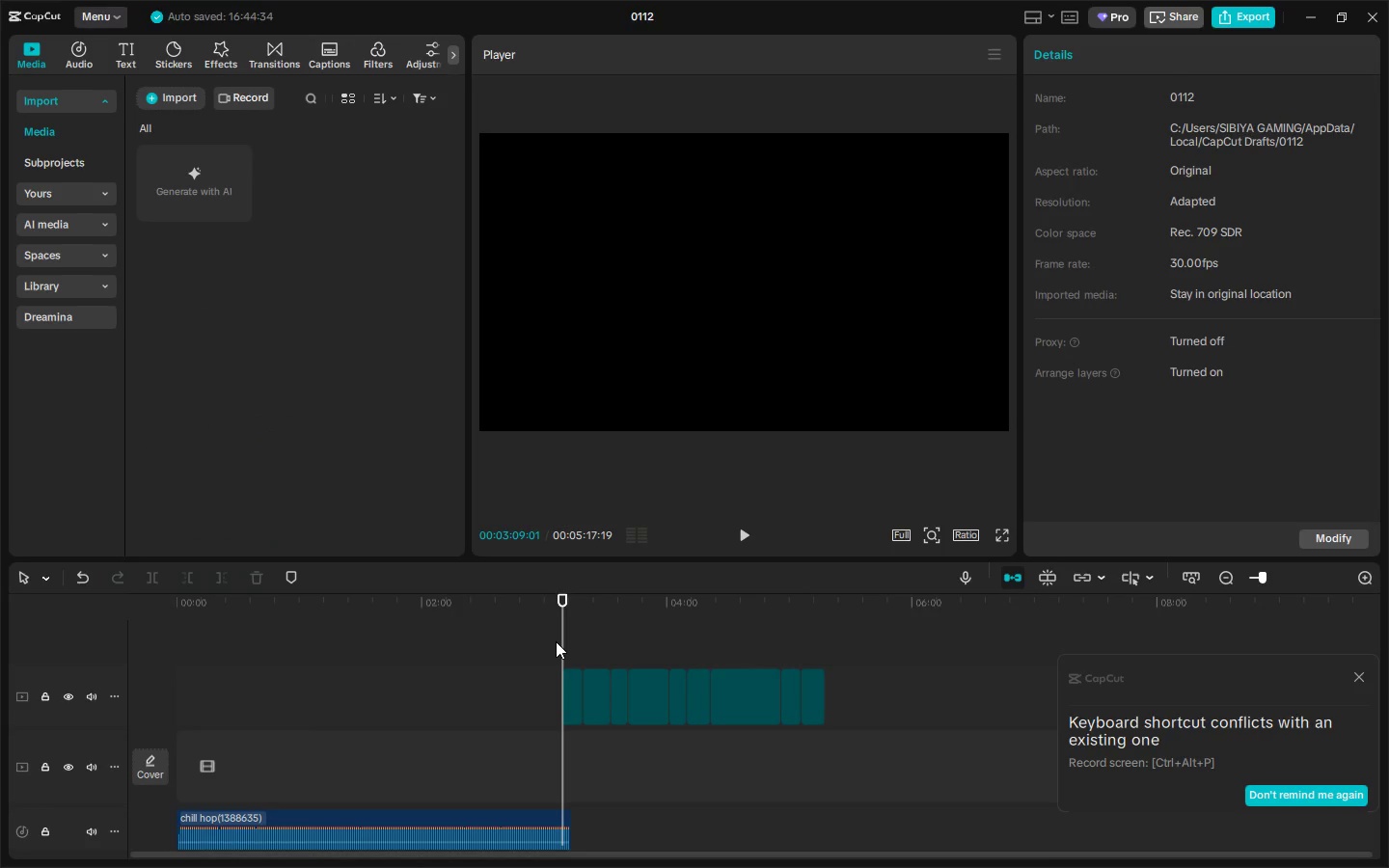 
key(Alt+Tab)
 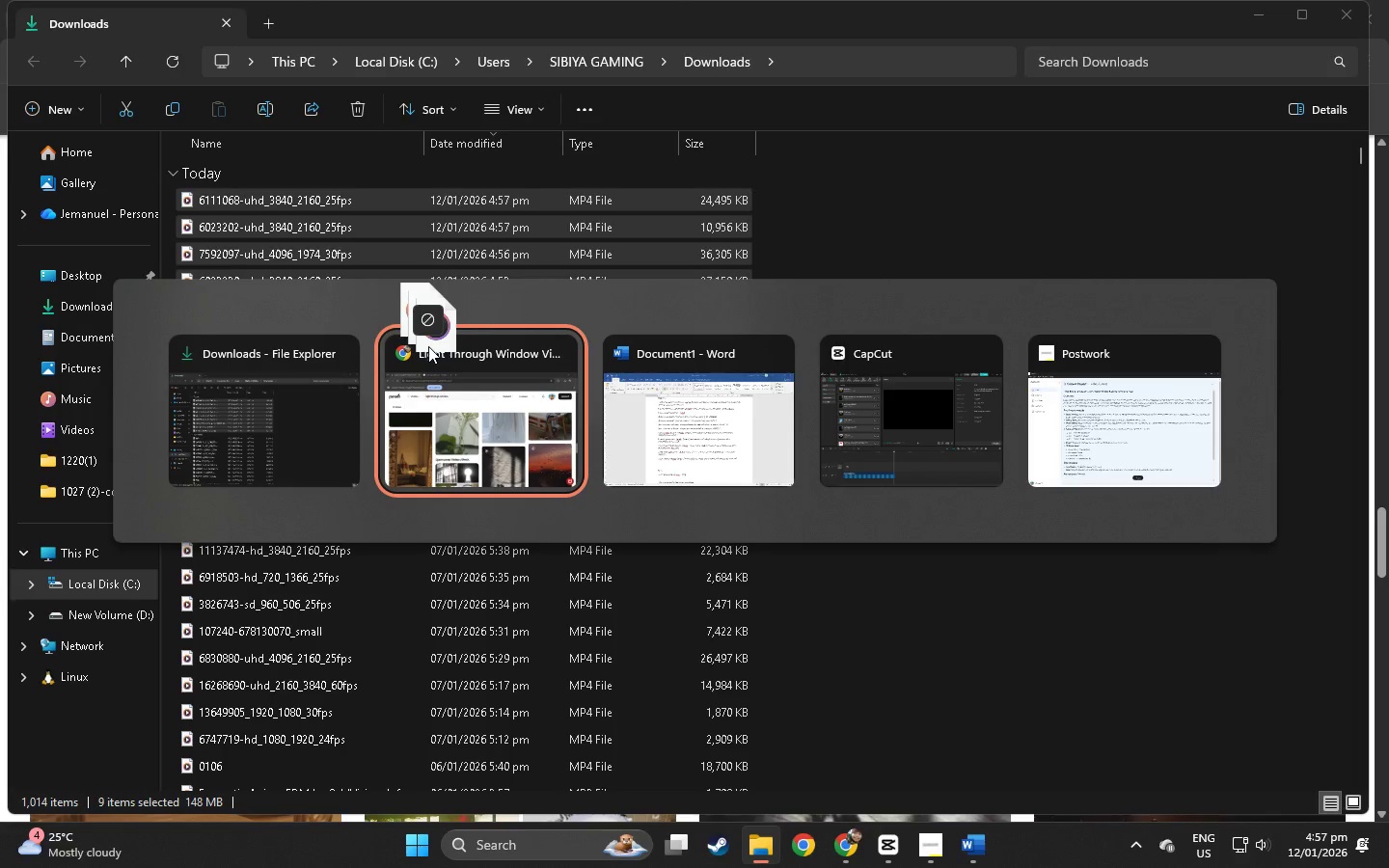 
key(Alt+Tab)
 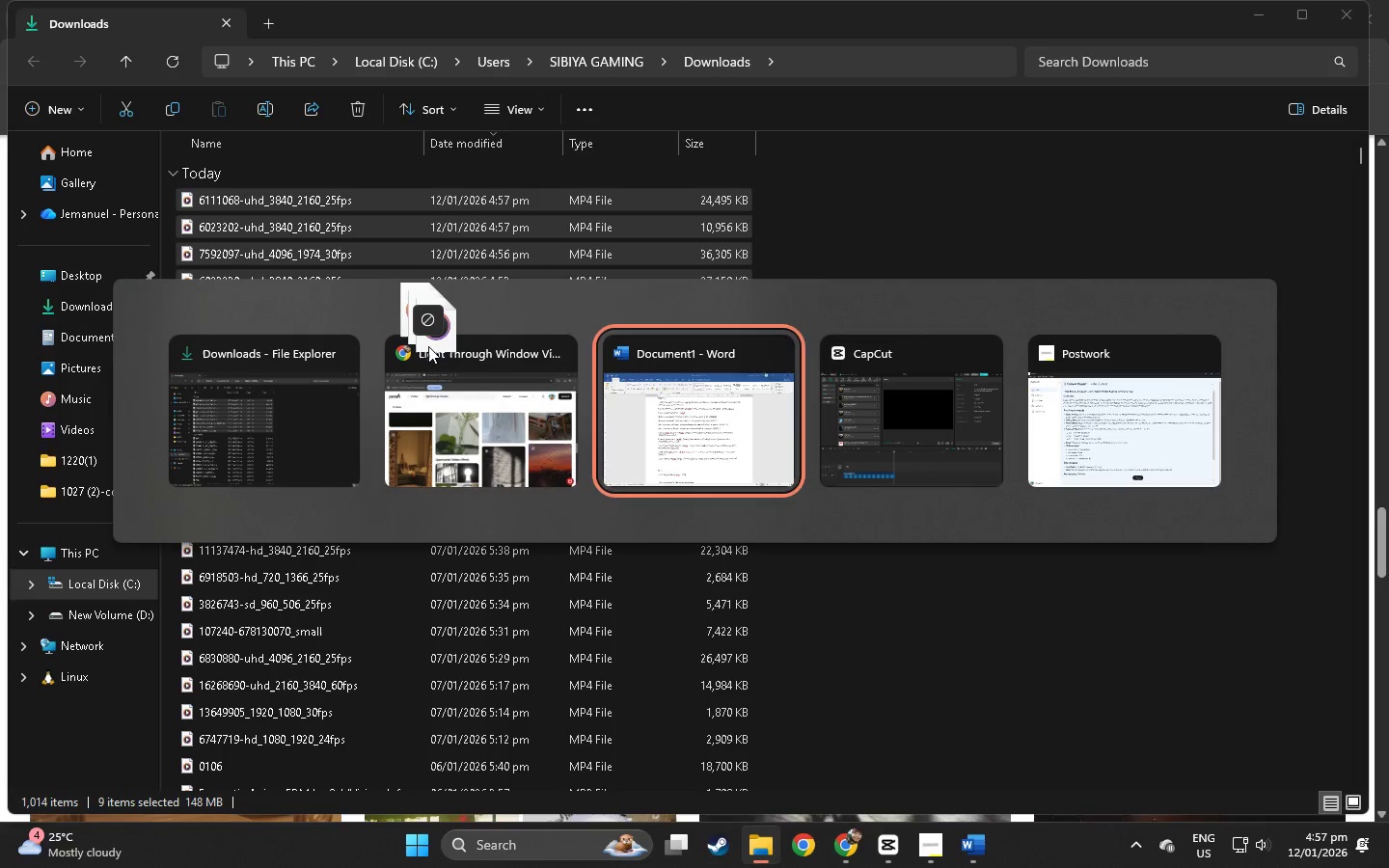 
key(Alt+Tab)
 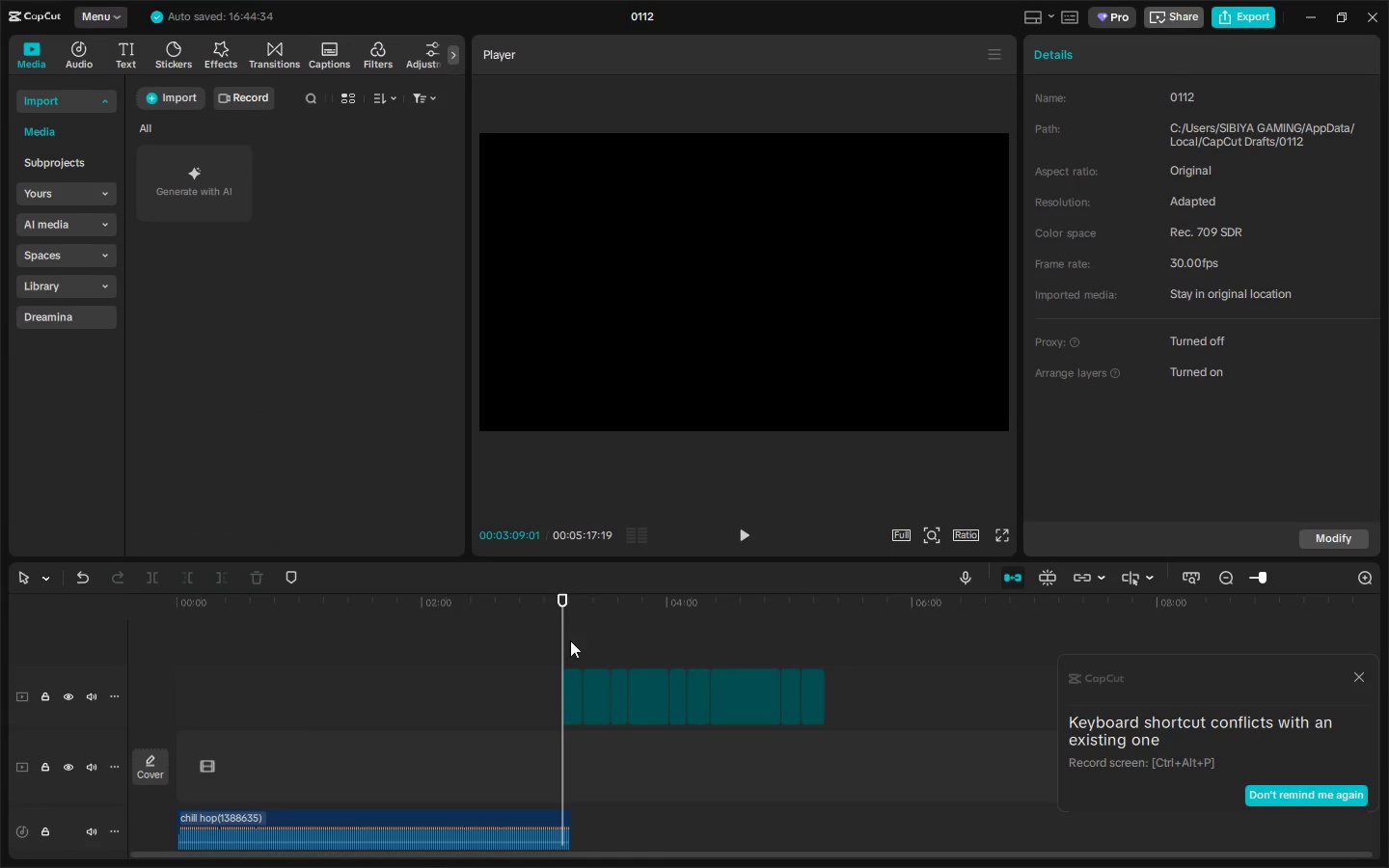 
left_click_drag(start_coordinate=[870, 682], to_coordinate=[528, 692])
 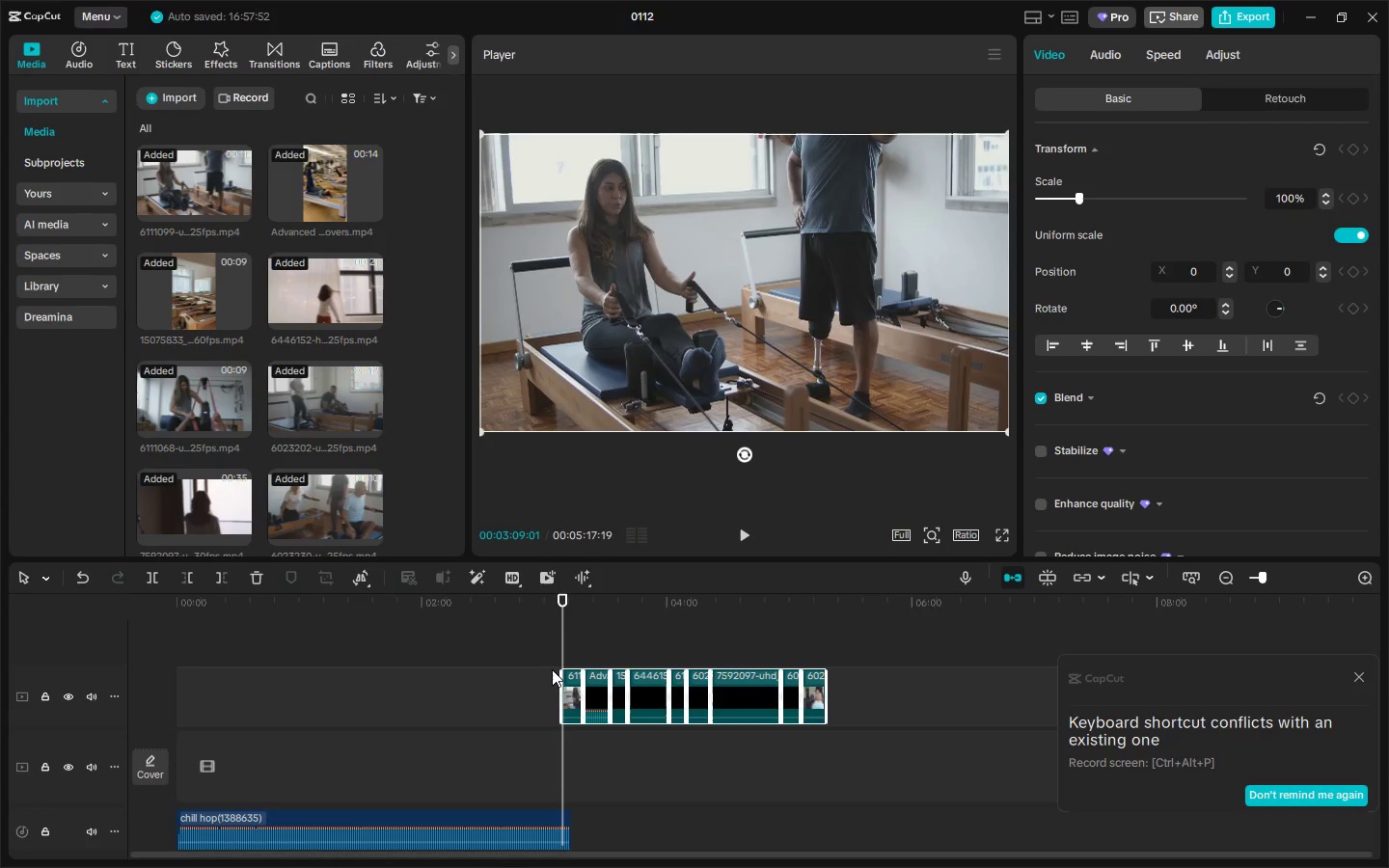 
key(Delete)
 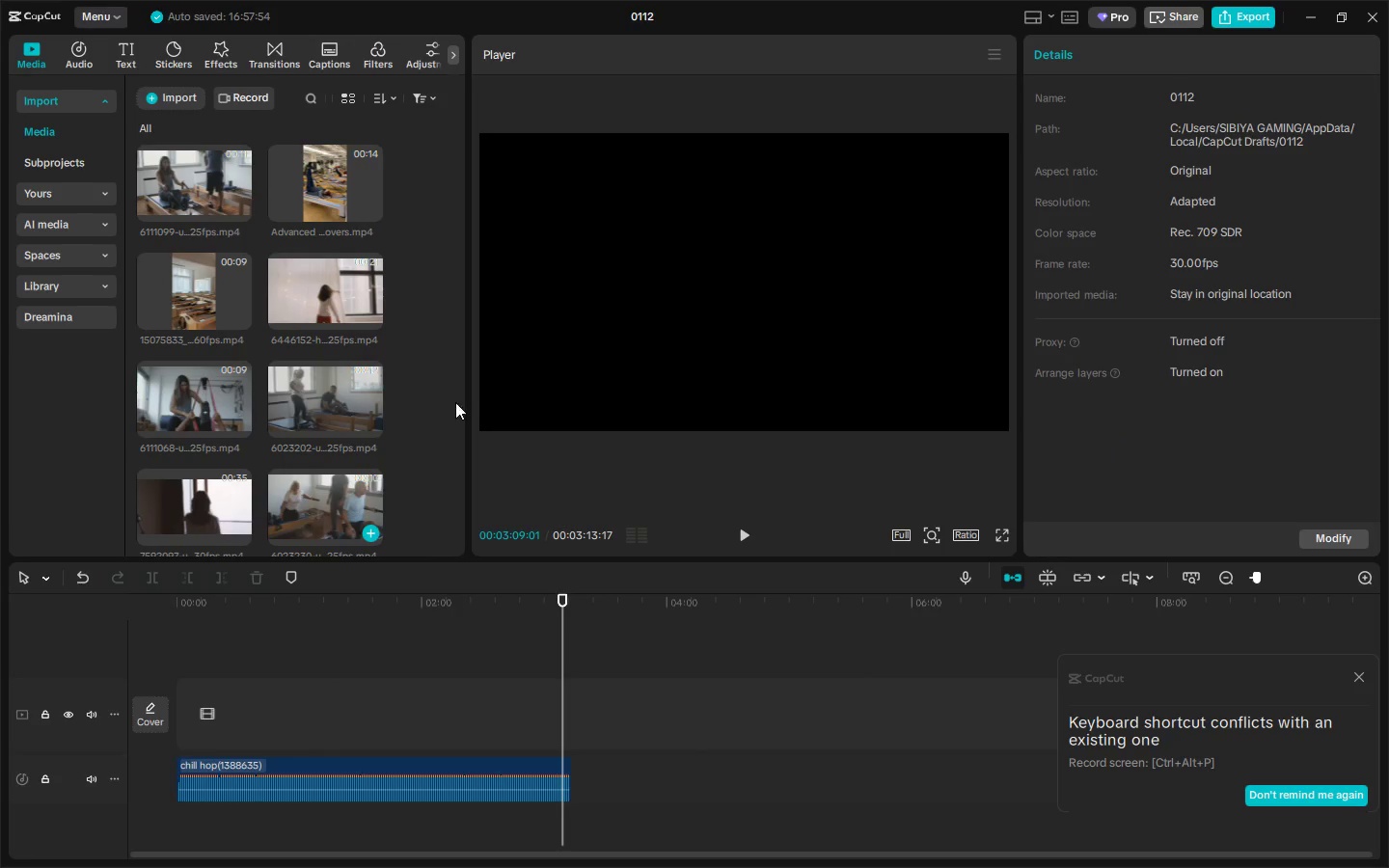 
left_click([429, 364])
 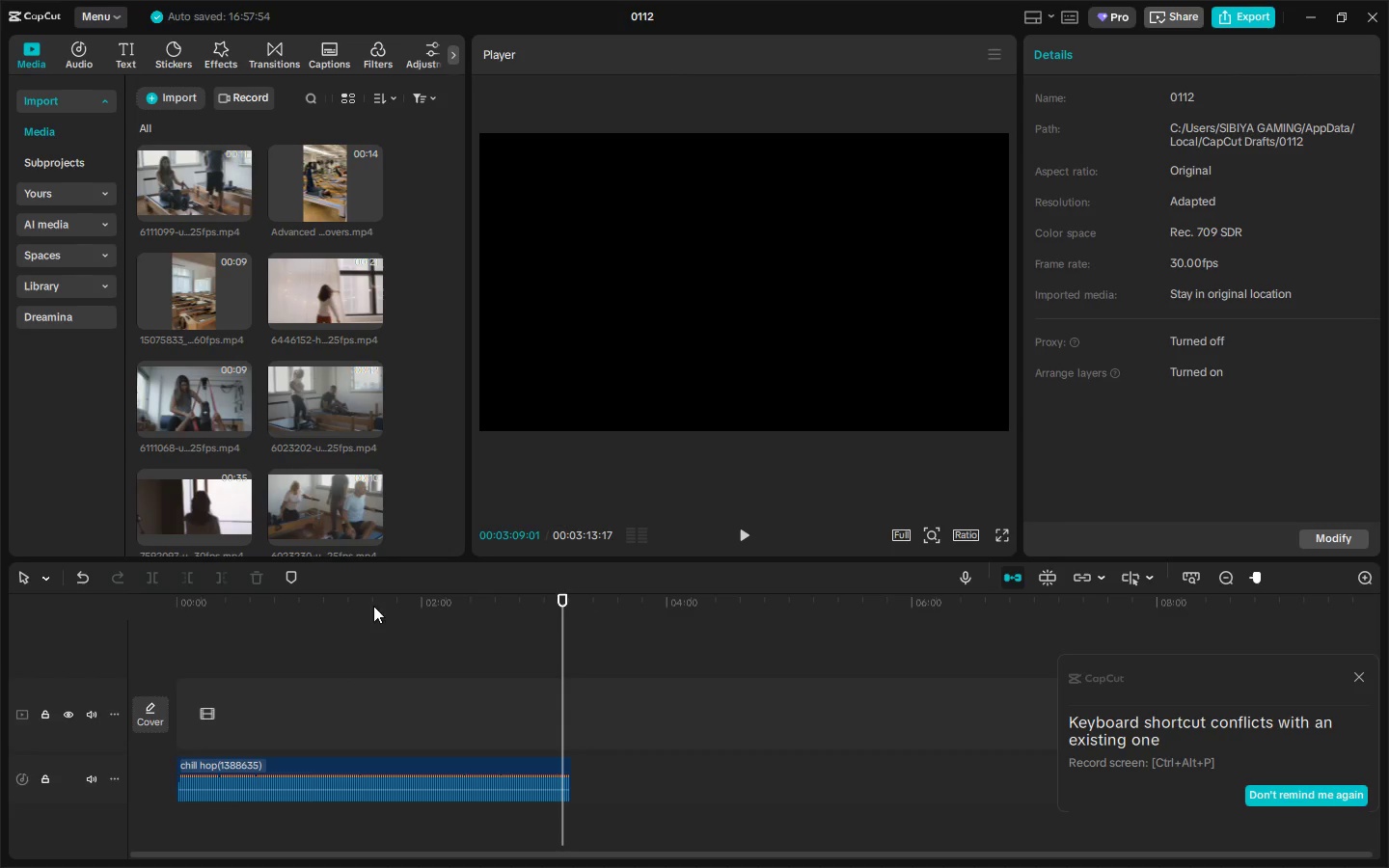 
wait(6.94)
 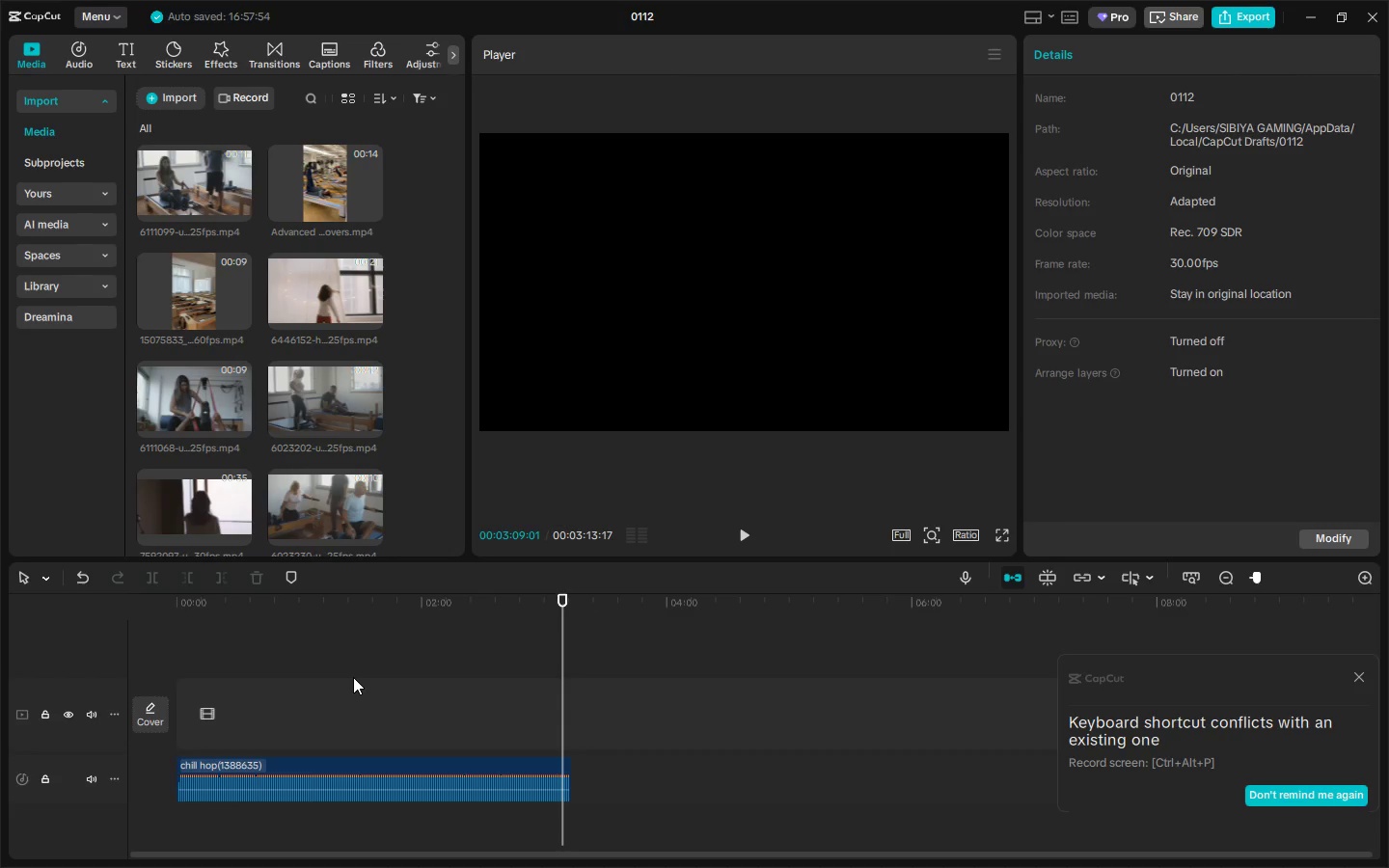 
left_click_drag(start_coordinate=[322, 276], to_coordinate=[209, 708])
 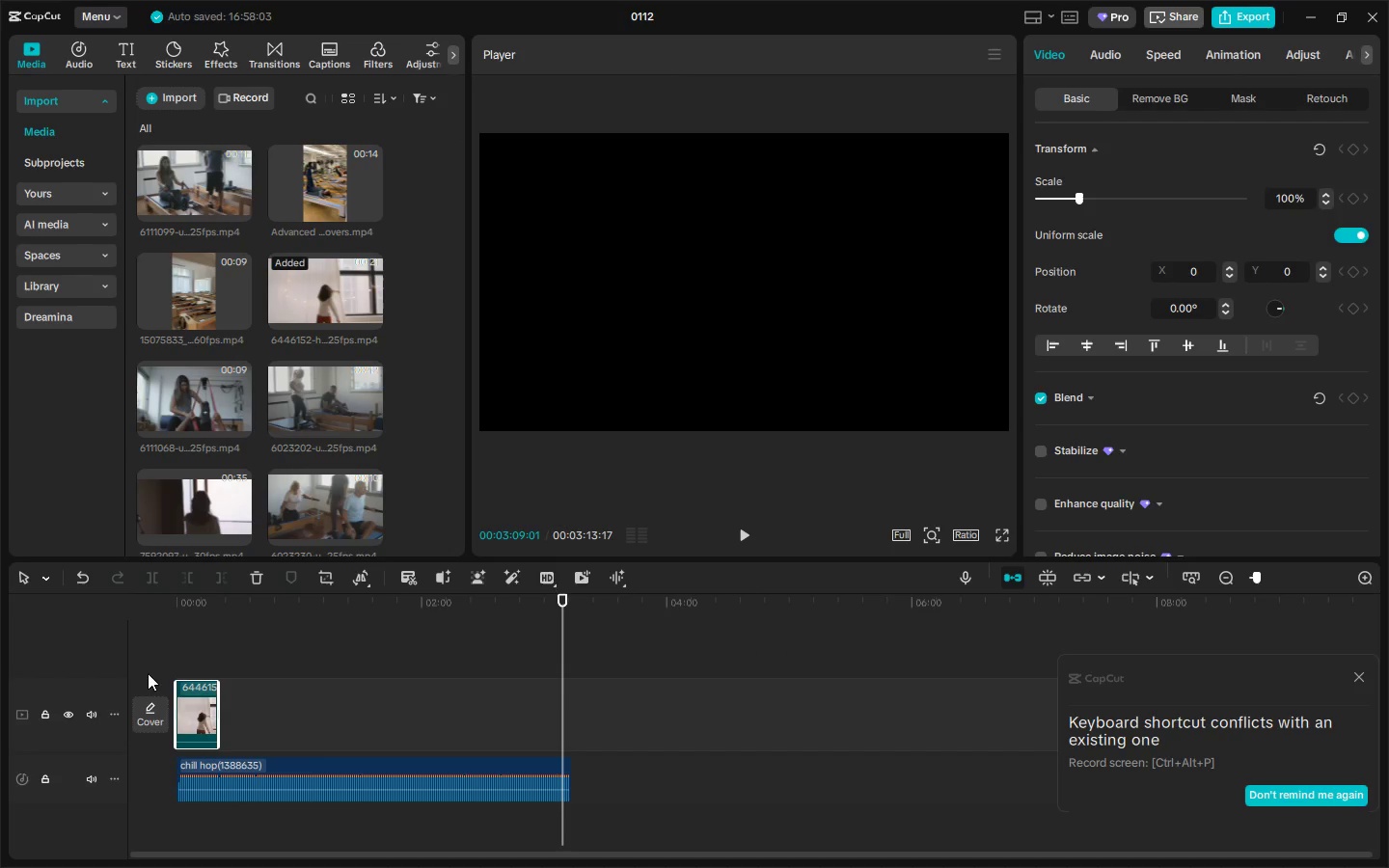 
left_click_drag(start_coordinate=[191, 619], to_coordinate=[165, 619])
 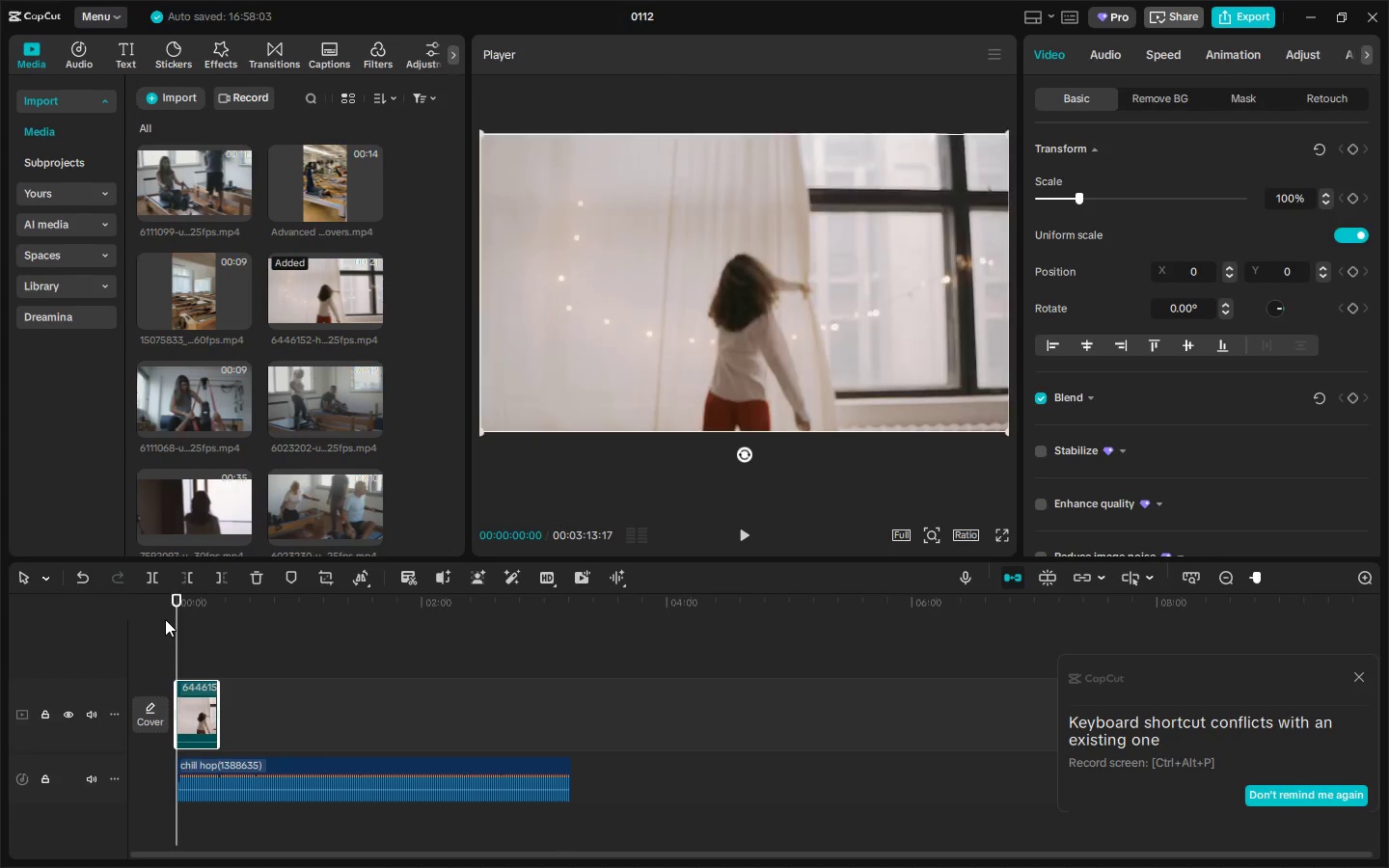 
key(Space)
 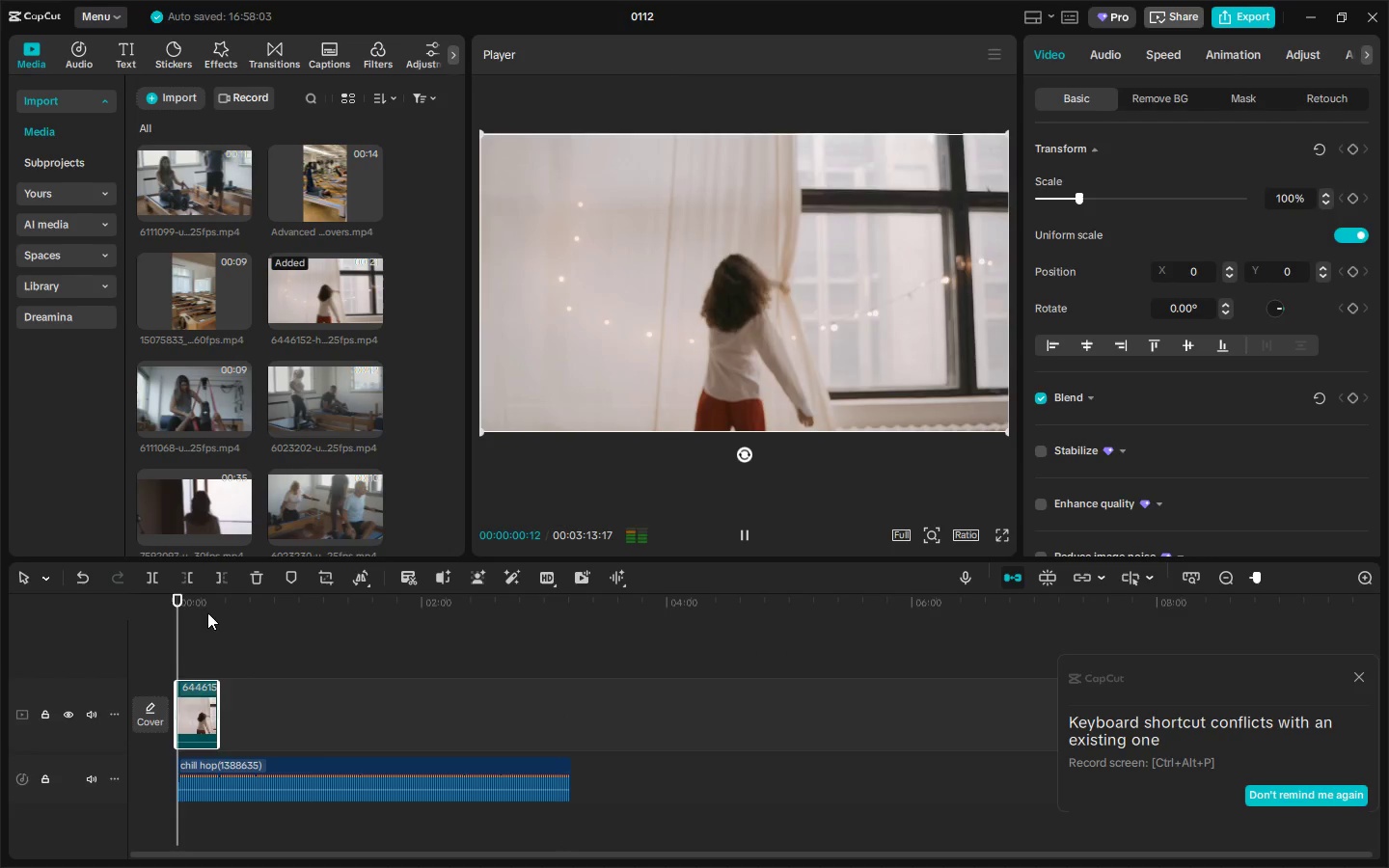 
key(Space)
 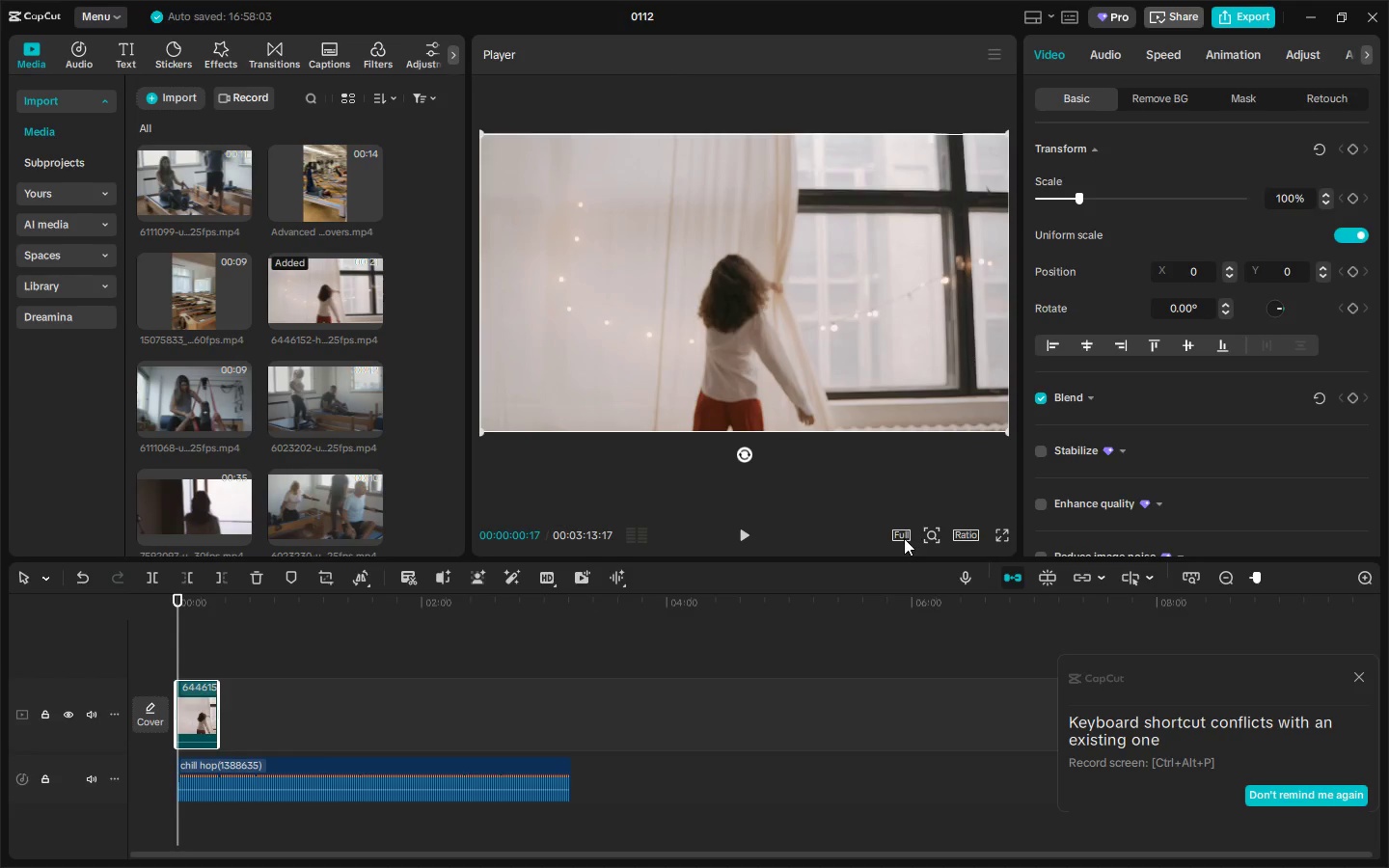 
left_click([905, 538])
 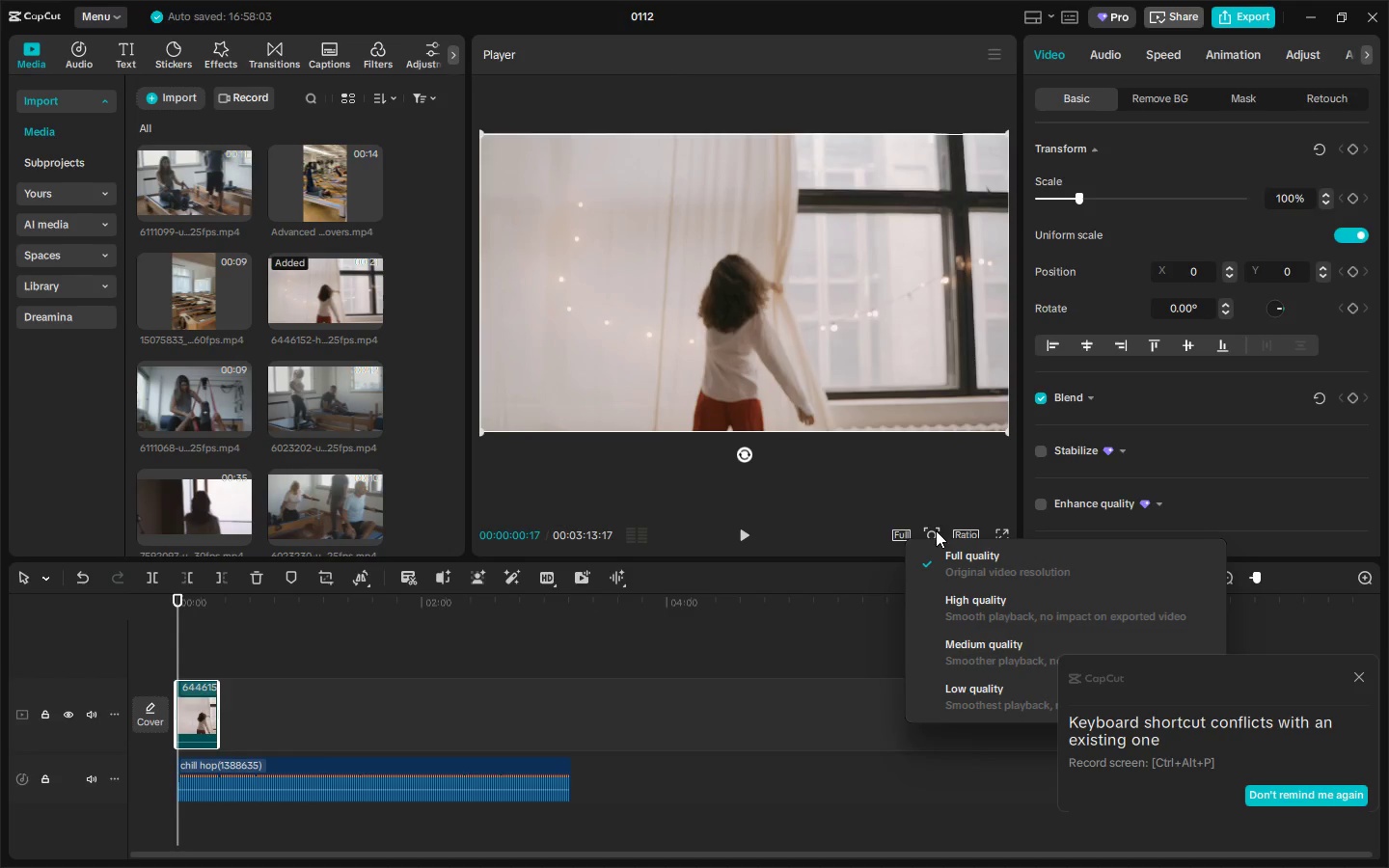 
left_click([959, 530])
 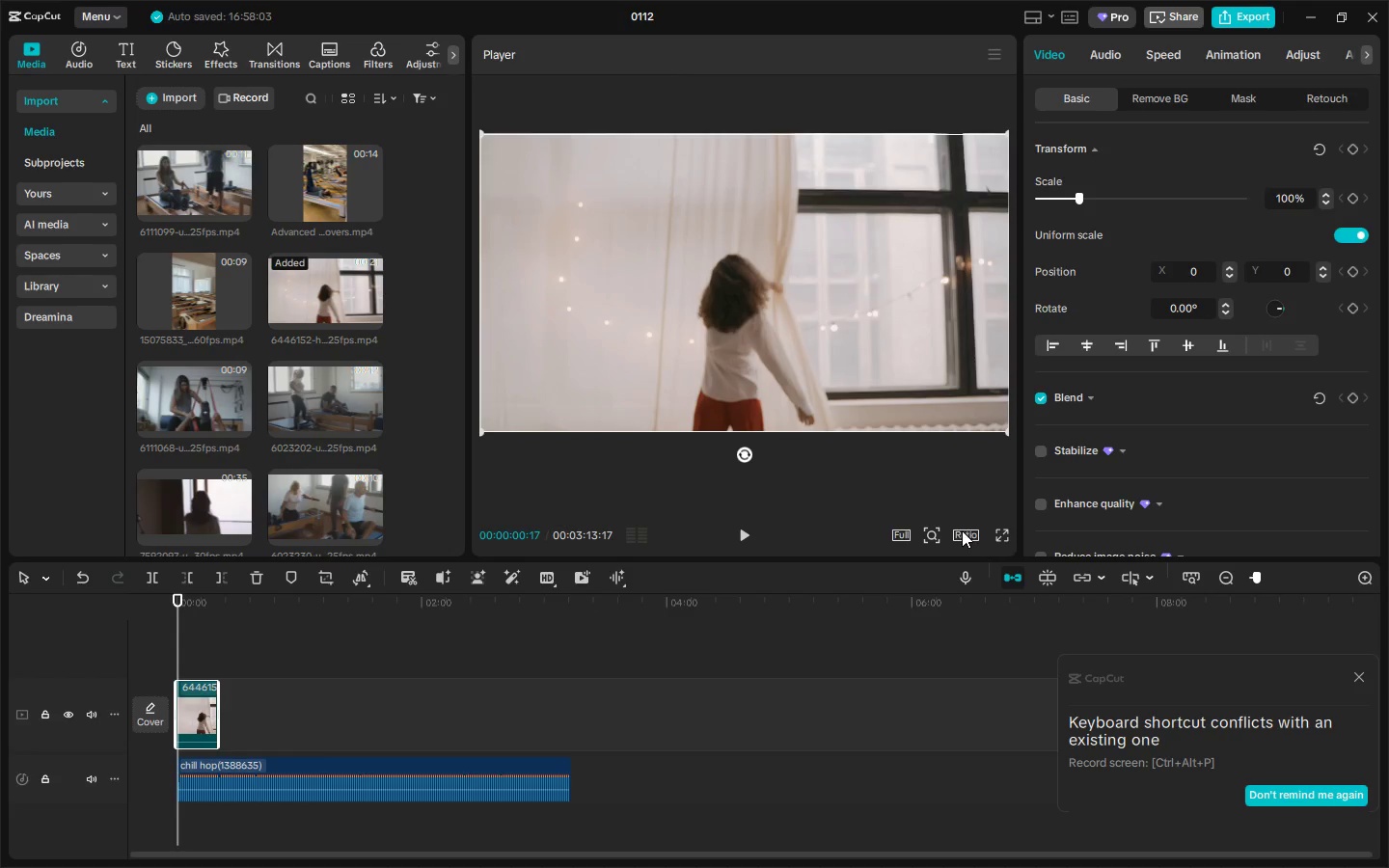 
left_click([963, 531])
 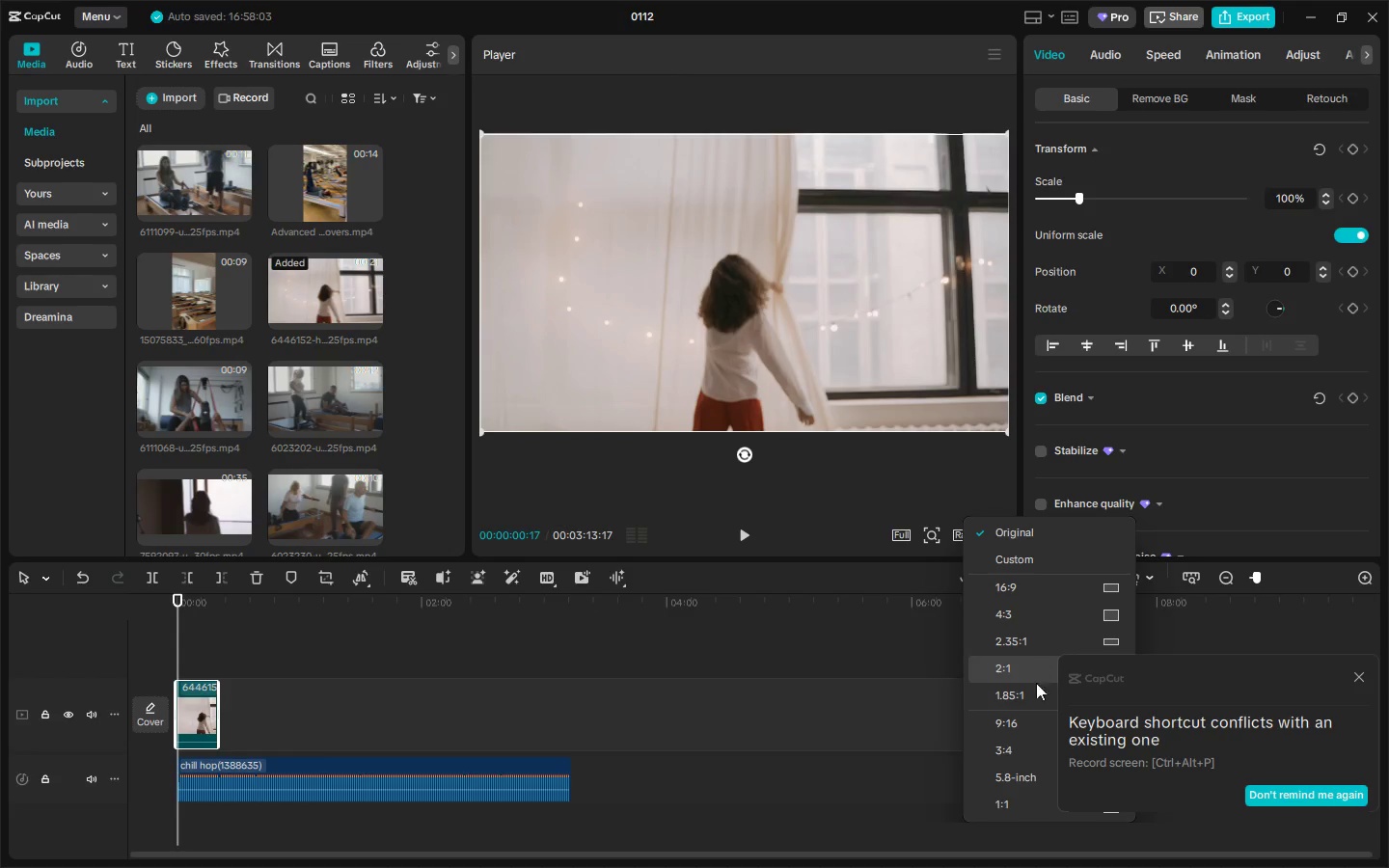 
left_click([1032, 721])
 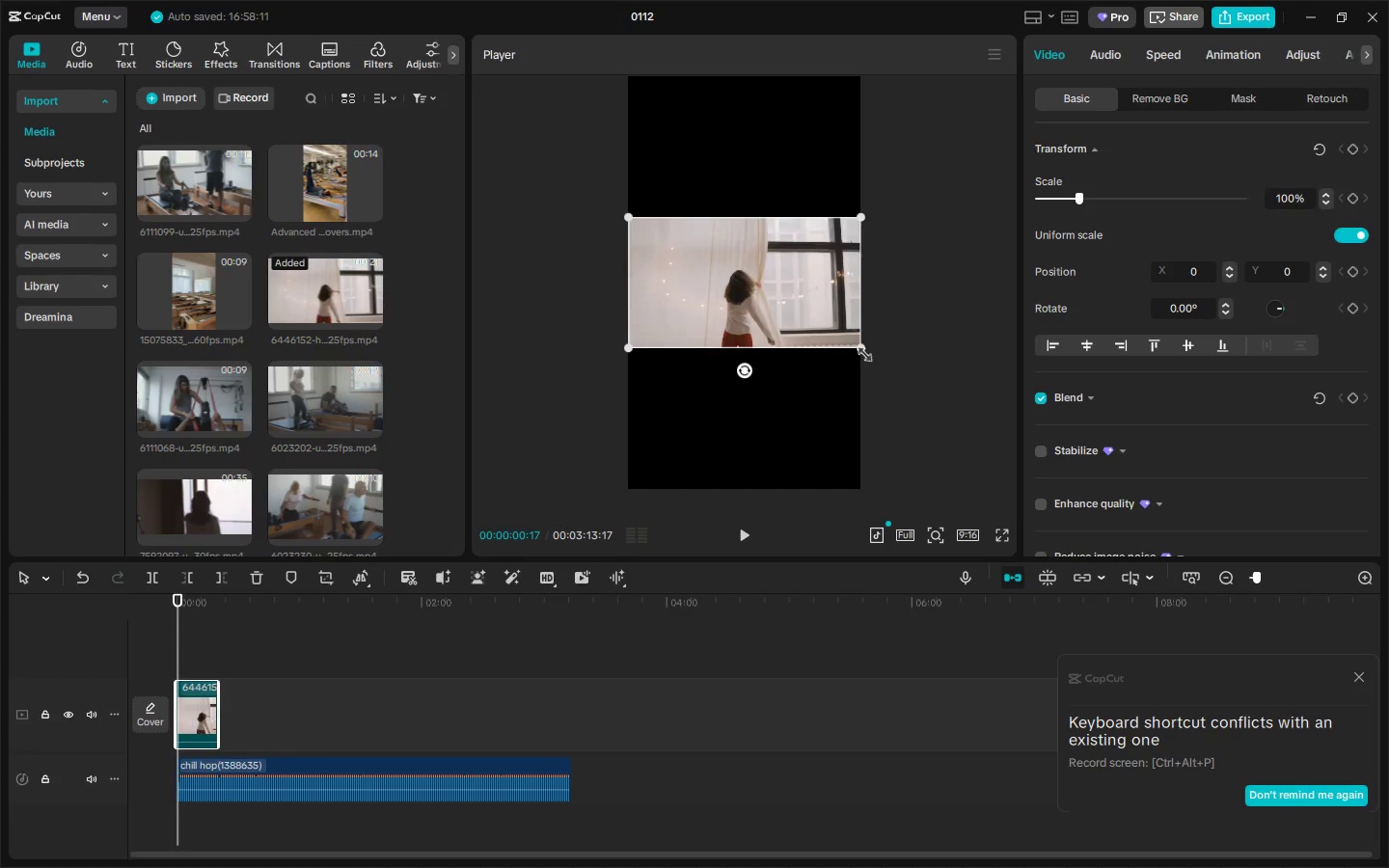 
left_click_drag(start_coordinate=[858, 350], to_coordinate=[1157, 662])
 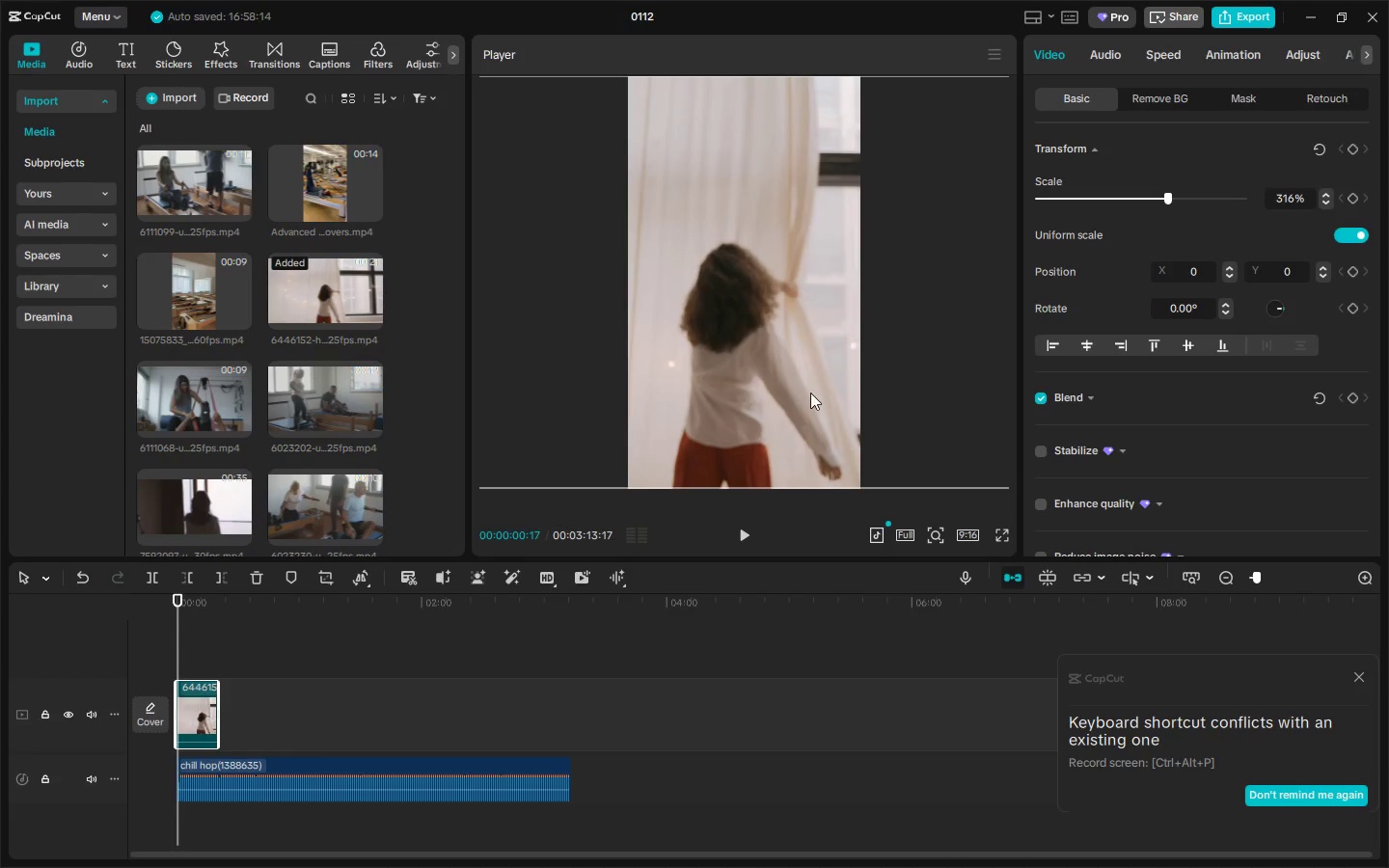 
left_click_drag(start_coordinate=[797, 375], to_coordinate=[744, 375])
 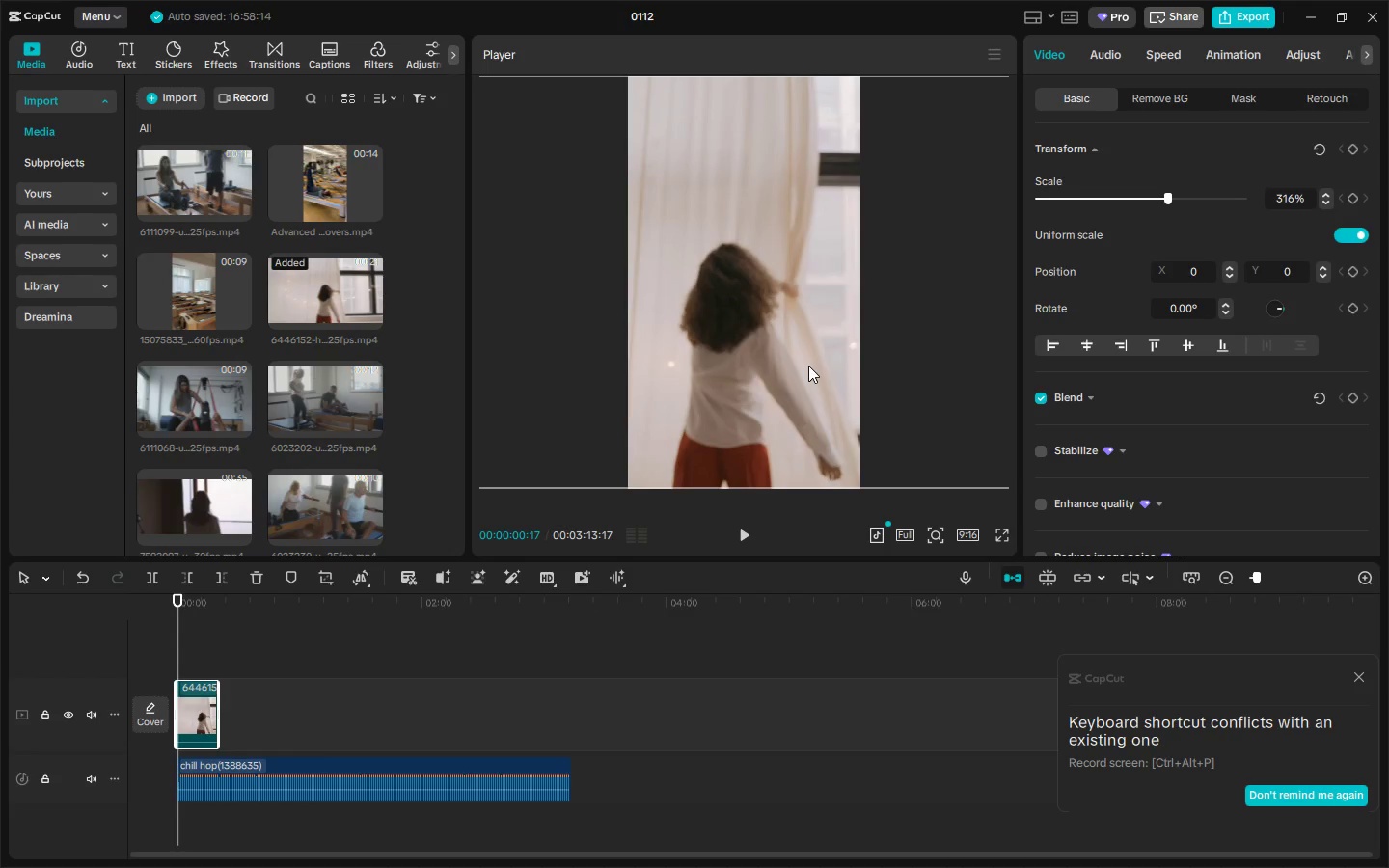 
left_click([808, 366])
 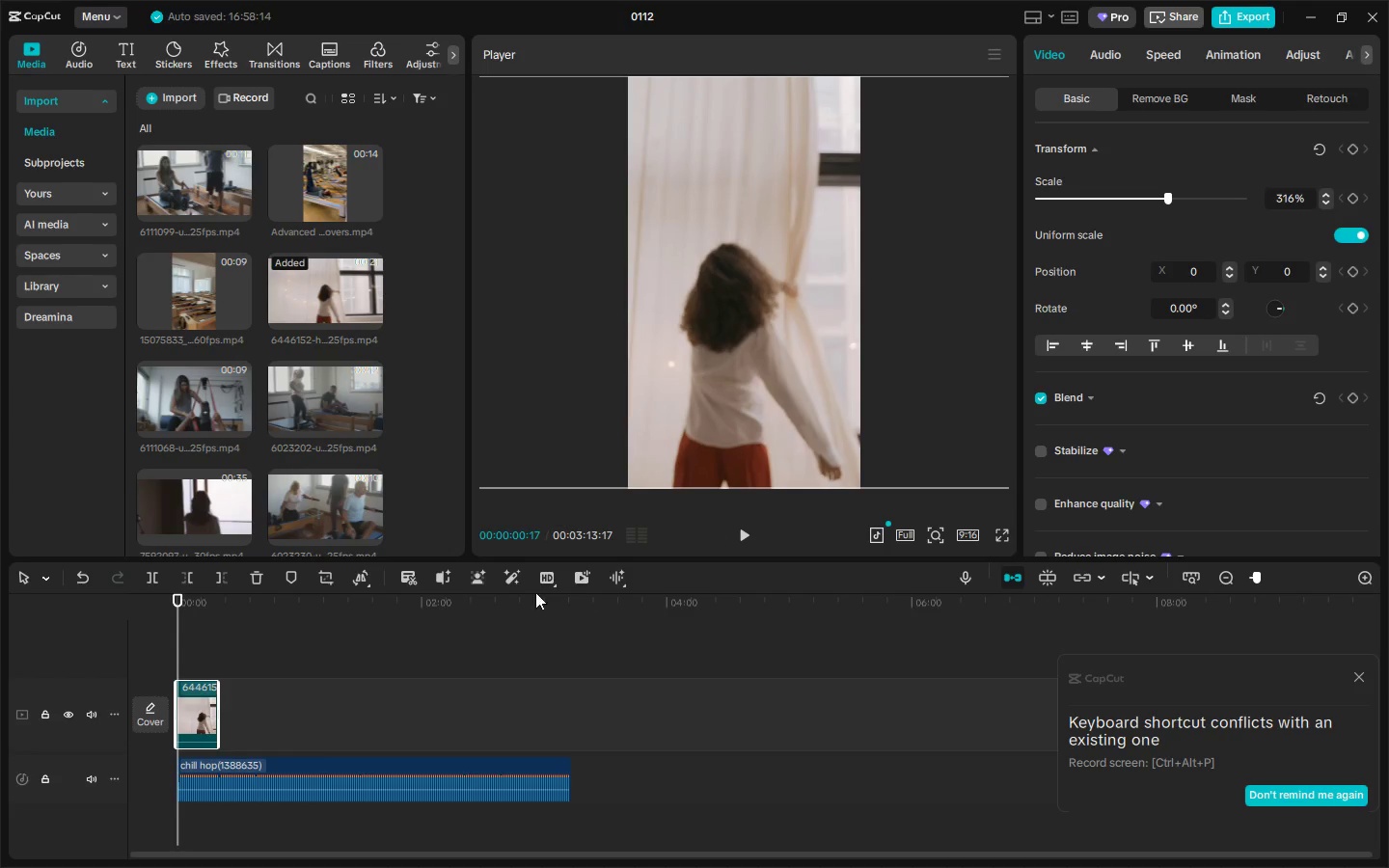 
key(Space)
 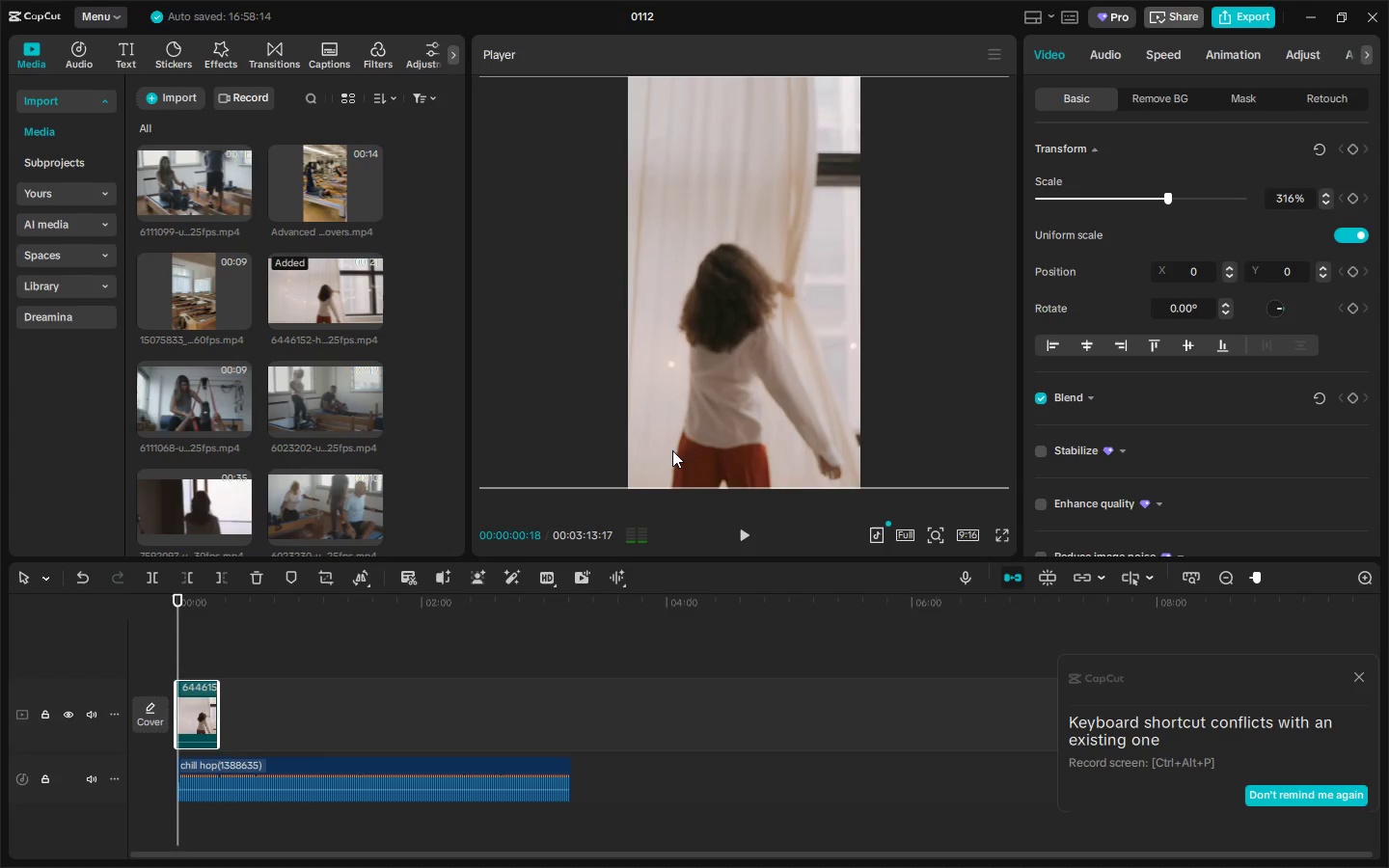 
key(Space)
 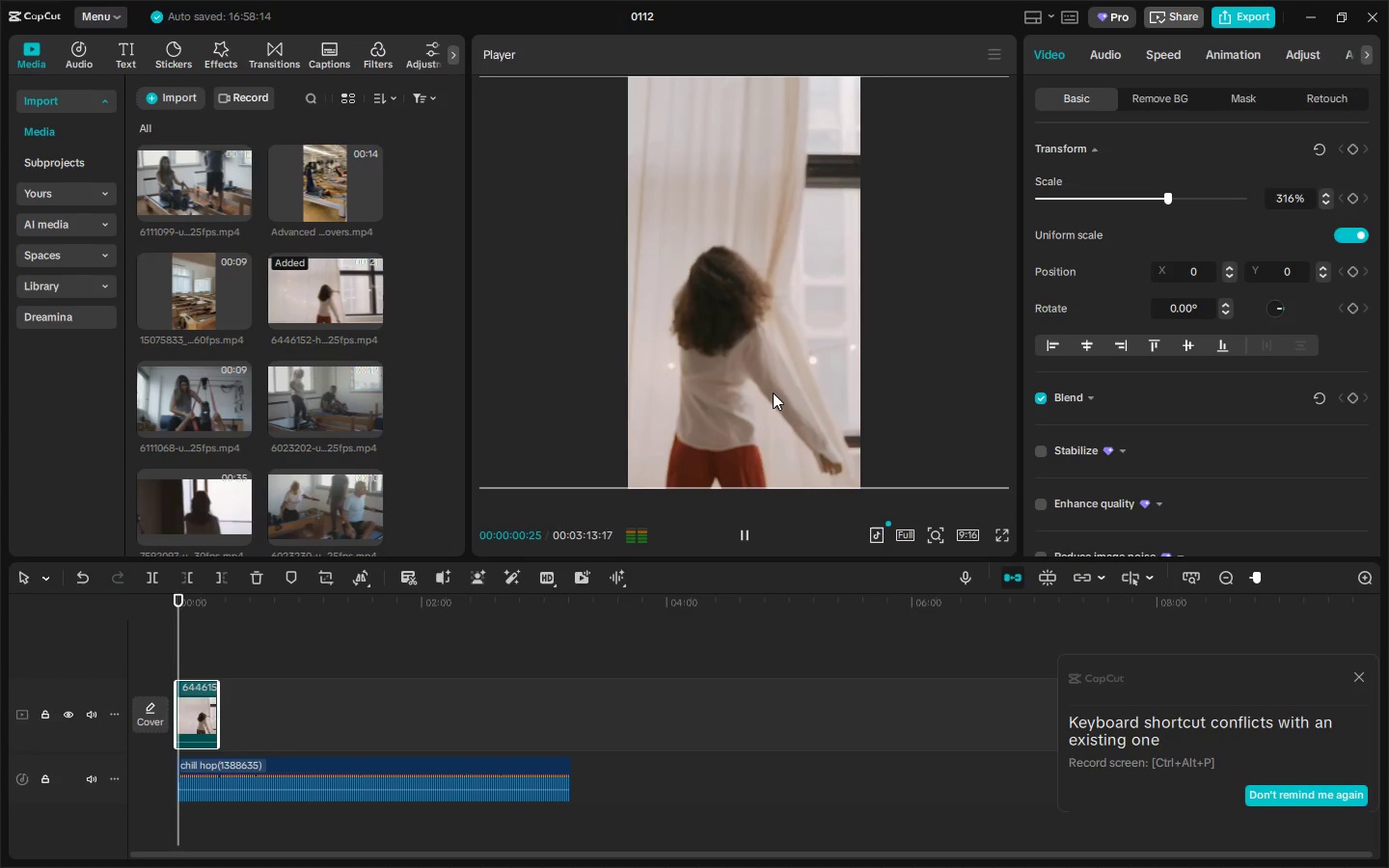 
left_click_drag(start_coordinate=[773, 390], to_coordinate=[722, 390])
 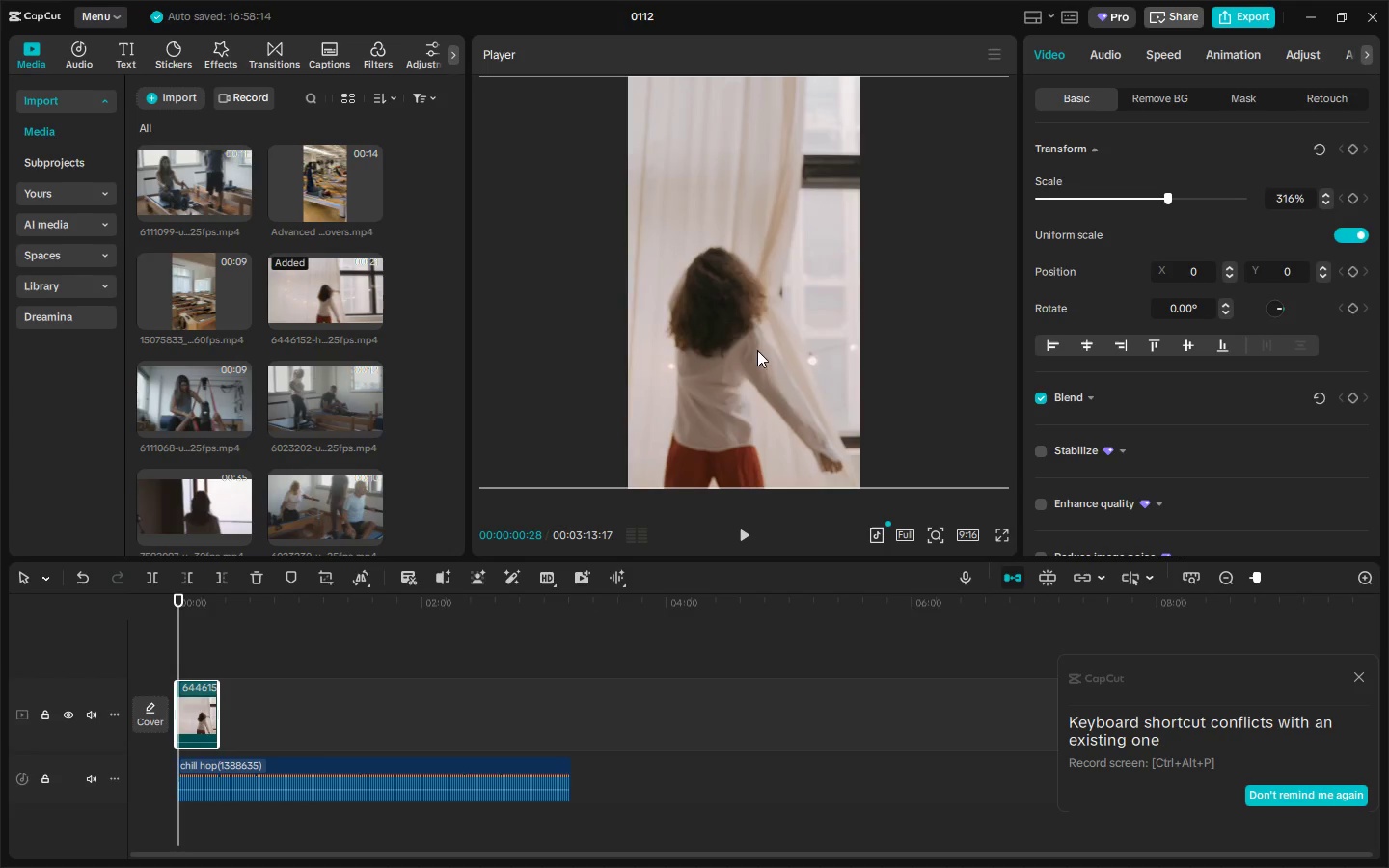 
left_click_drag(start_coordinate=[757, 350], to_coordinate=[682, 353])
 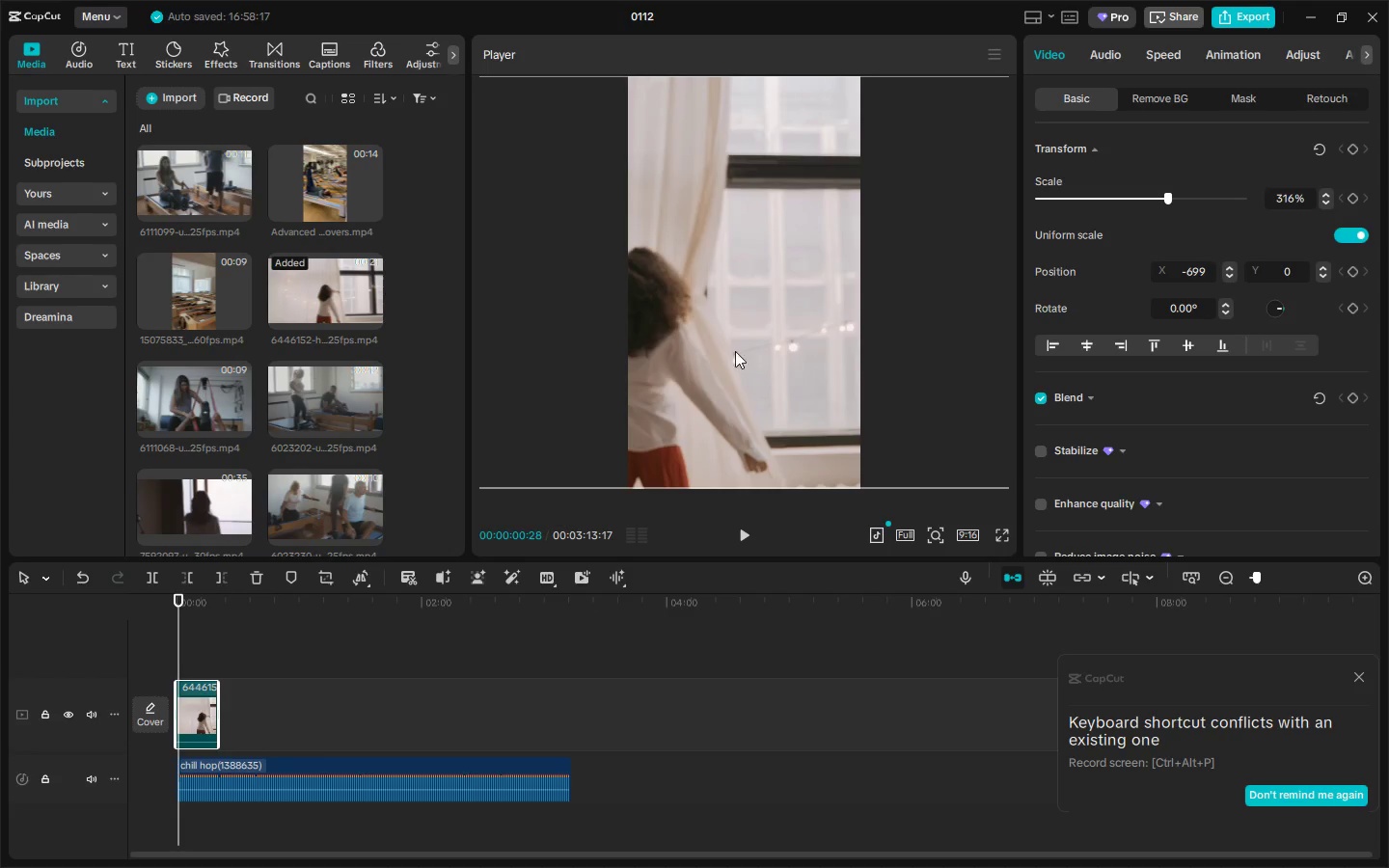 
left_click_drag(start_coordinate=[751, 351], to_coordinate=[775, 357])
 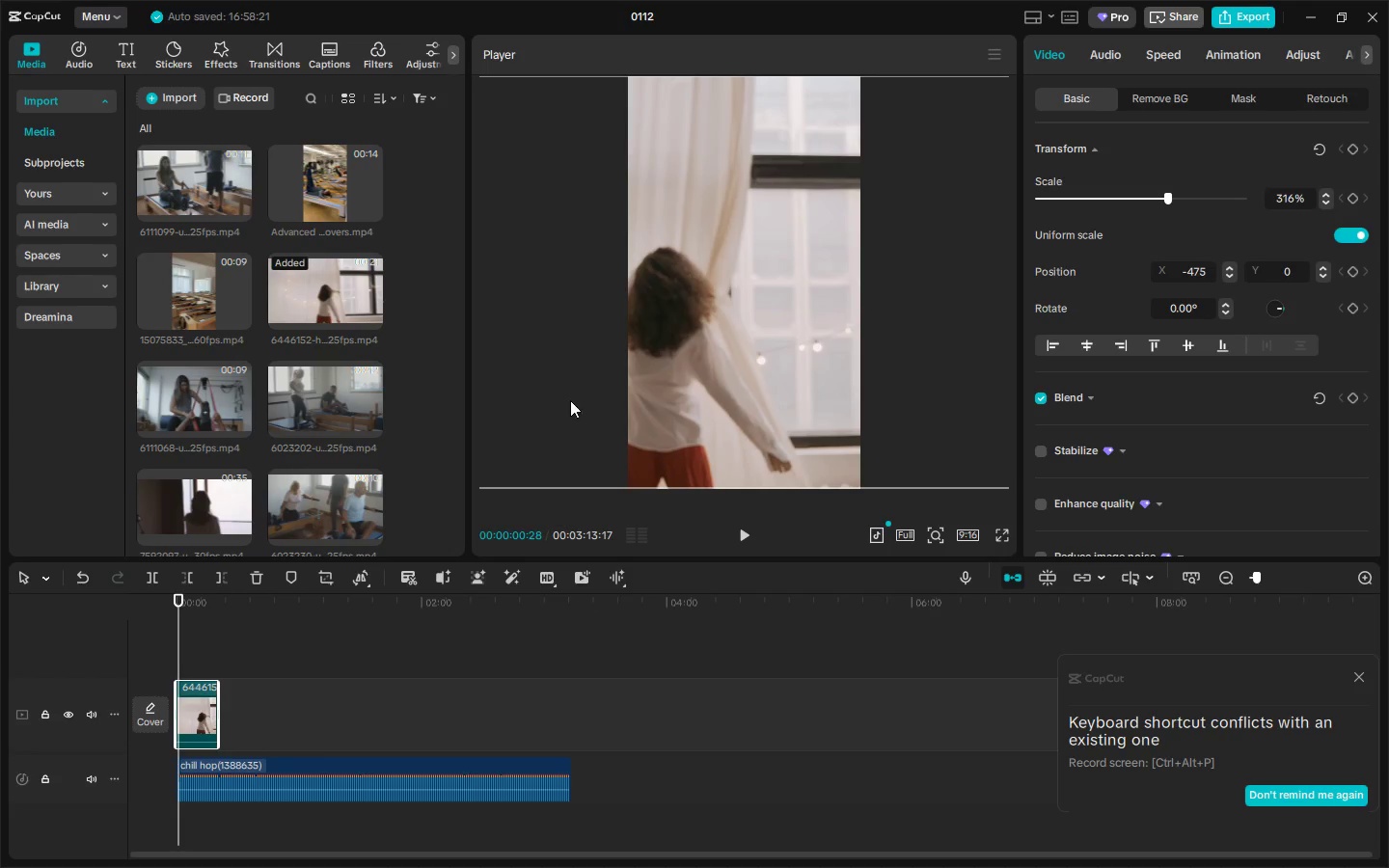 
key(Space)
 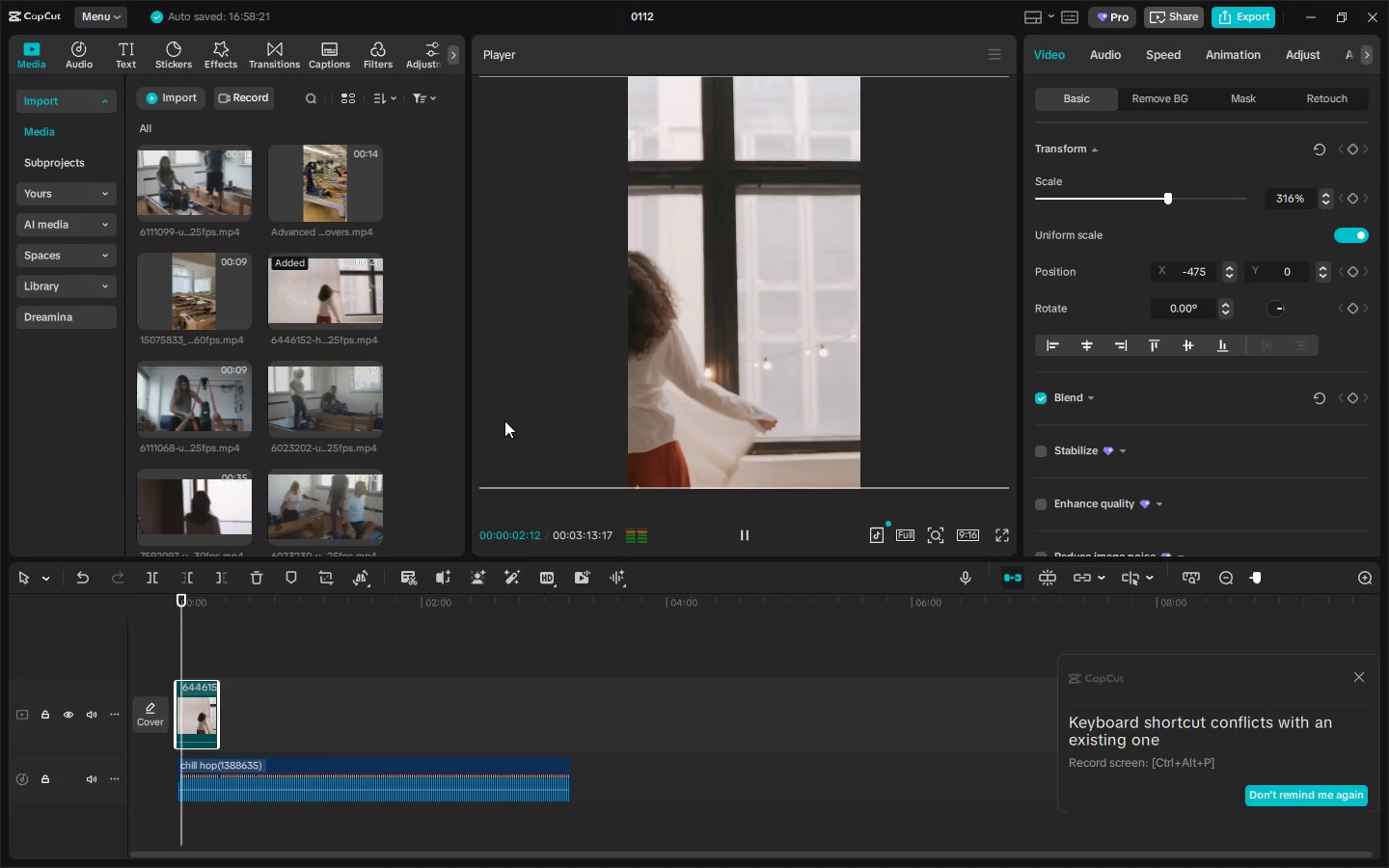 
key(Space)
 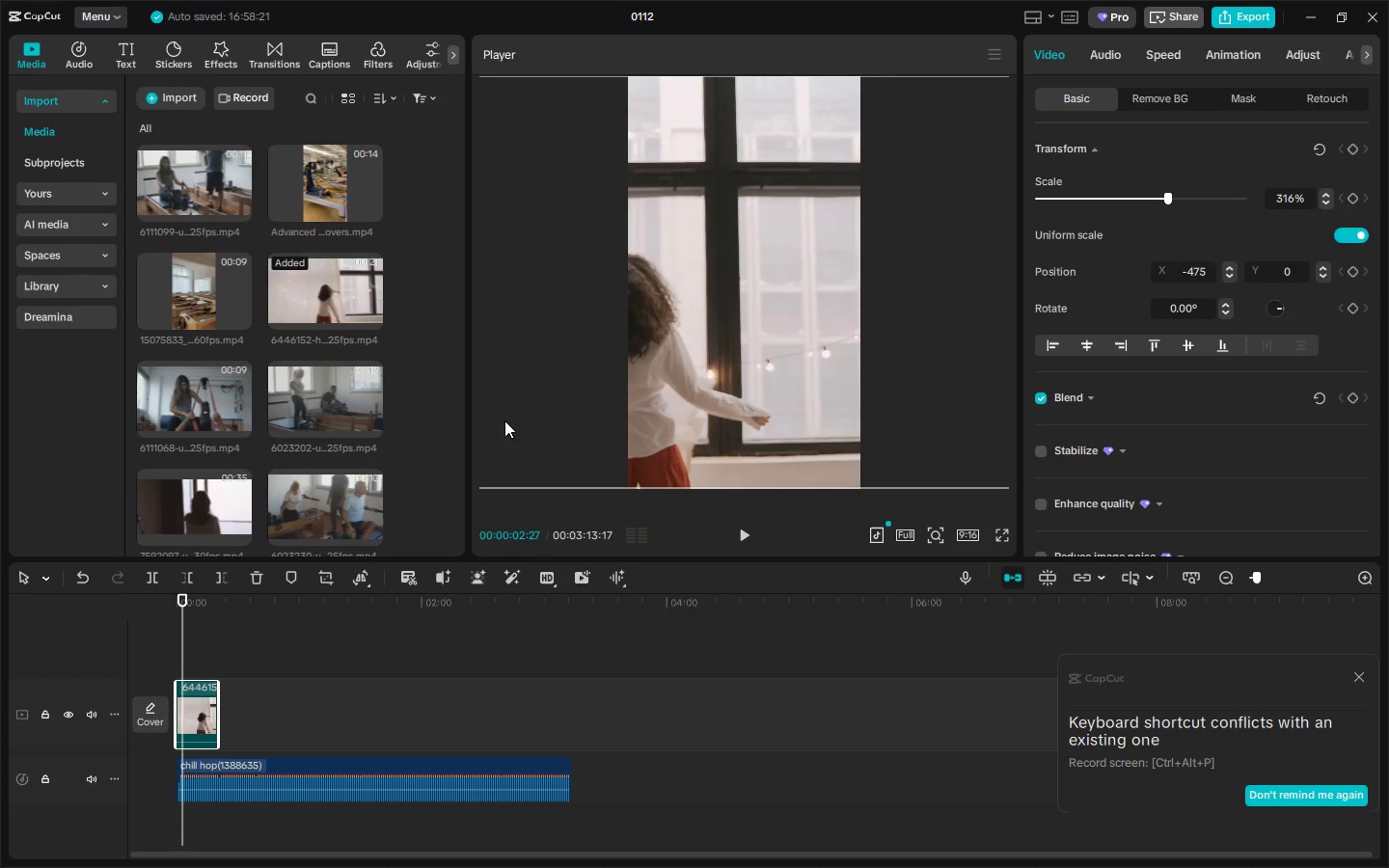 
key(Space)
 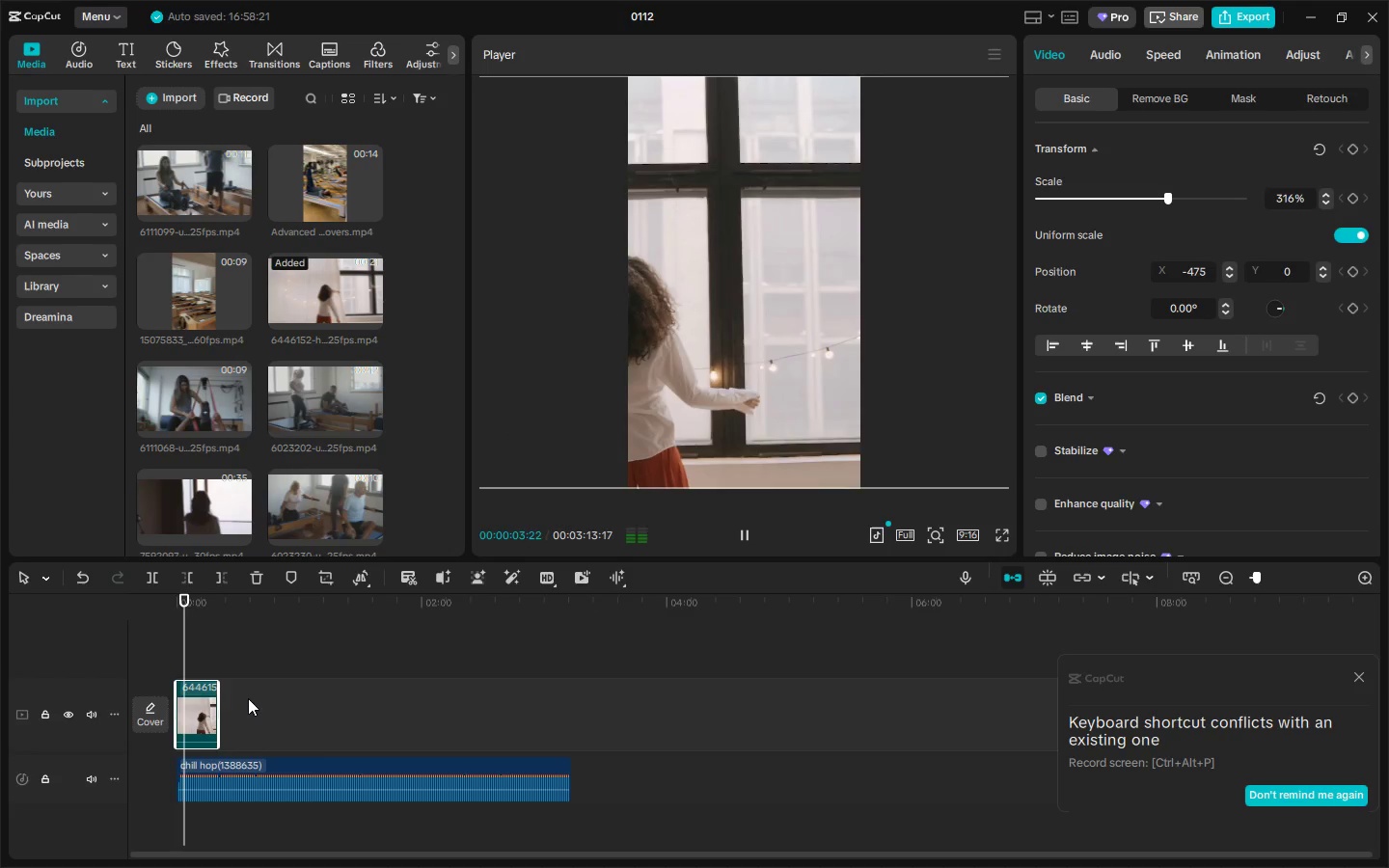 
key(Space)
 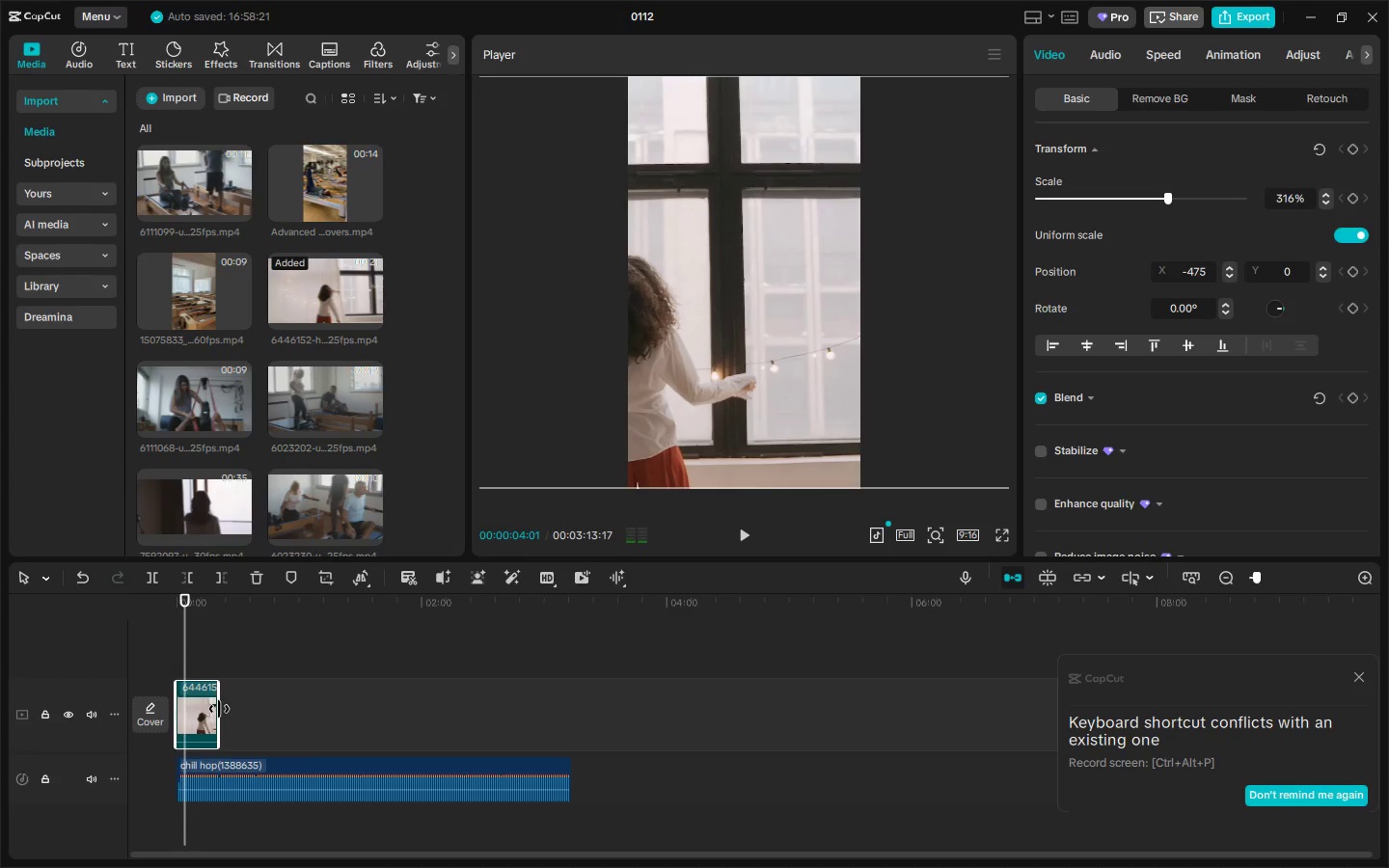 
left_click([205, 702])
 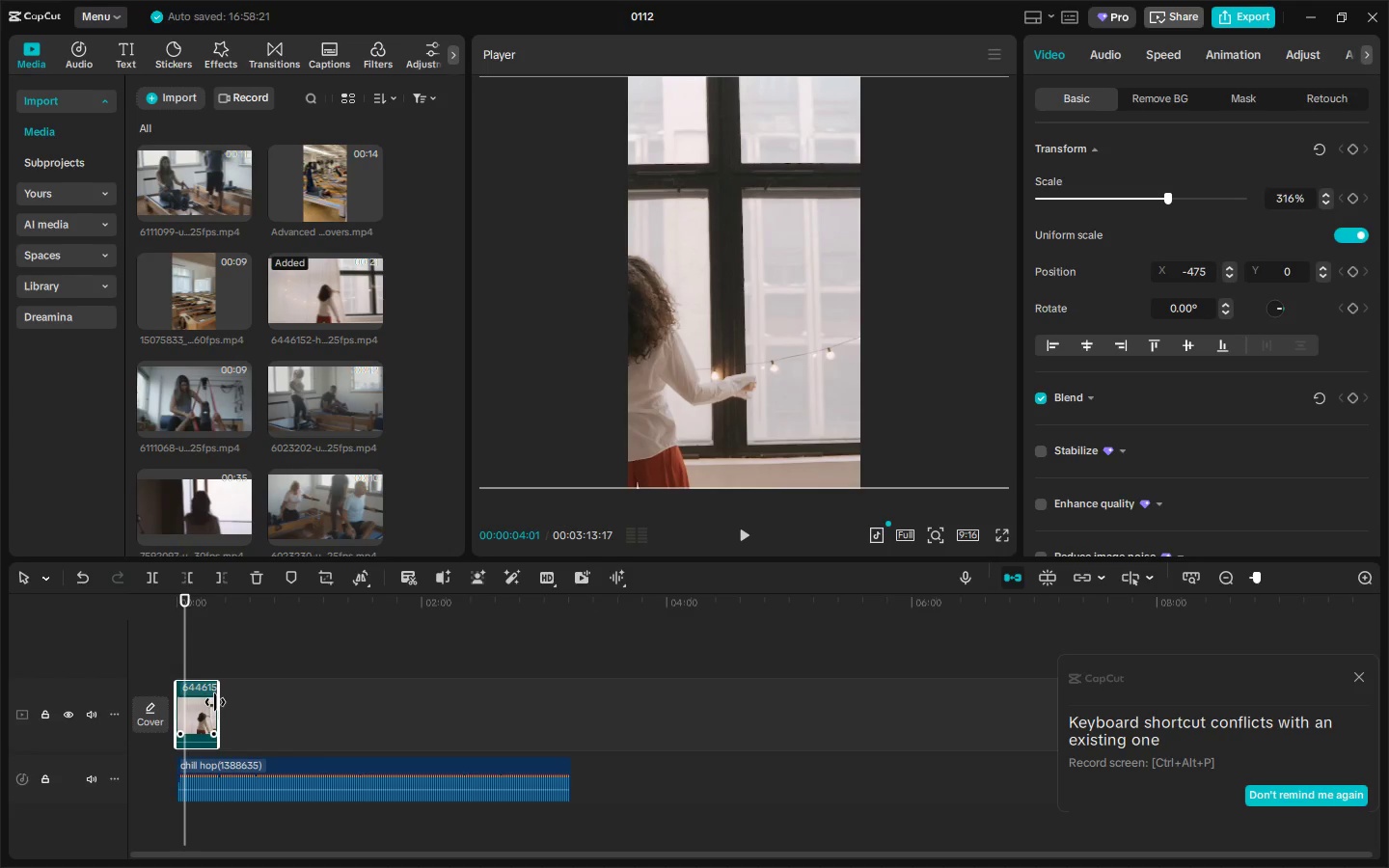 
left_click_drag(start_coordinate=[215, 702], to_coordinate=[187, 706])
 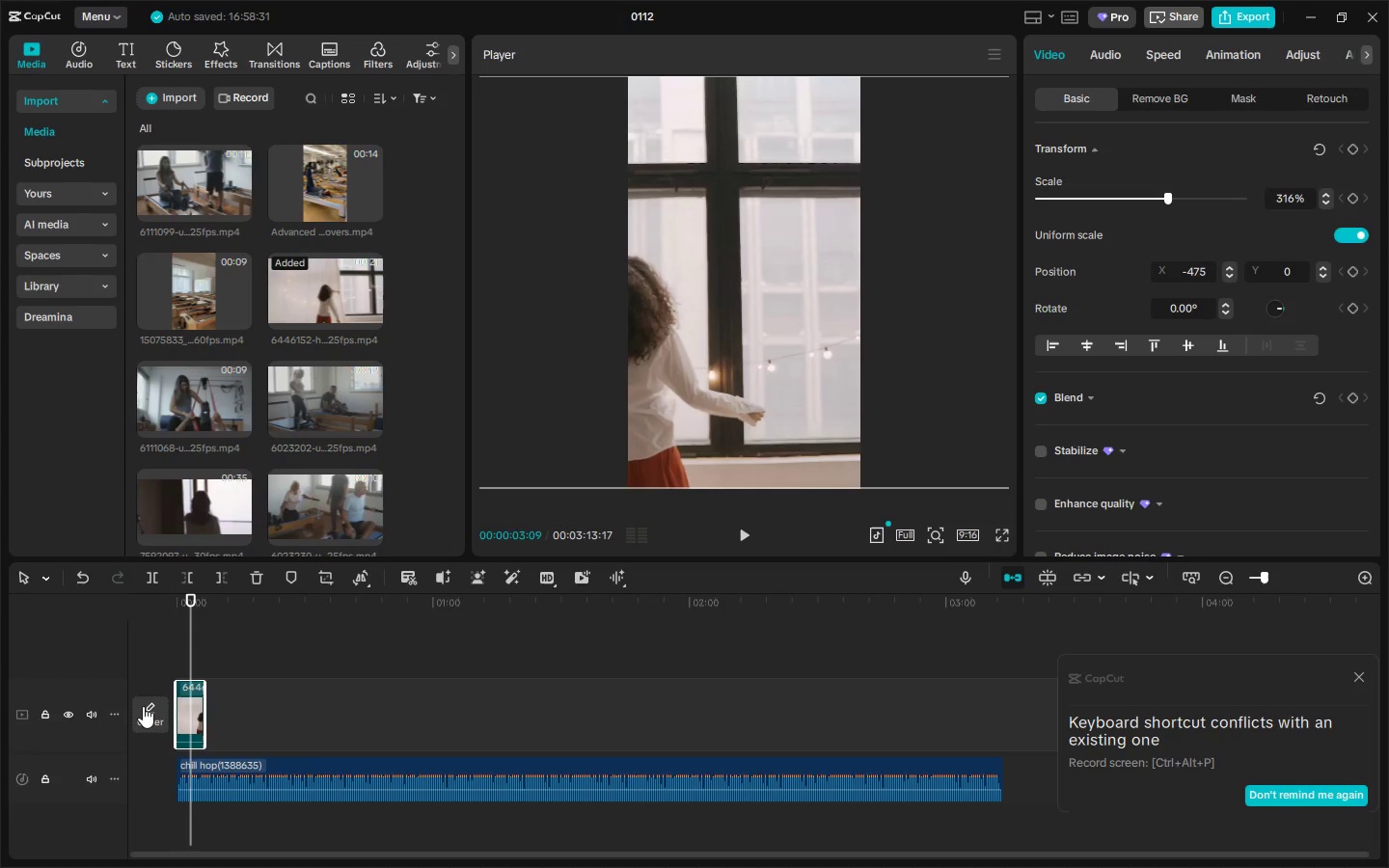 
wait(5.52)
 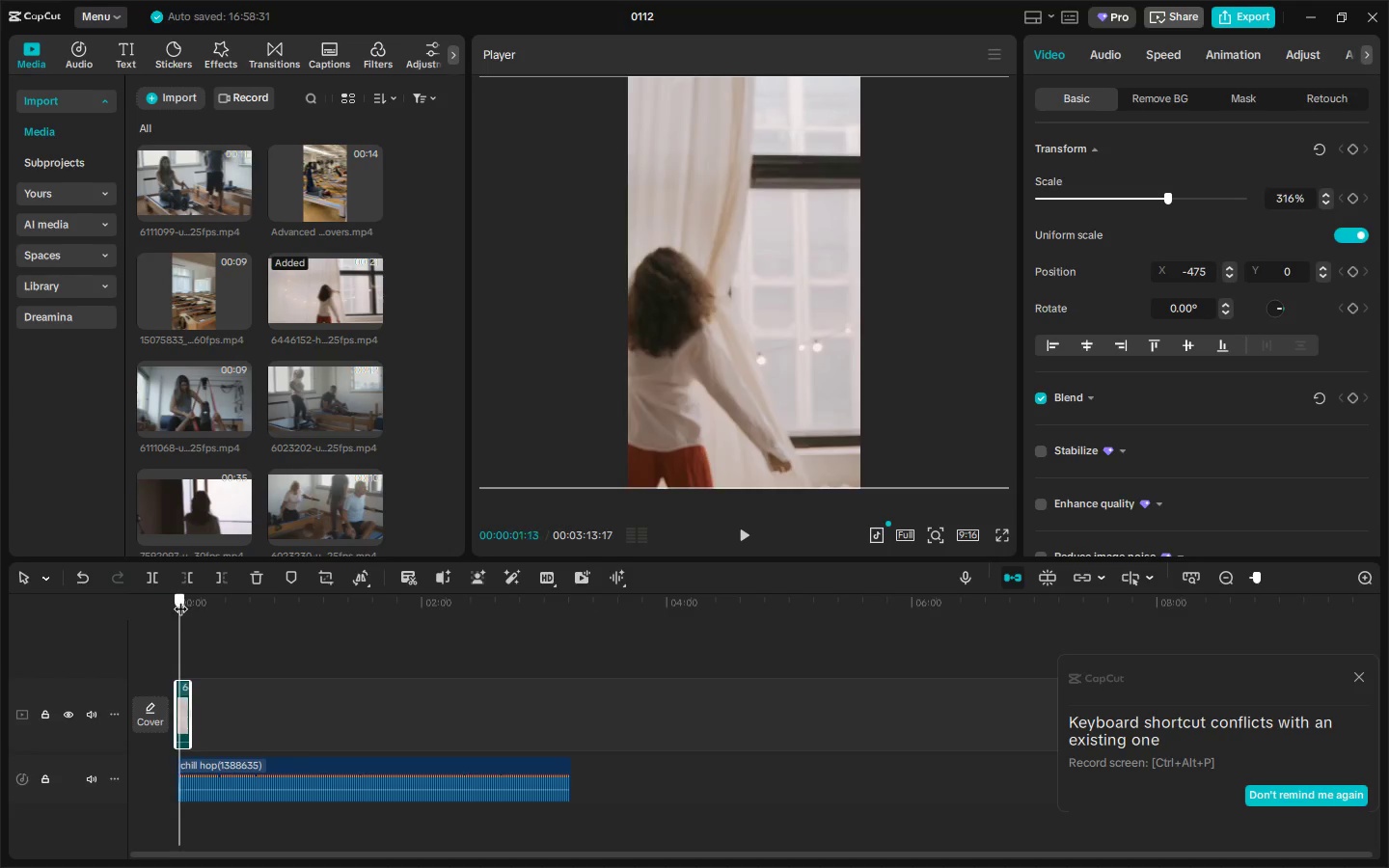 
left_click_drag(start_coordinate=[205, 696], to_coordinate=[186, 699])
 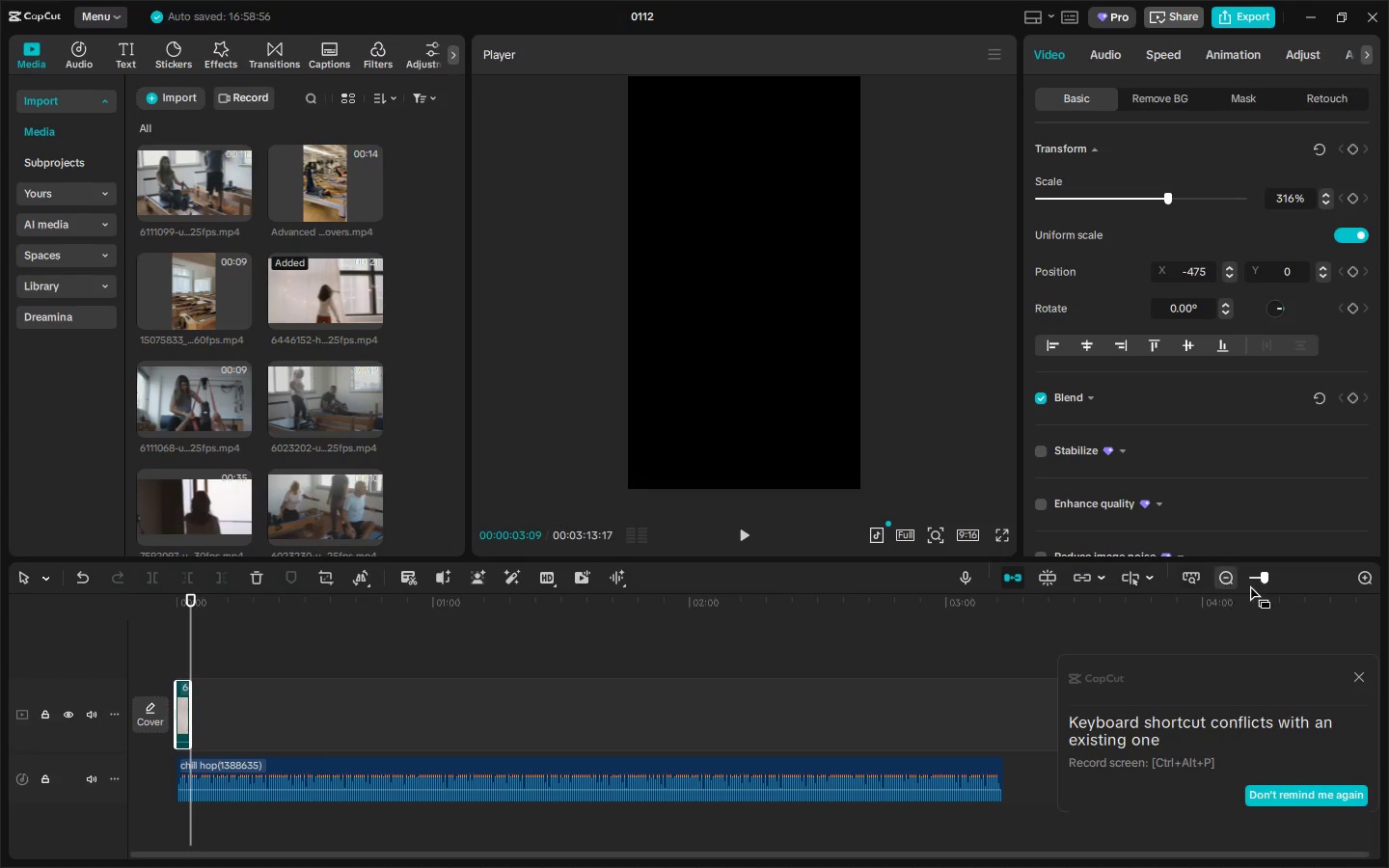 
left_click_drag(start_coordinate=[1266, 578], to_coordinate=[1280, 578])
 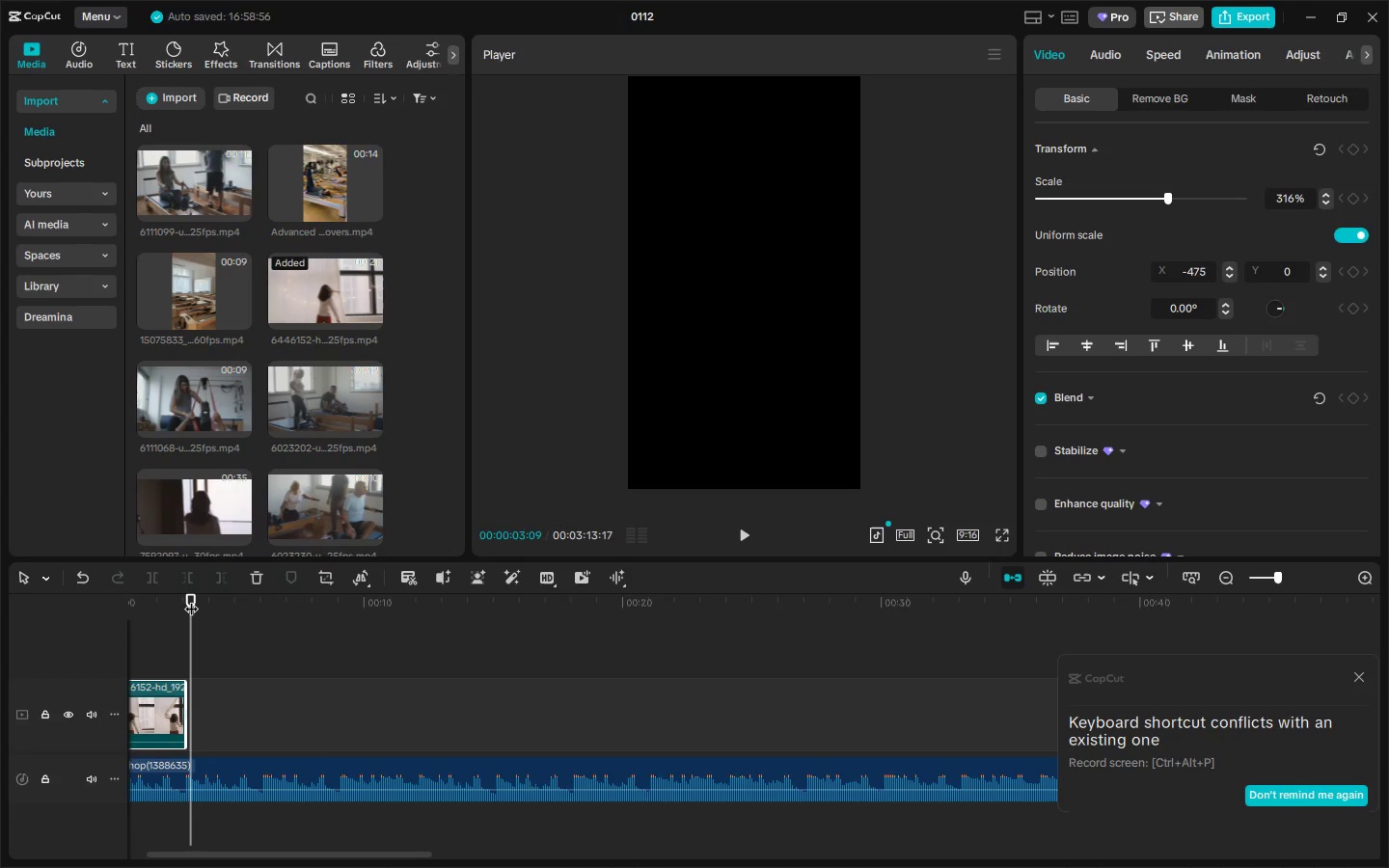 
left_click_drag(start_coordinate=[190, 599], to_coordinate=[254, 599])
 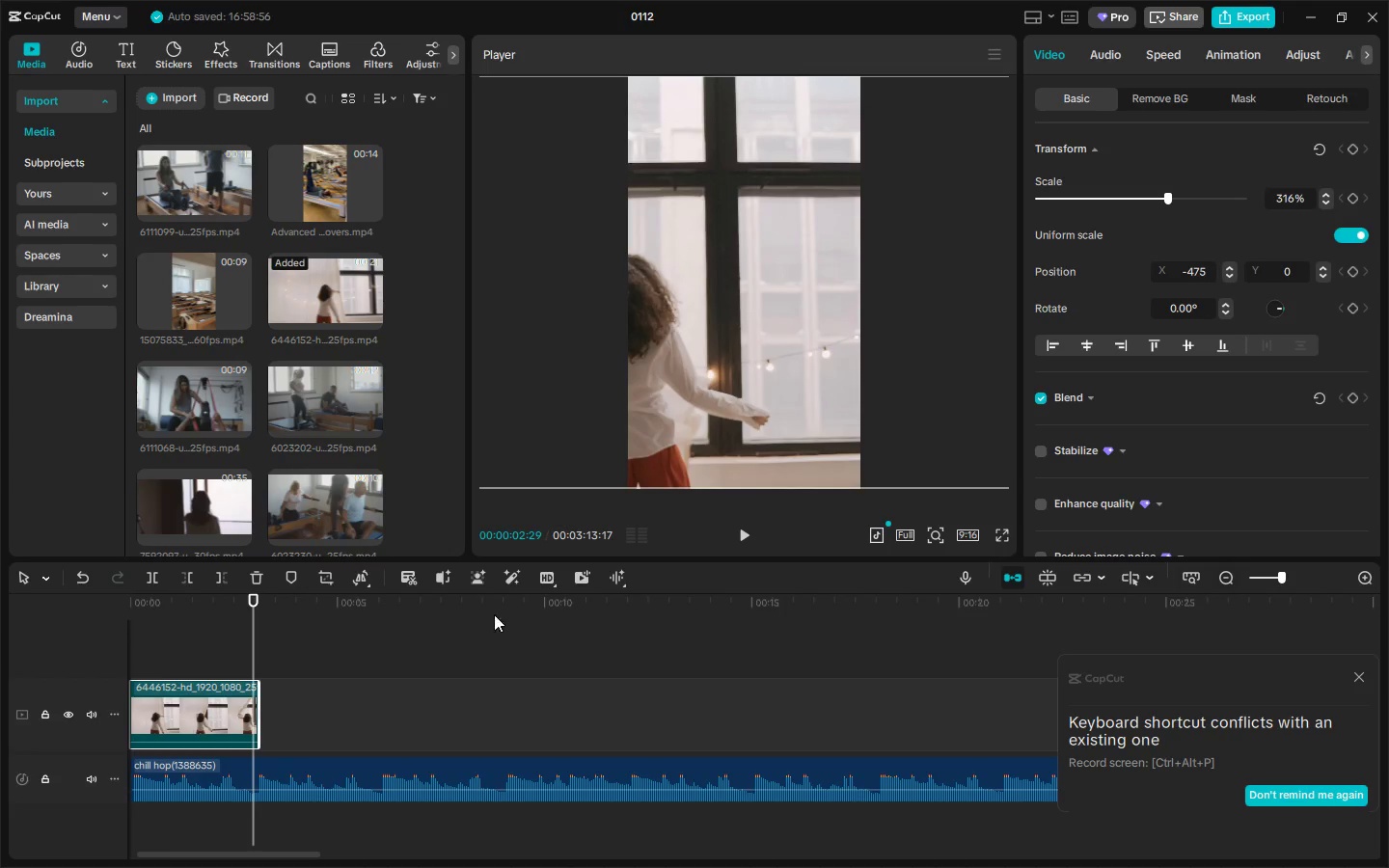 
key(ArrowRight)
 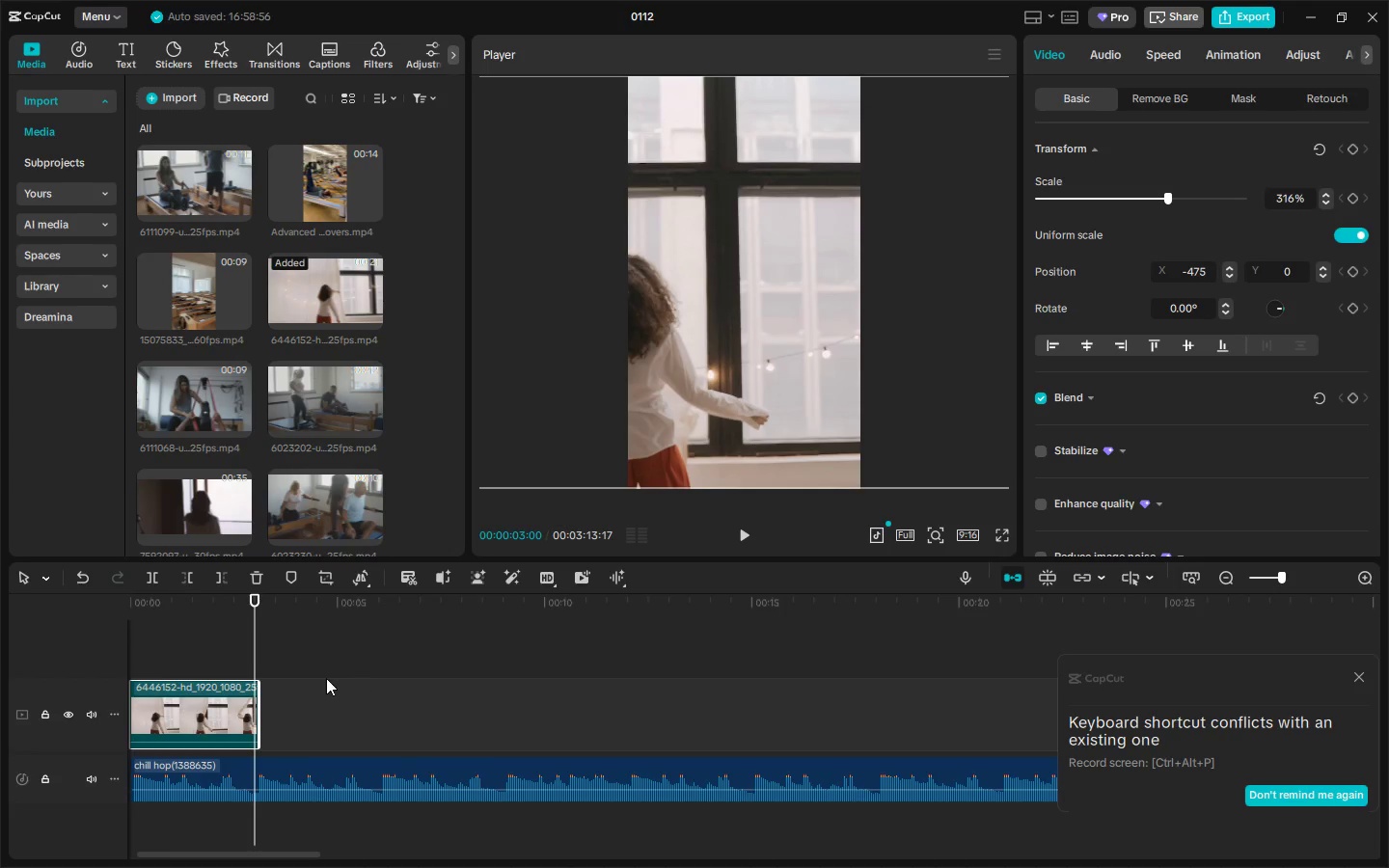 
key(Control+ControlLeft)
 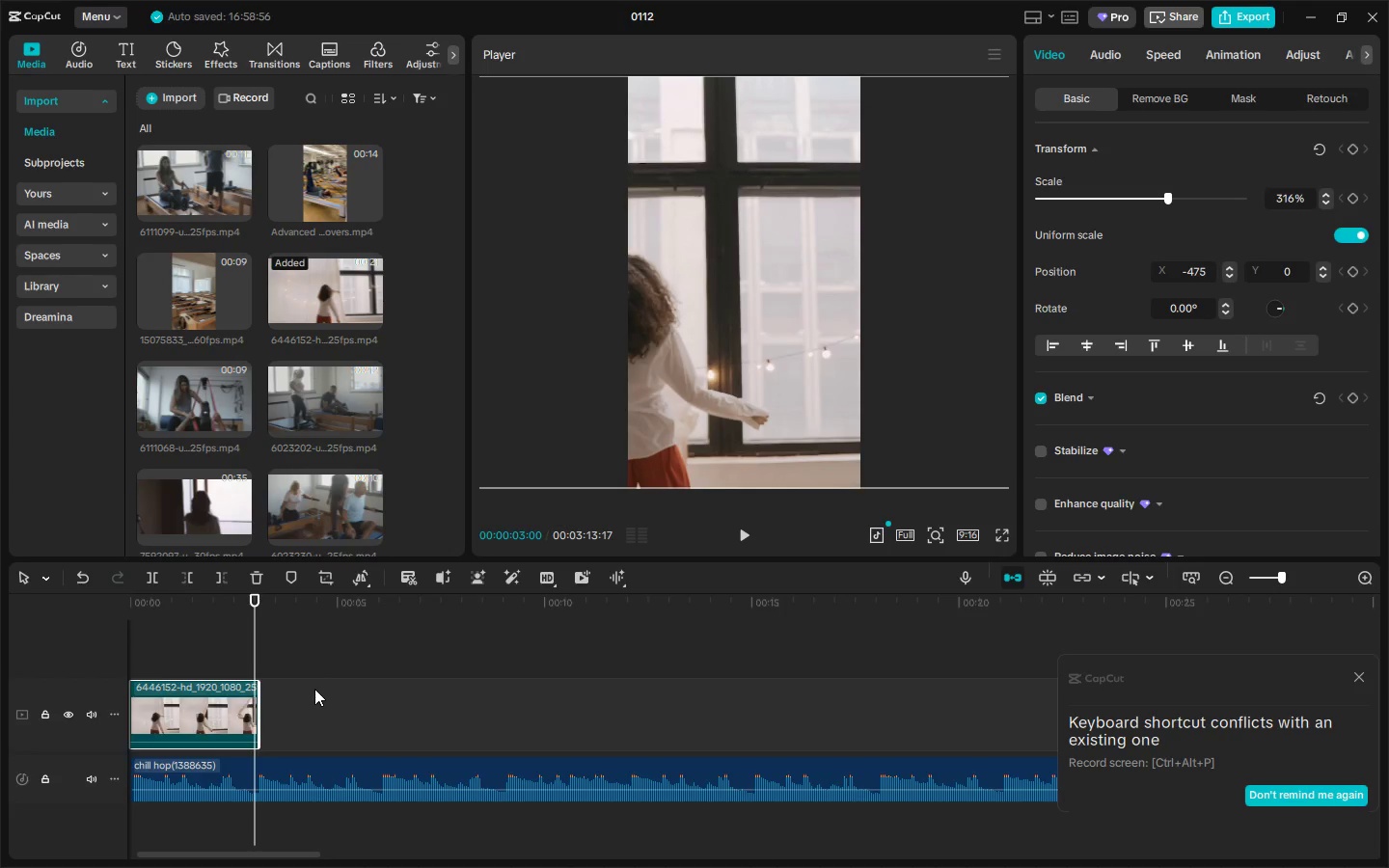 
key(Control+B)
 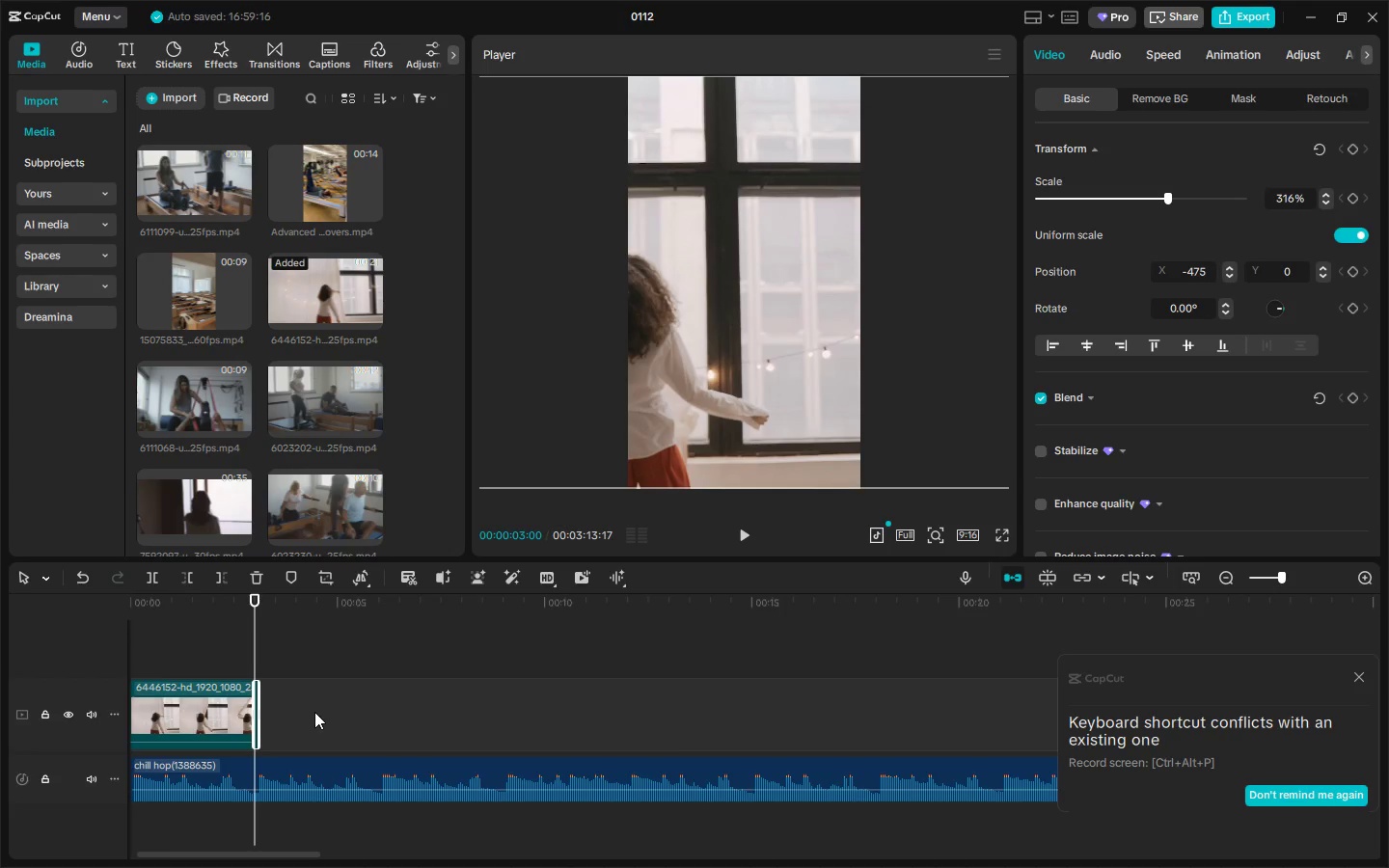 
left_click_drag(start_coordinate=[314, 712], to_coordinate=[259, 715])
 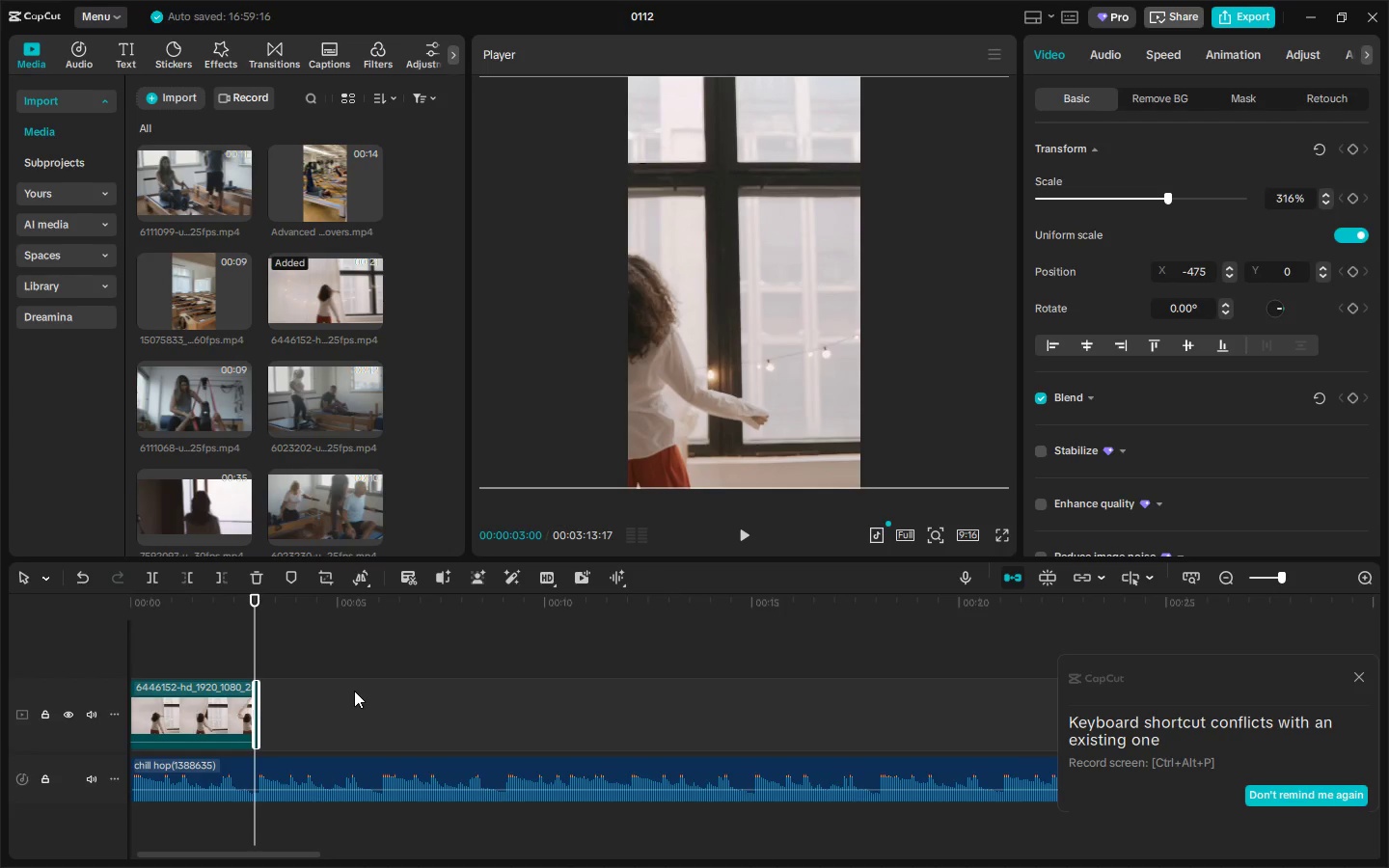 
key(Delete)
 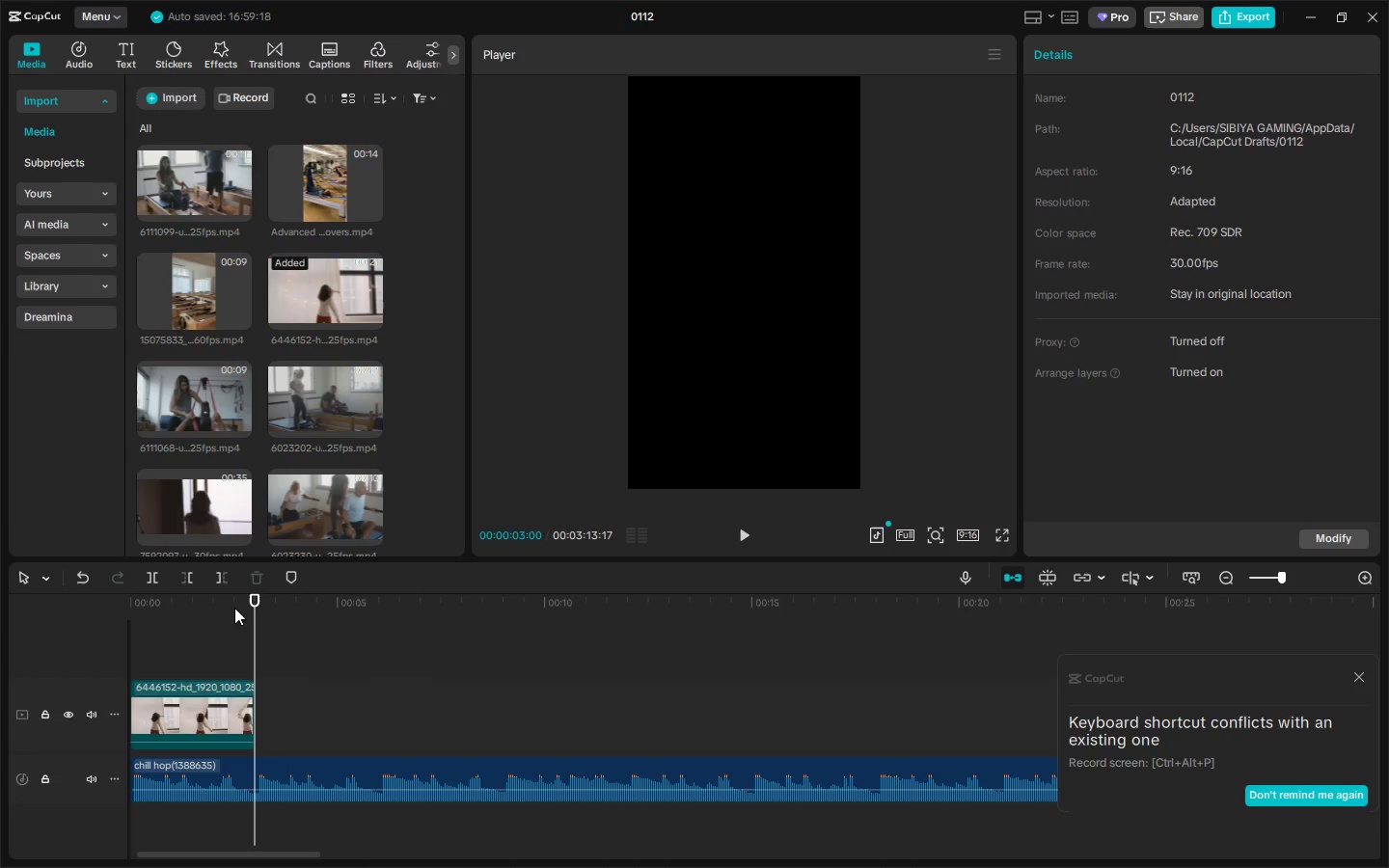 
left_click_drag(start_coordinate=[206, 610], to_coordinate=[71, 614])
 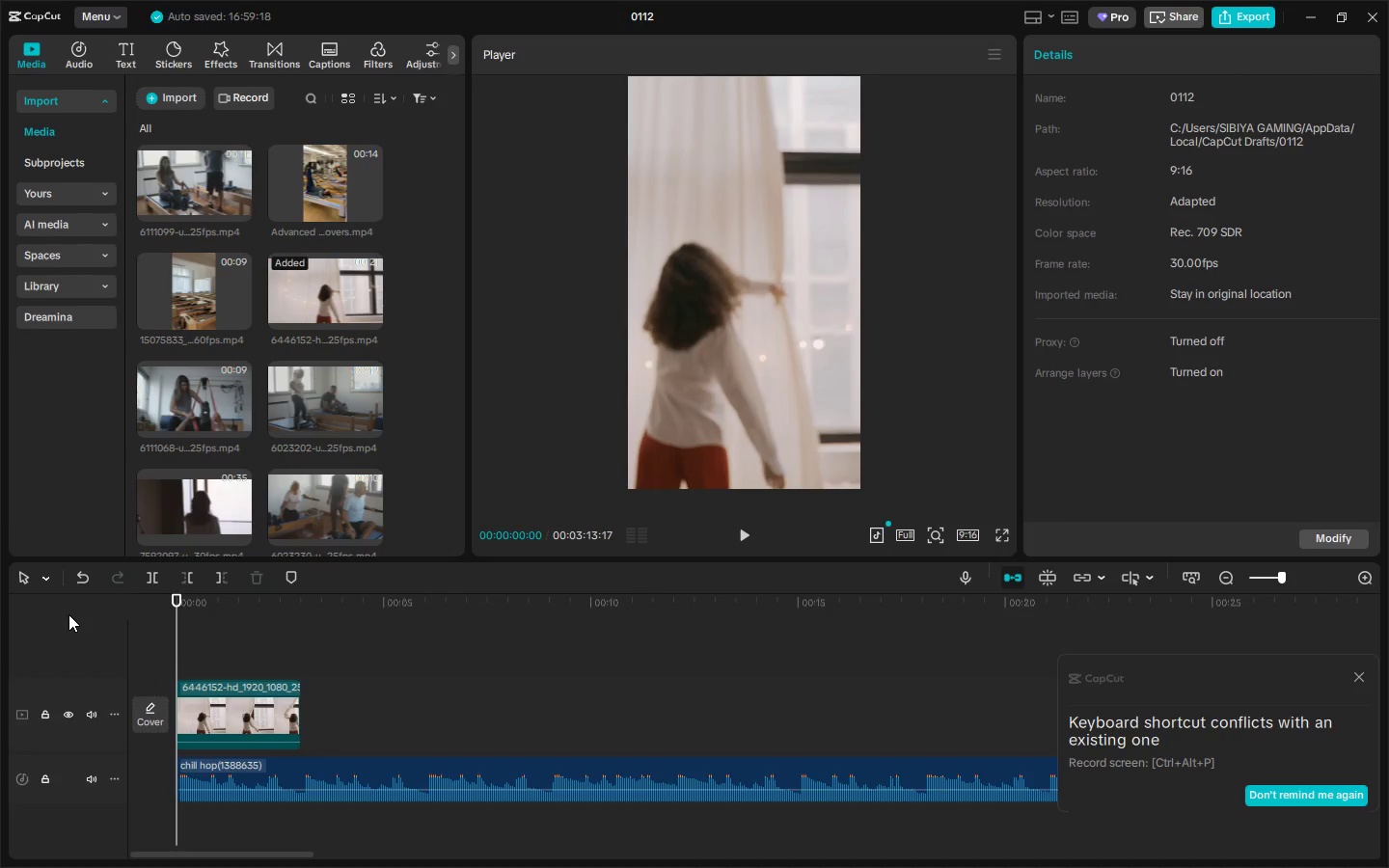 
key(Space)
 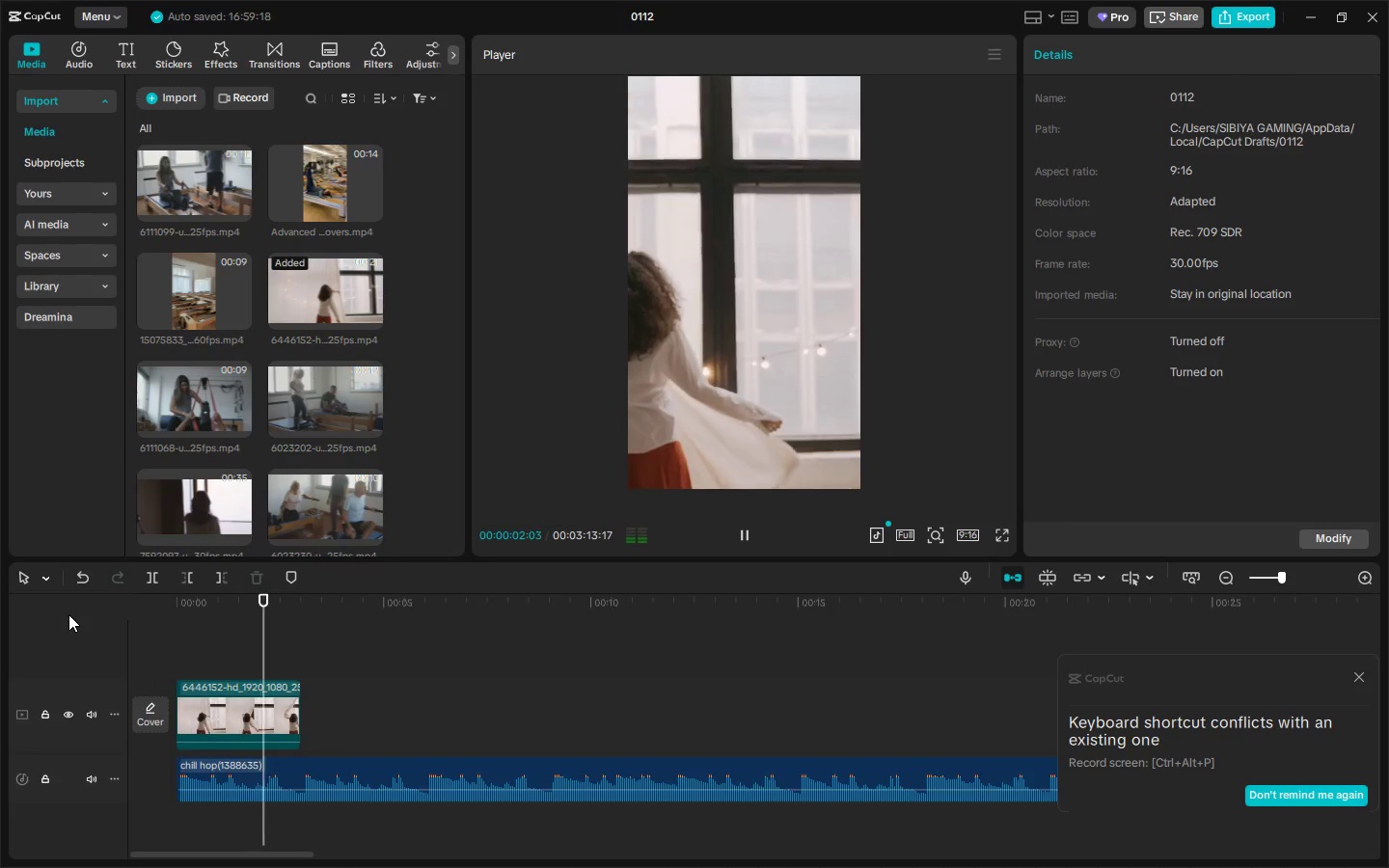 
key(Space)
 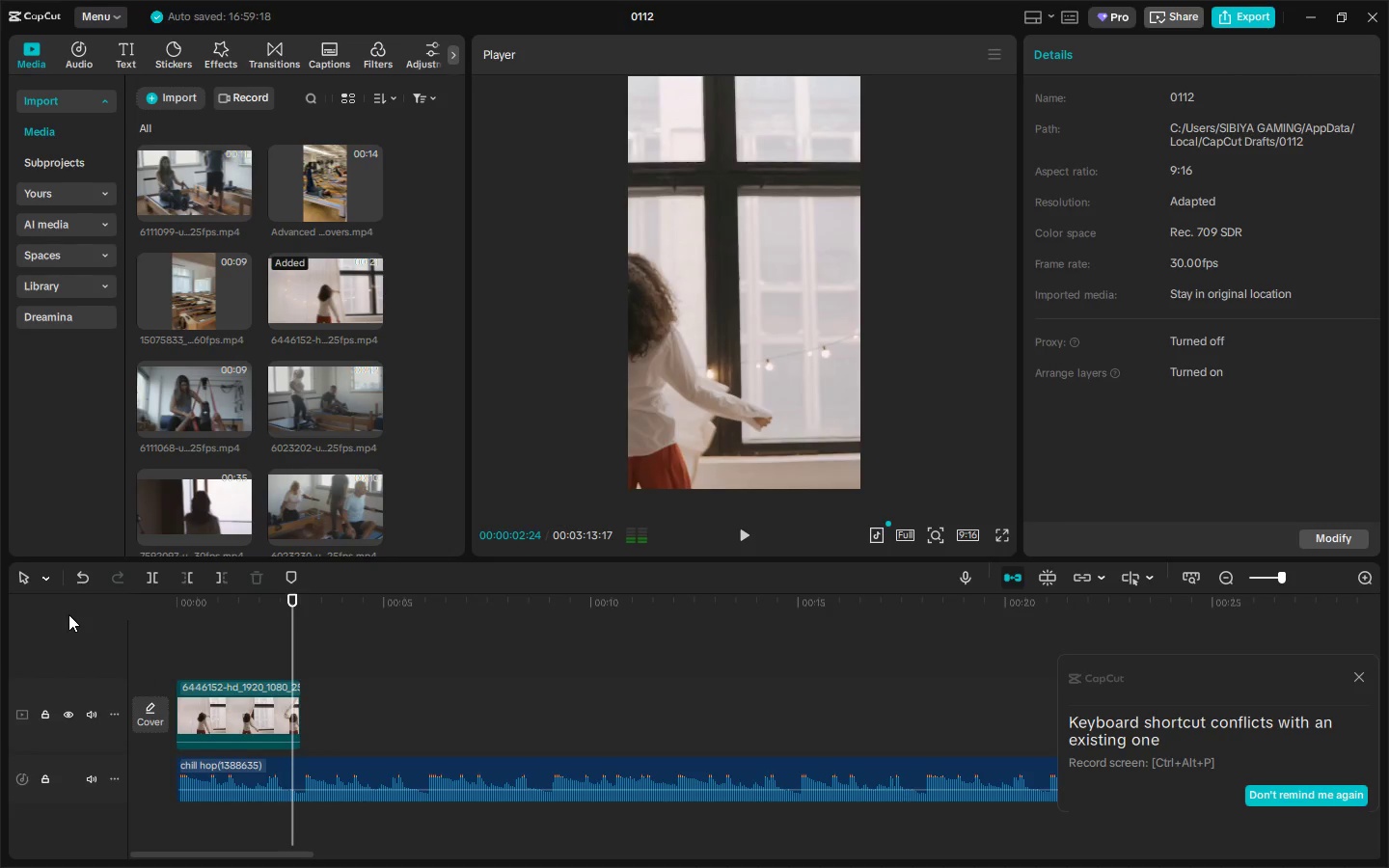 
key(Space)
 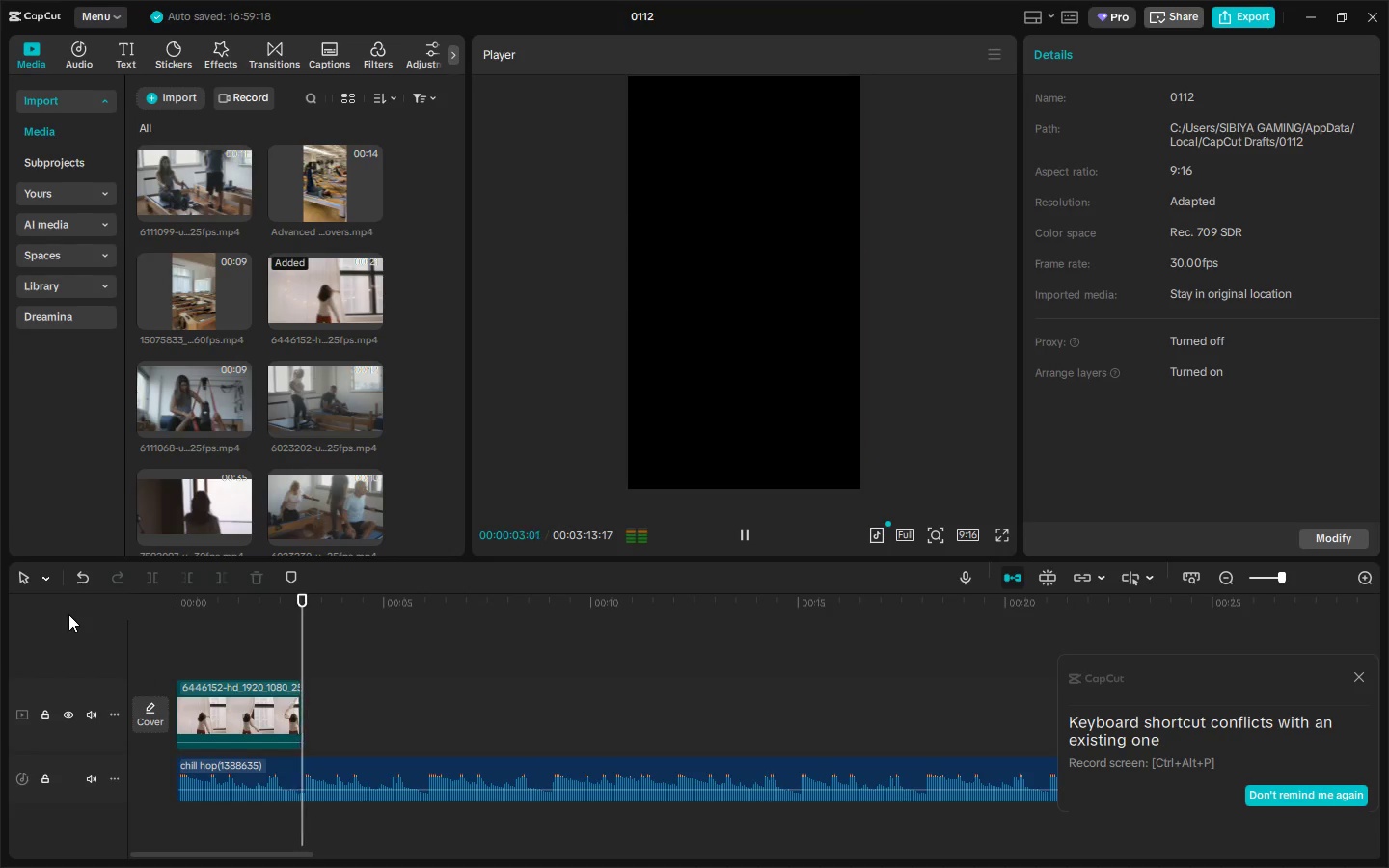 
key(Space)
 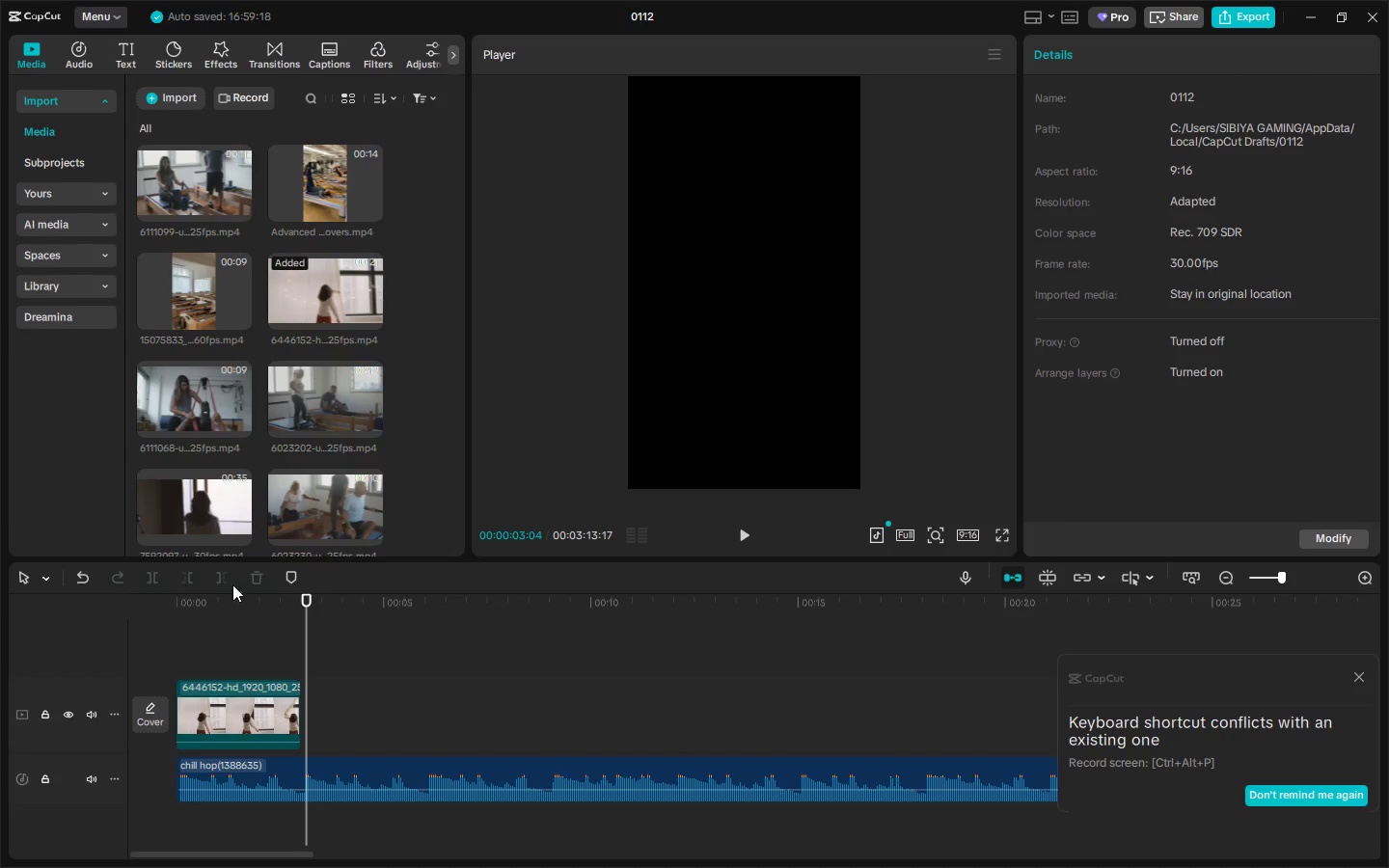 
wait(13.66)
 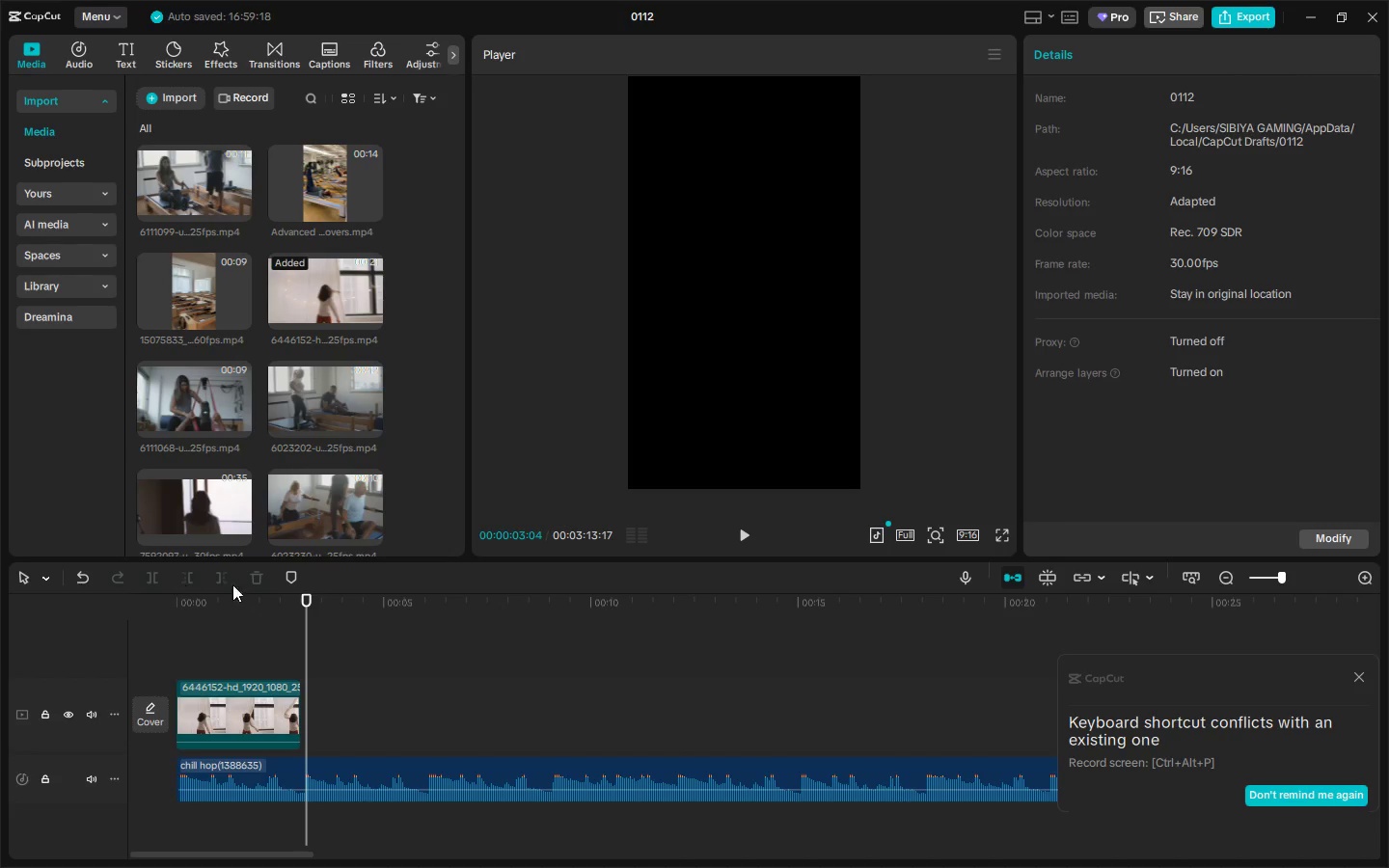 
left_click_drag(start_coordinate=[188, 293], to_coordinate=[310, 706])
 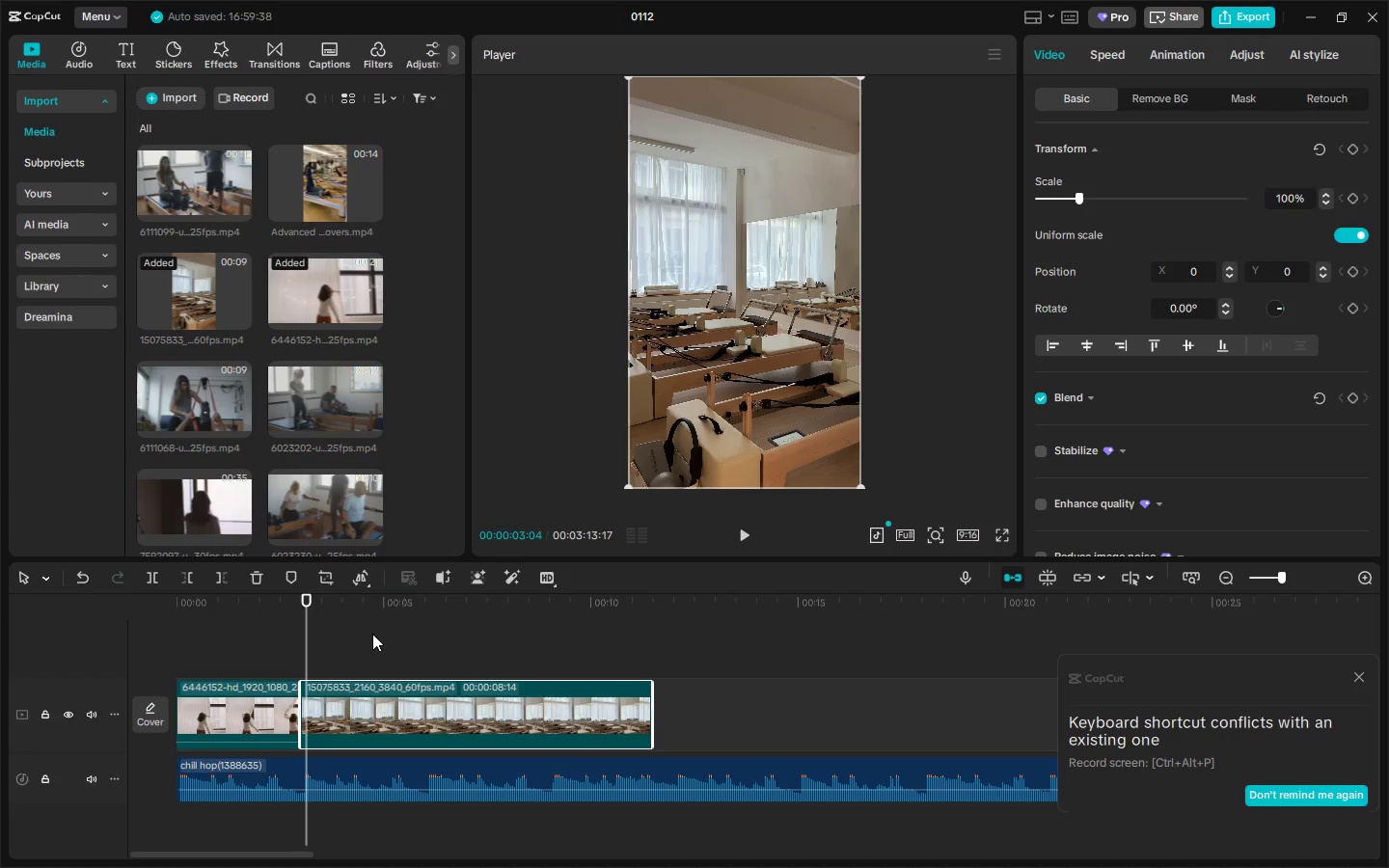 
wait(10.28)
 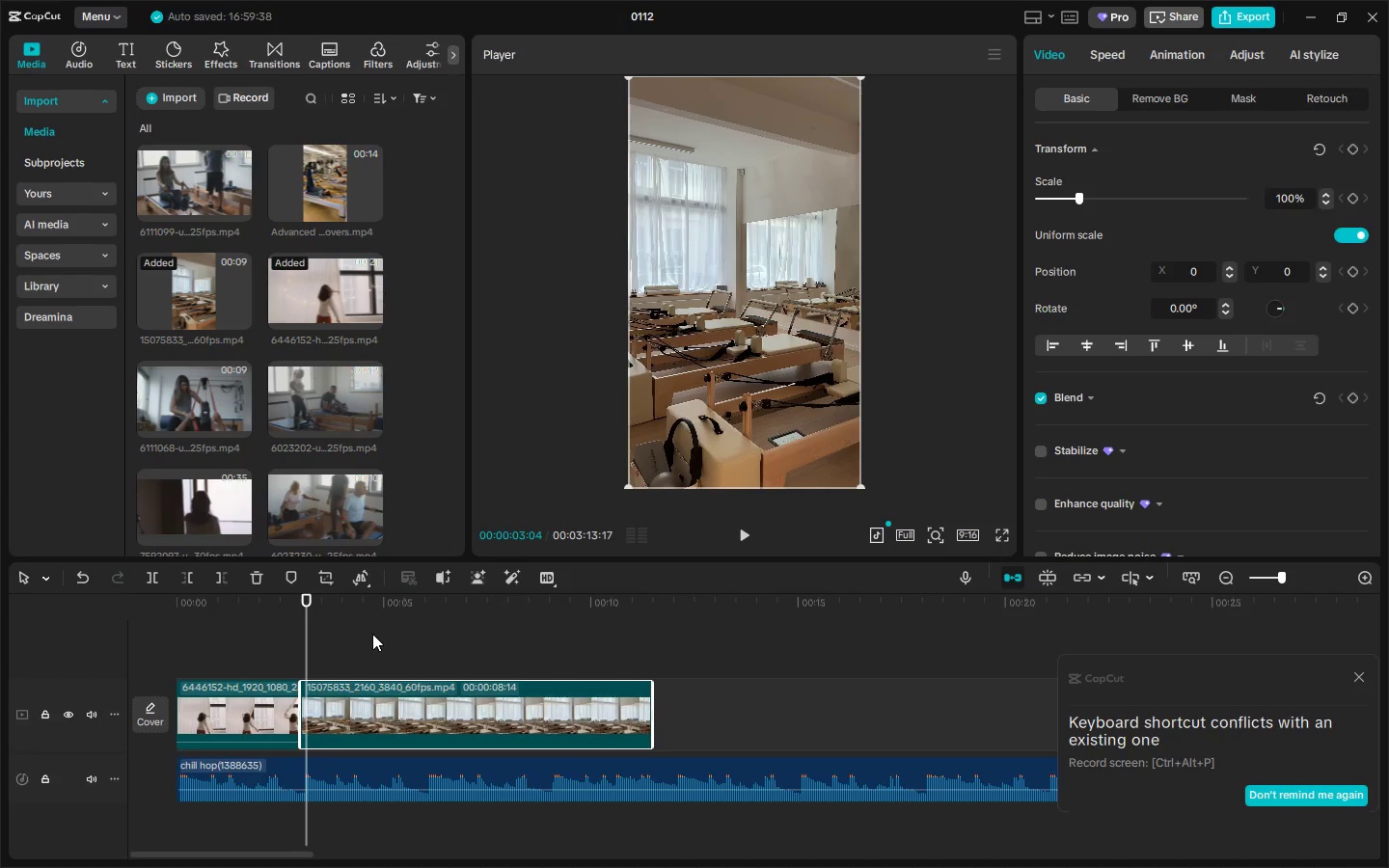 
key(Space)
 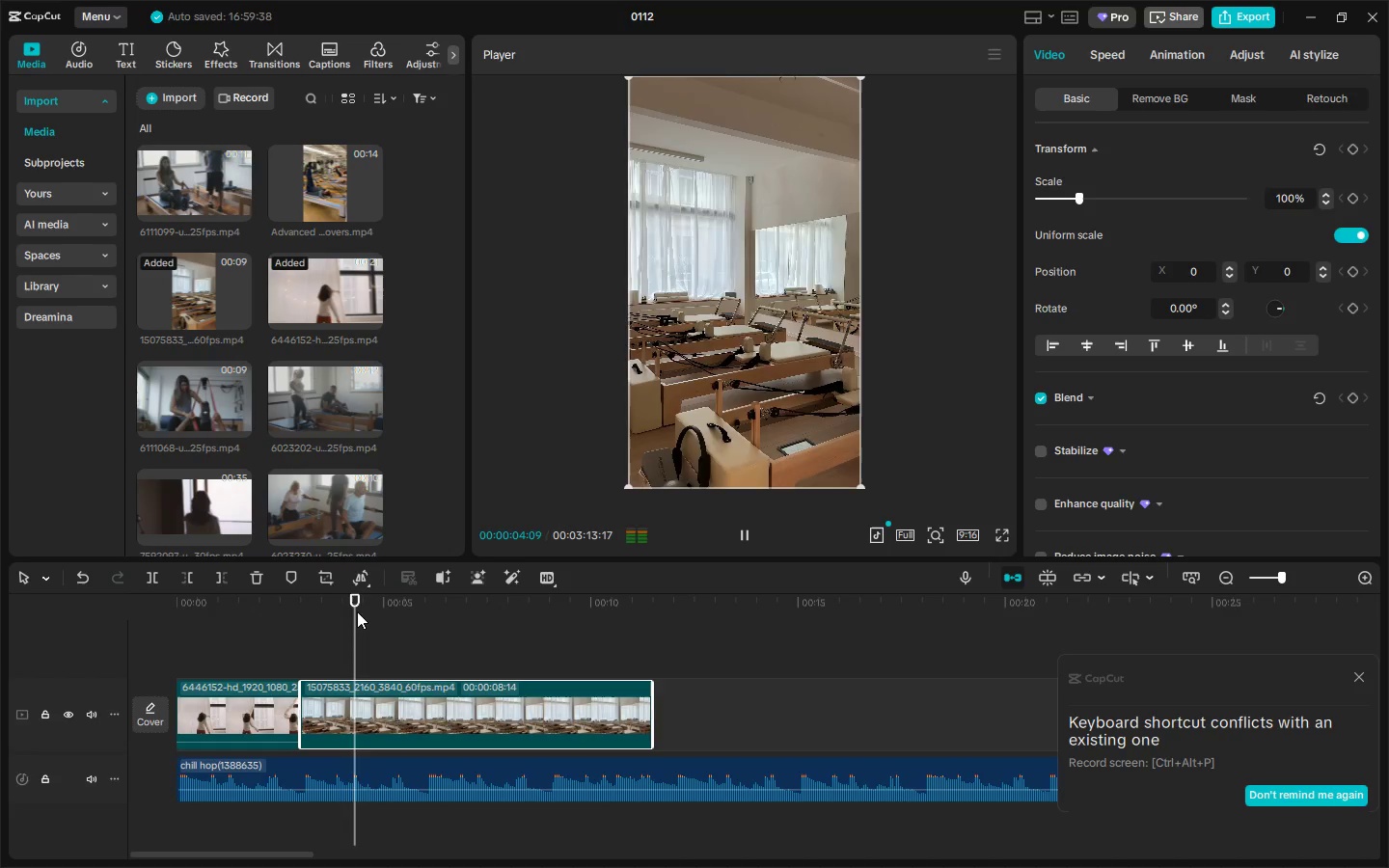 
key(Space)
 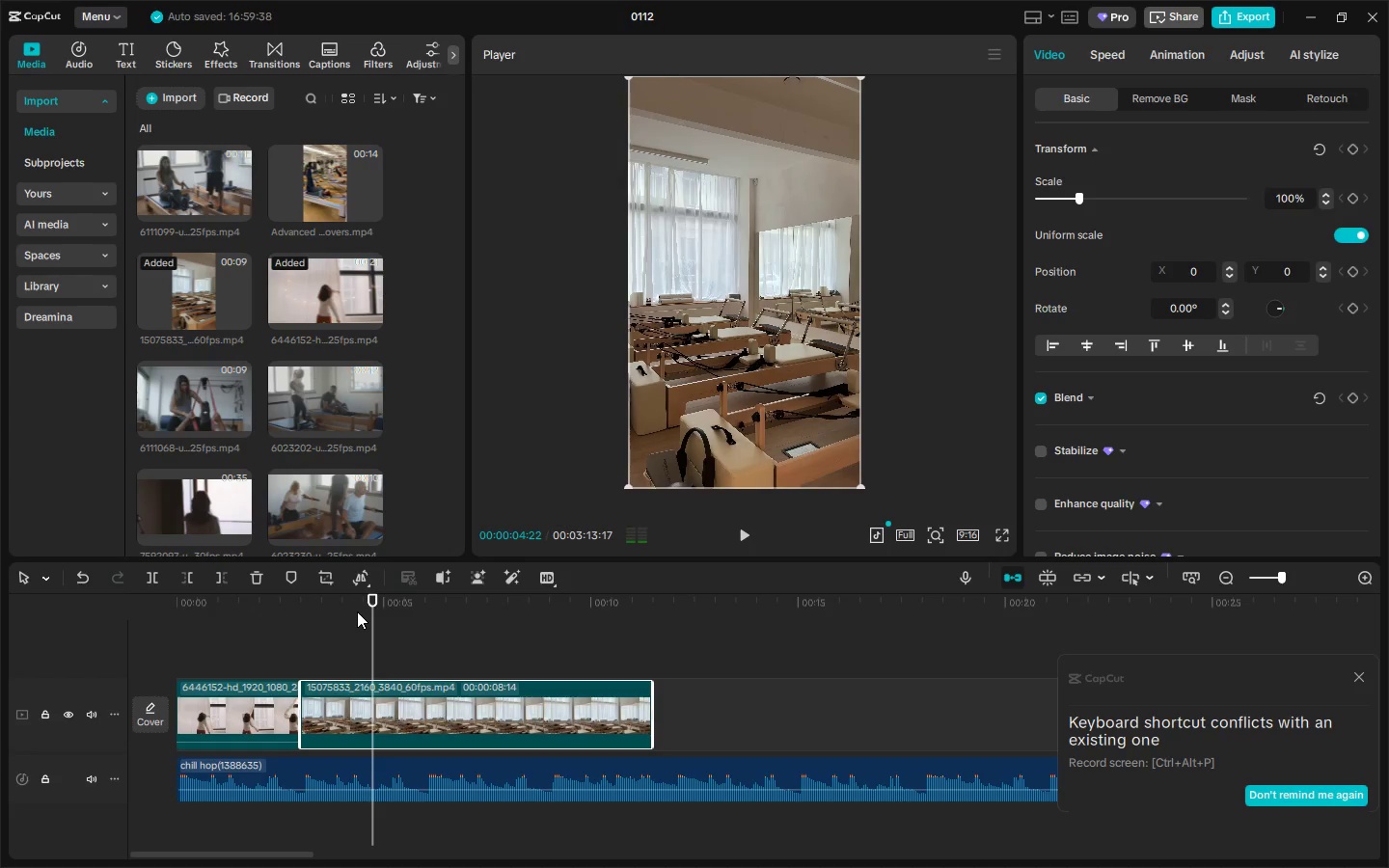 
key(Space)
 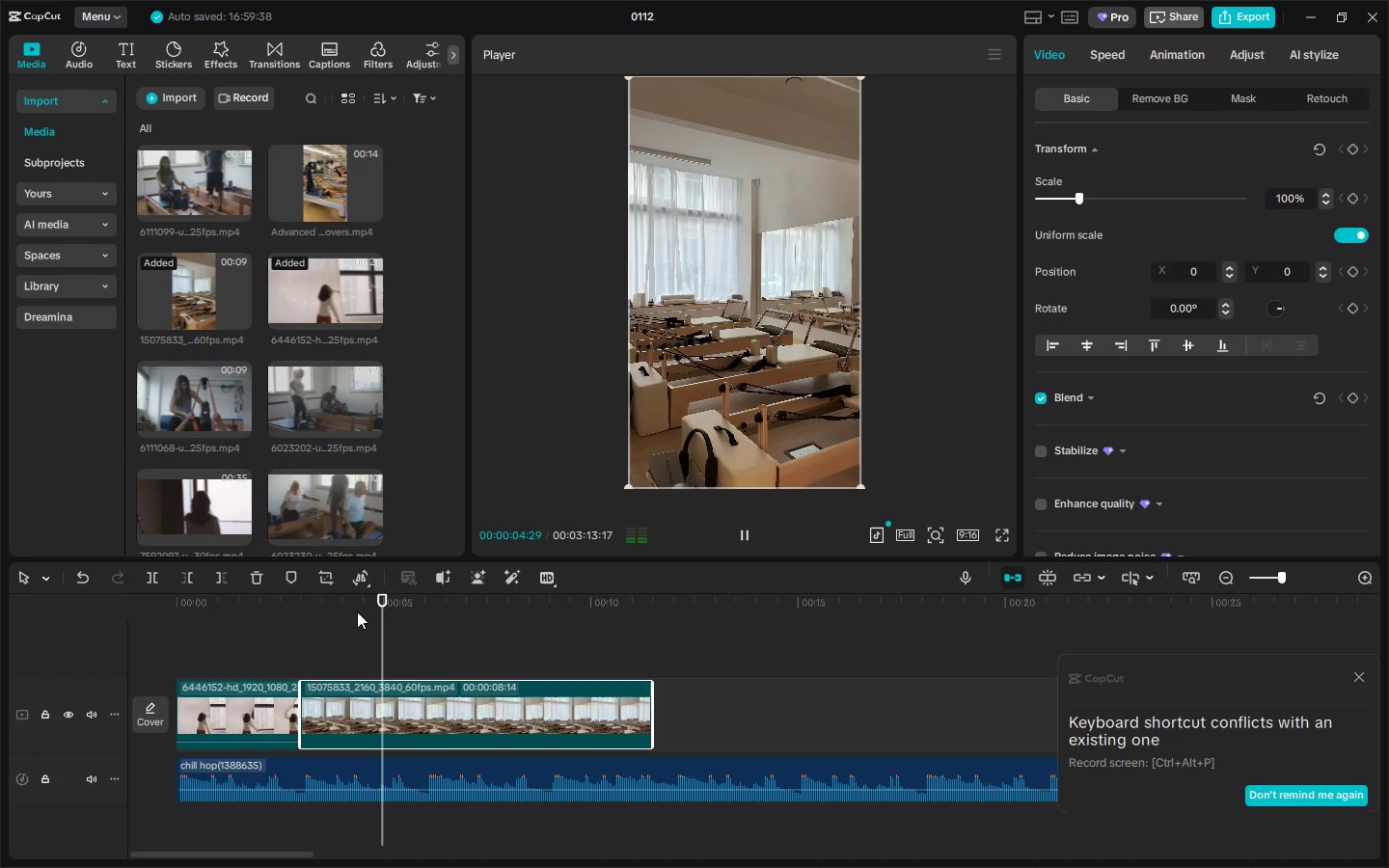 
key(Space)
 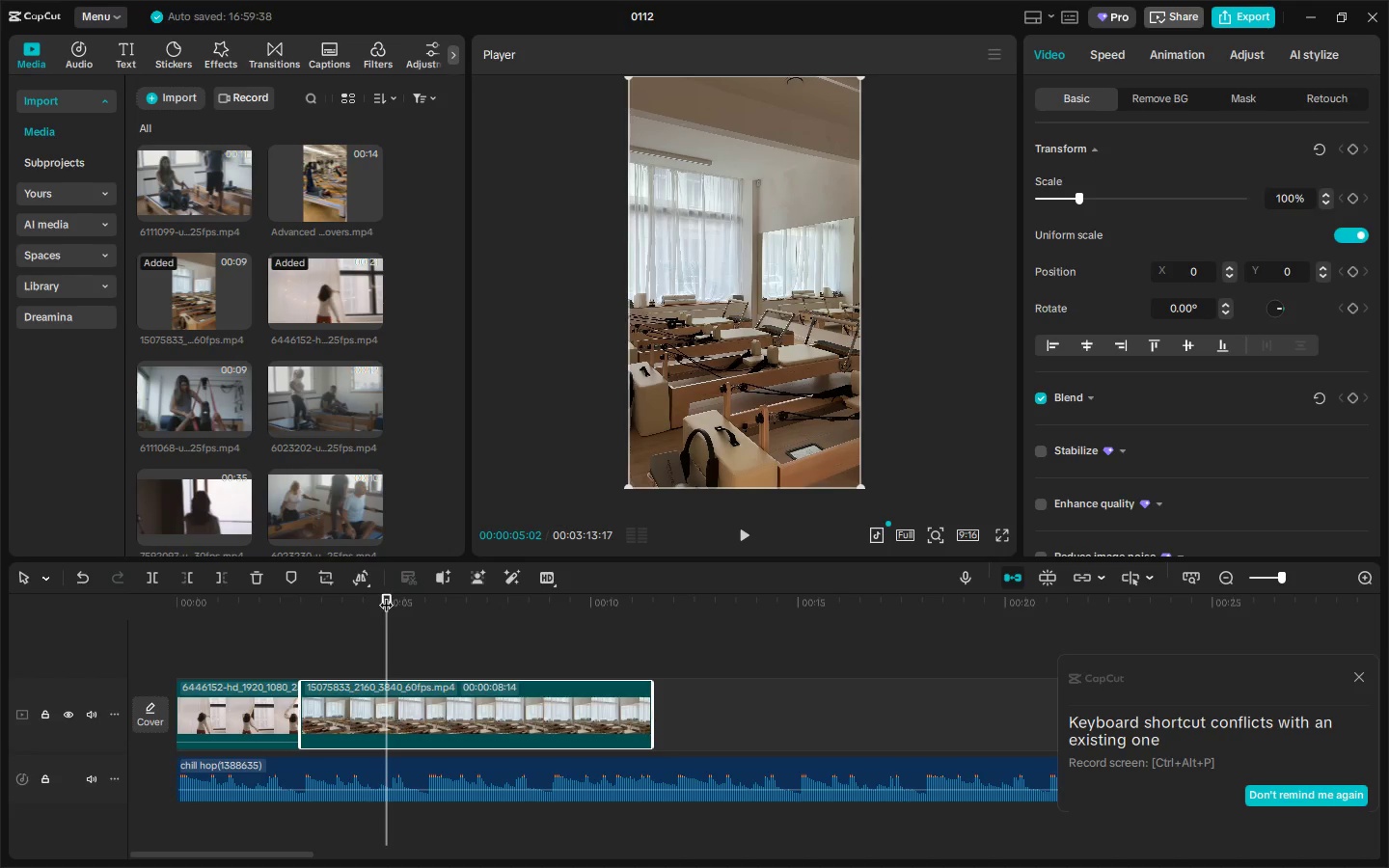 
left_click_drag(start_coordinate=[386, 595], to_coordinate=[368, 597])
 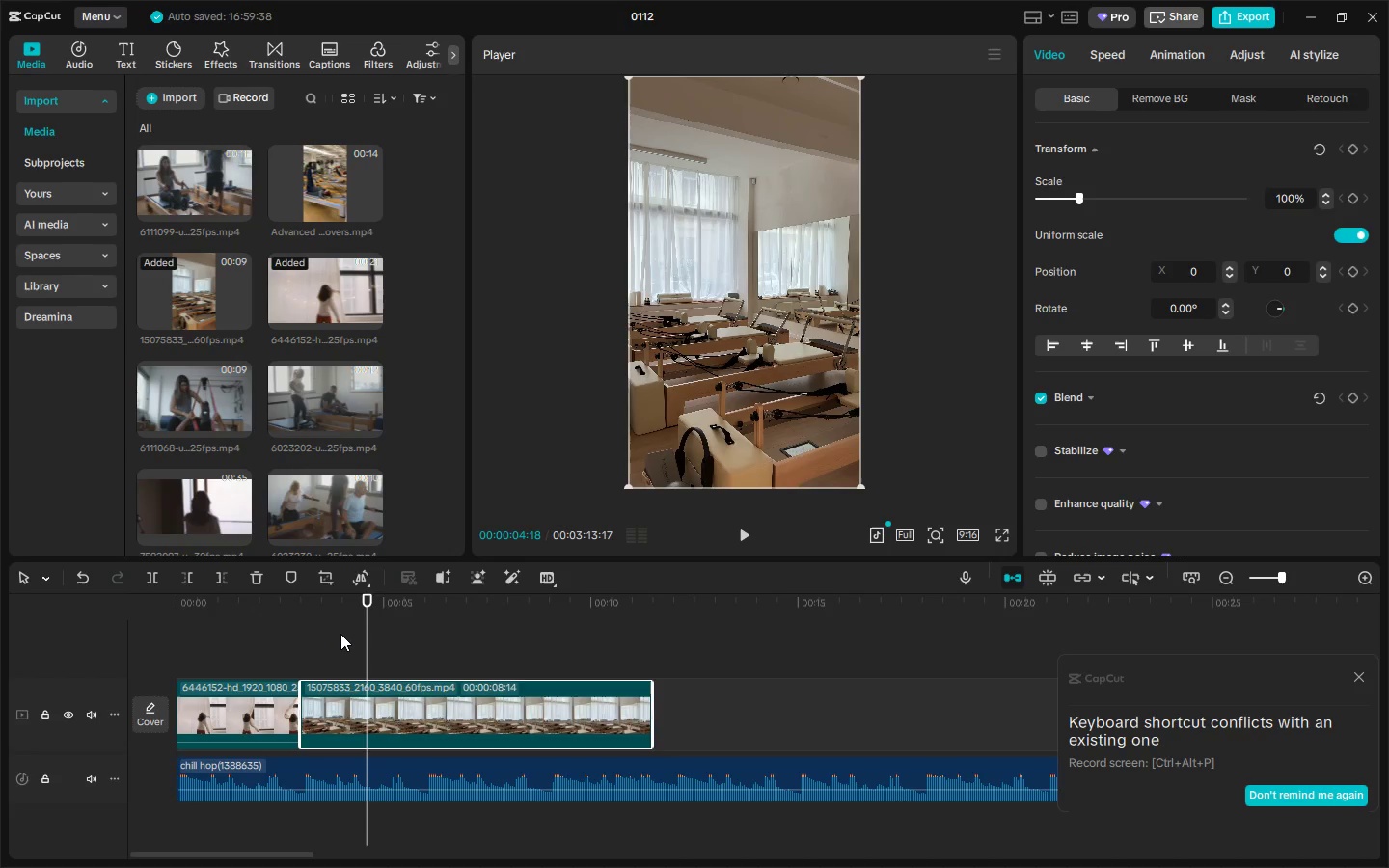 
left_click([241, 720])
 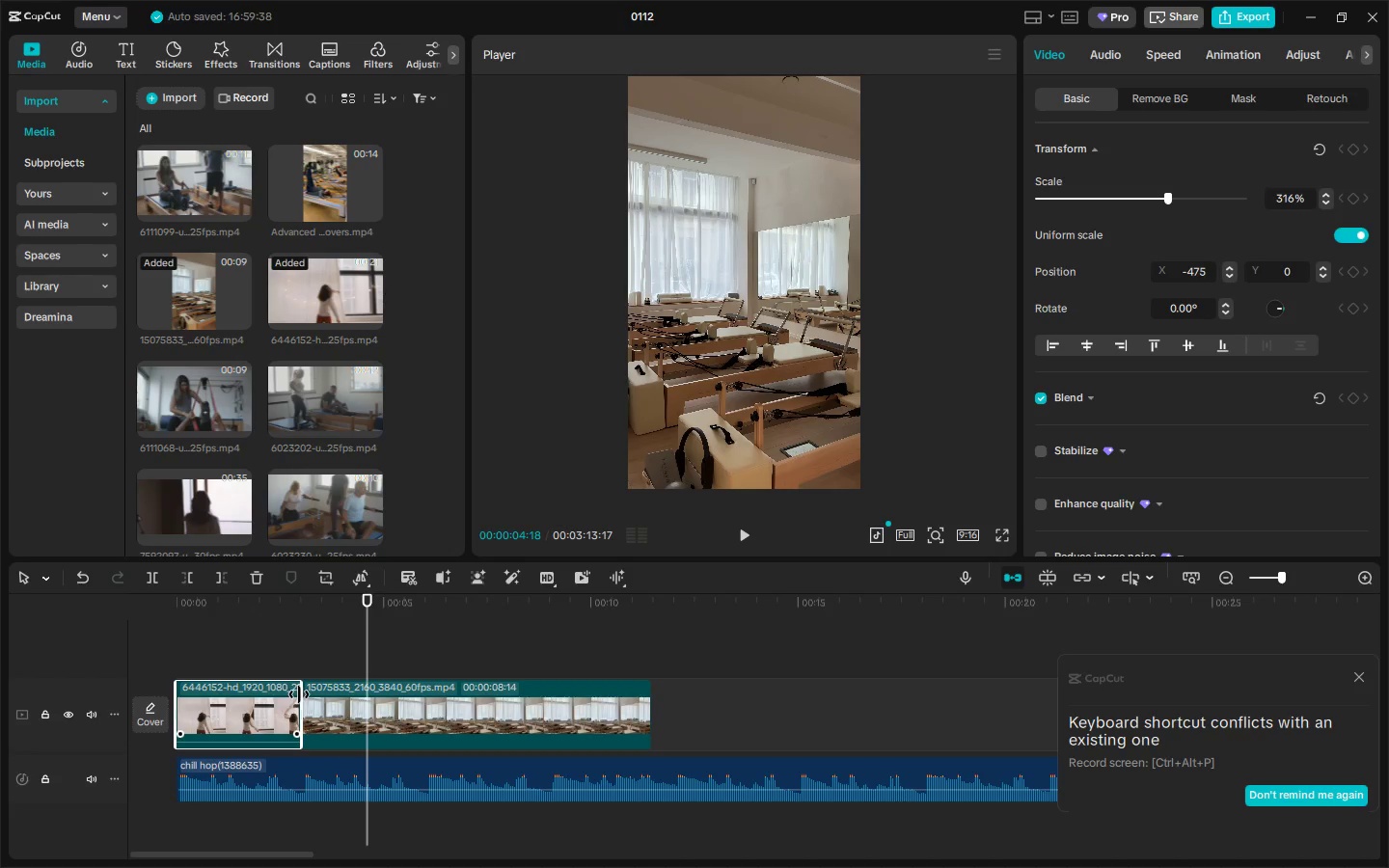 
left_click_drag(start_coordinate=[299, 694], to_coordinate=[258, 700])
 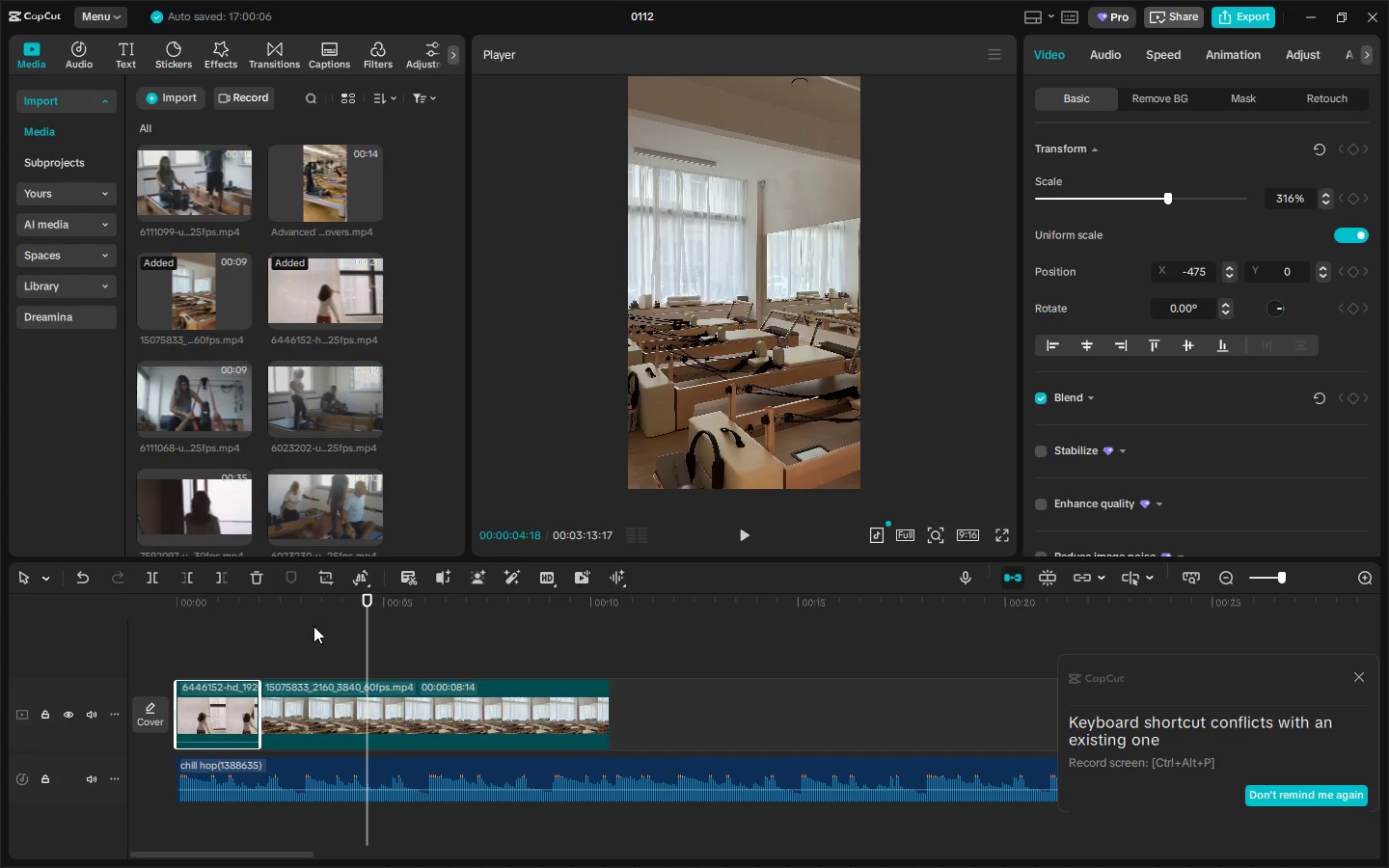 
left_click([313, 706])
 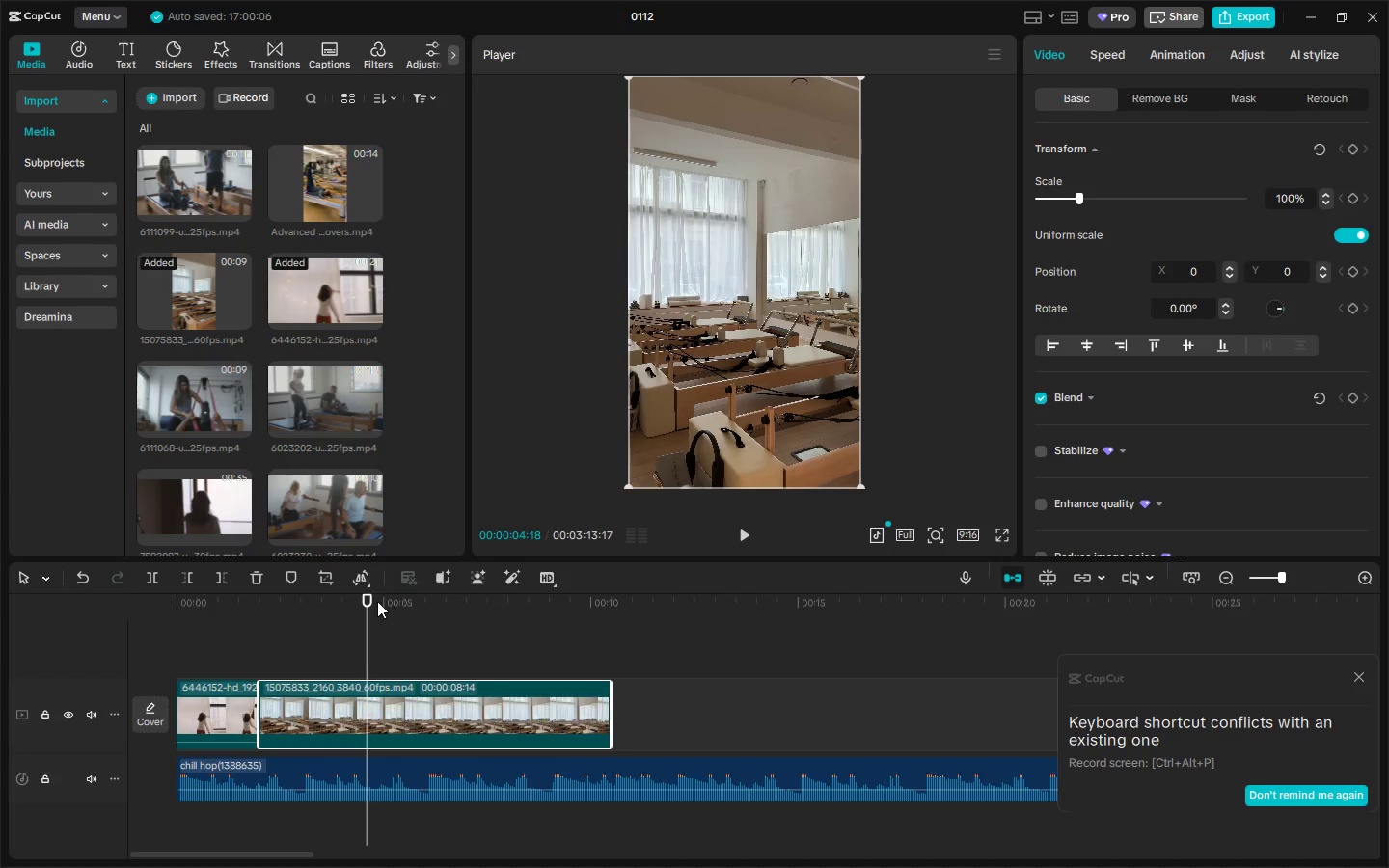 
left_click_drag(start_coordinate=[372, 600], to_coordinate=[349, 600])
 